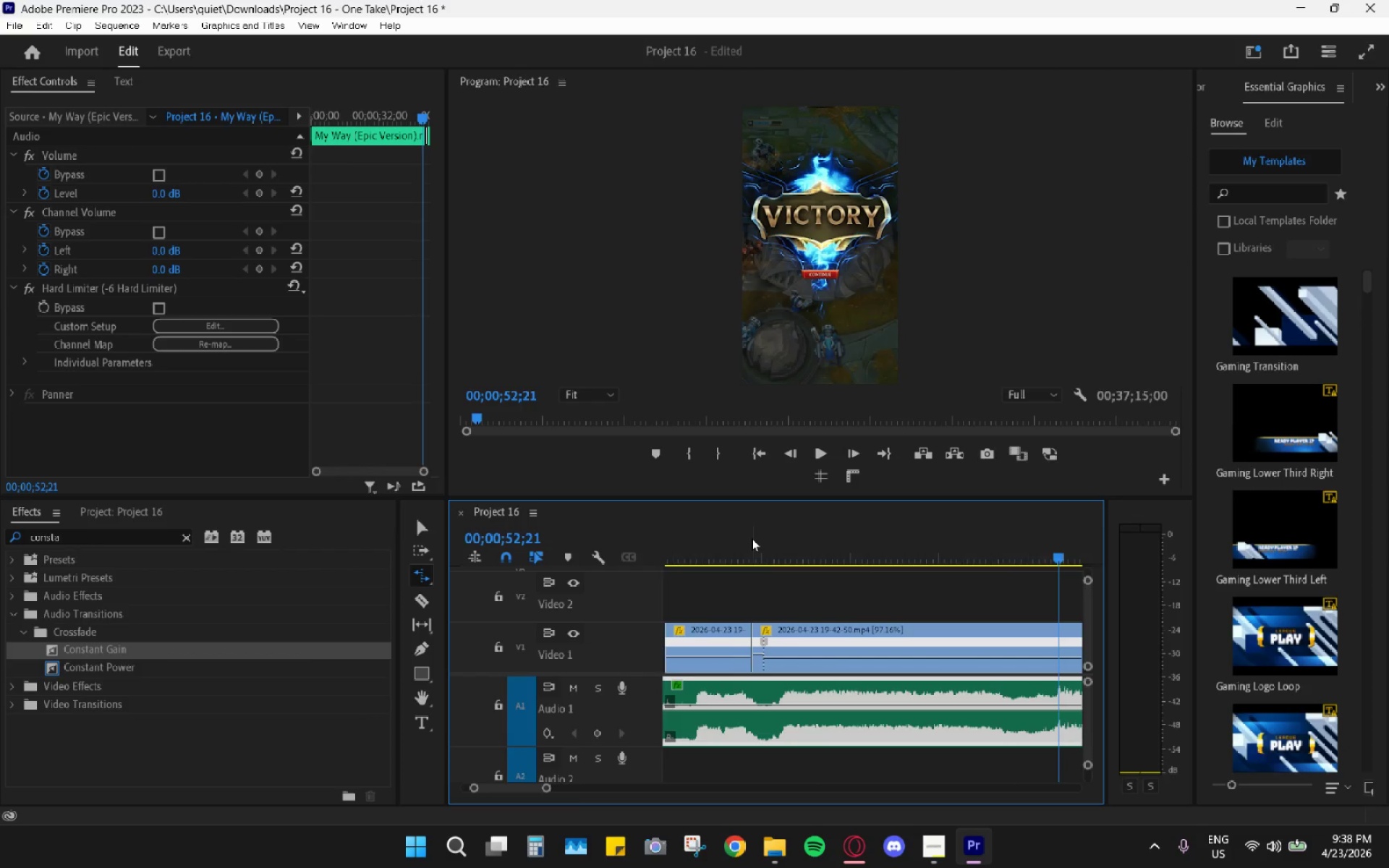 
hold_key(key=AltLeft, duration=0.45)
 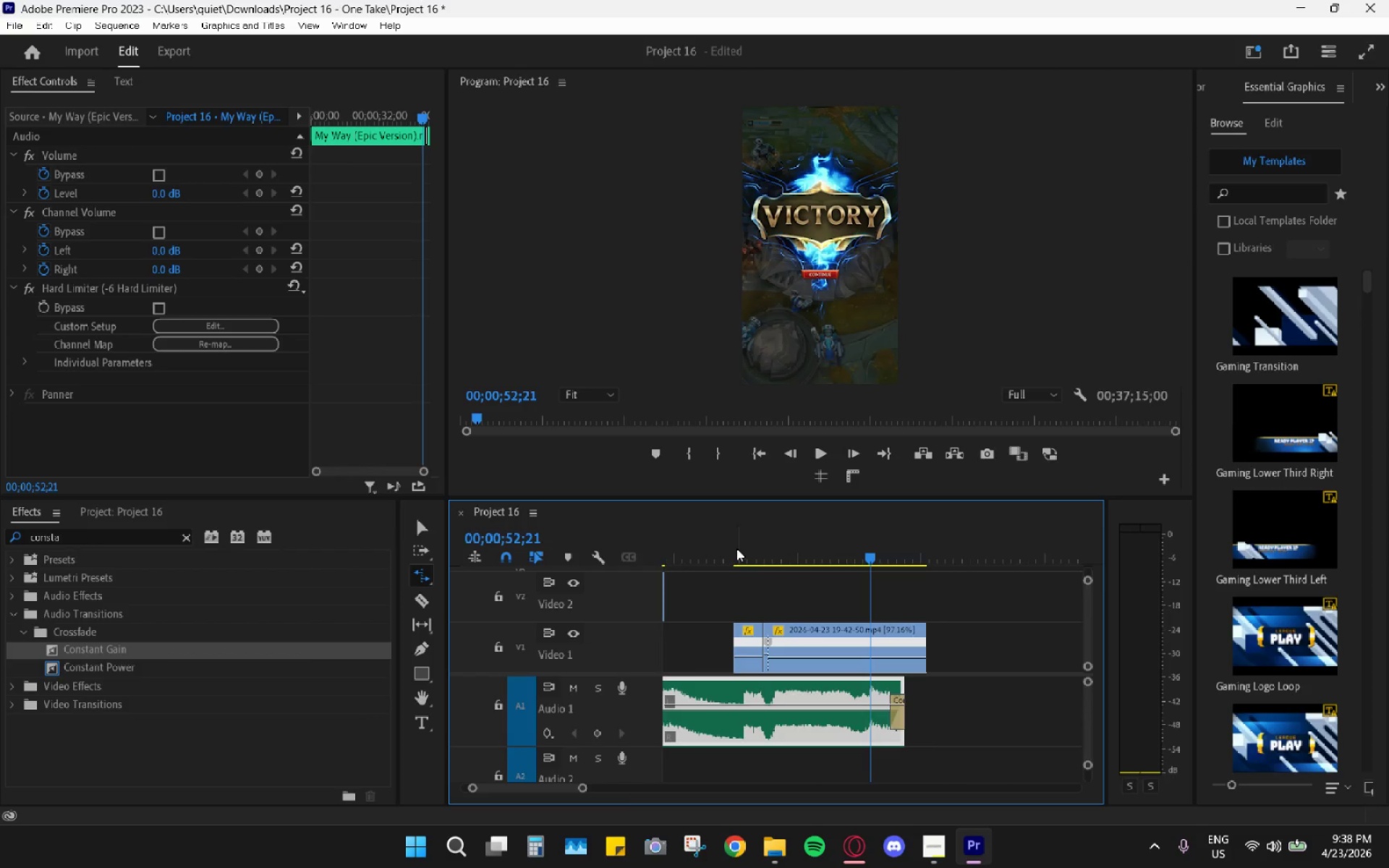 
left_click_drag(start_coordinate=[745, 550], to_coordinate=[734, 548])
 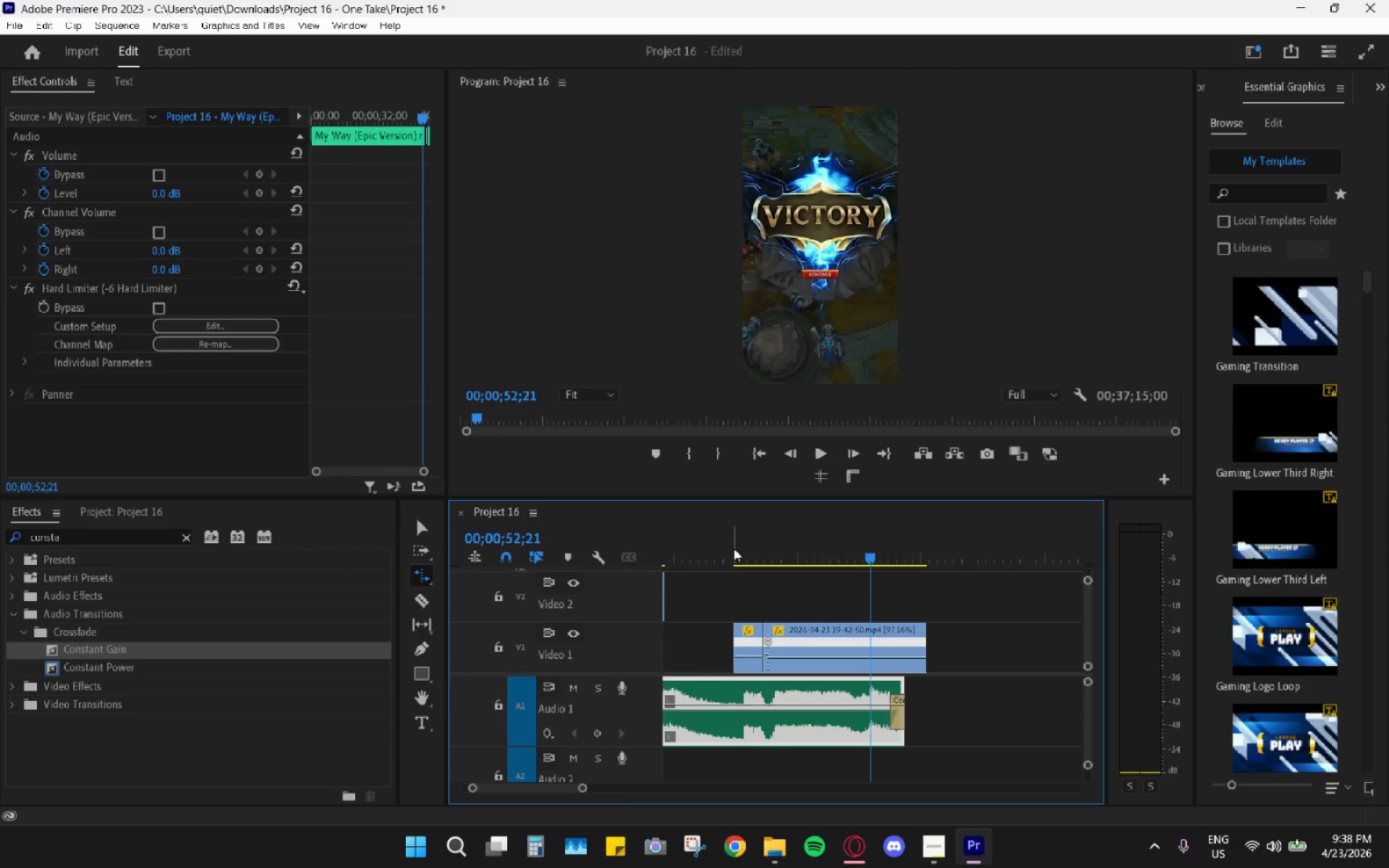 
scroll: coordinate [770, 599], scroll_direction: down, amount: 10.0
 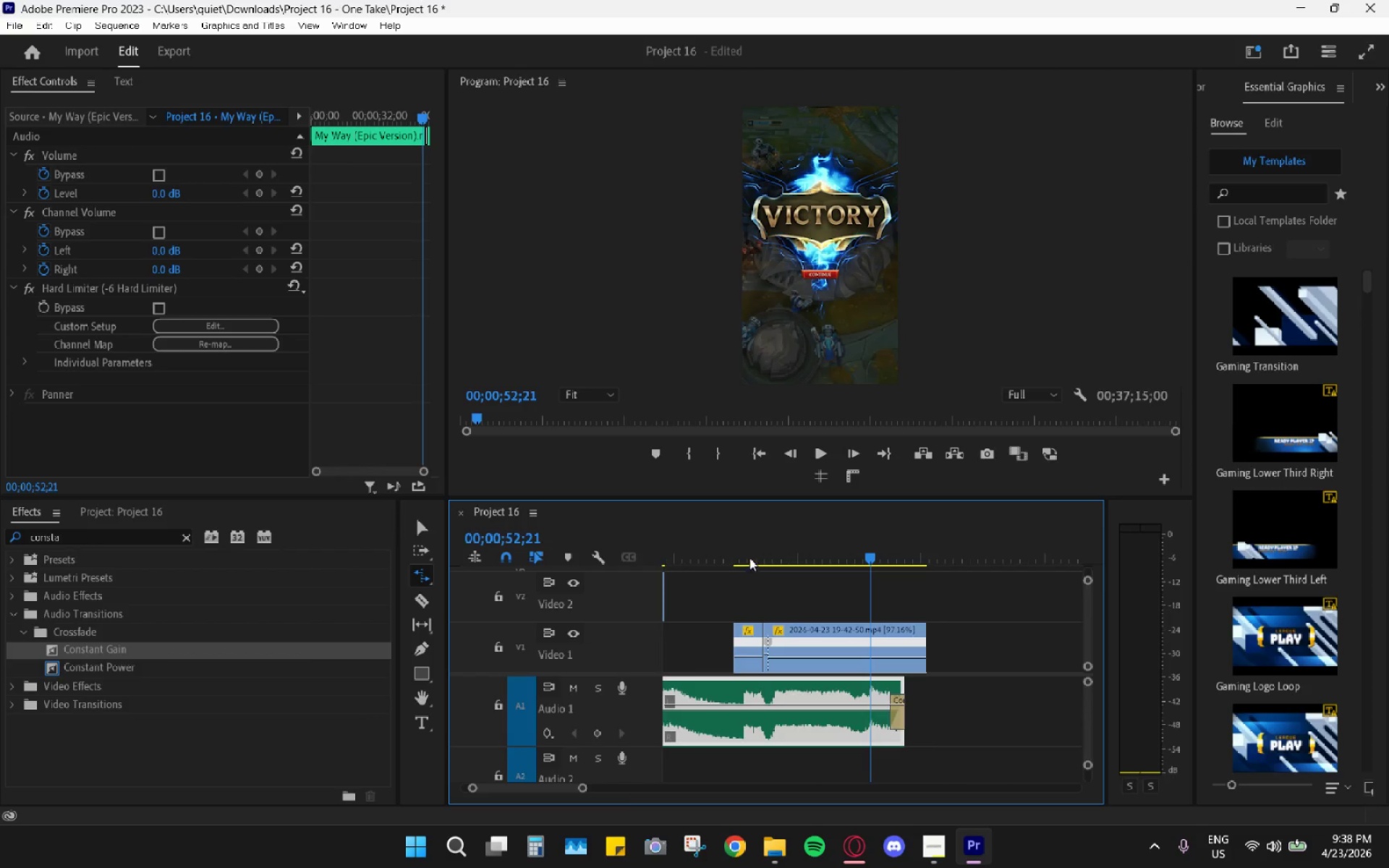 
double_click([734, 548])
 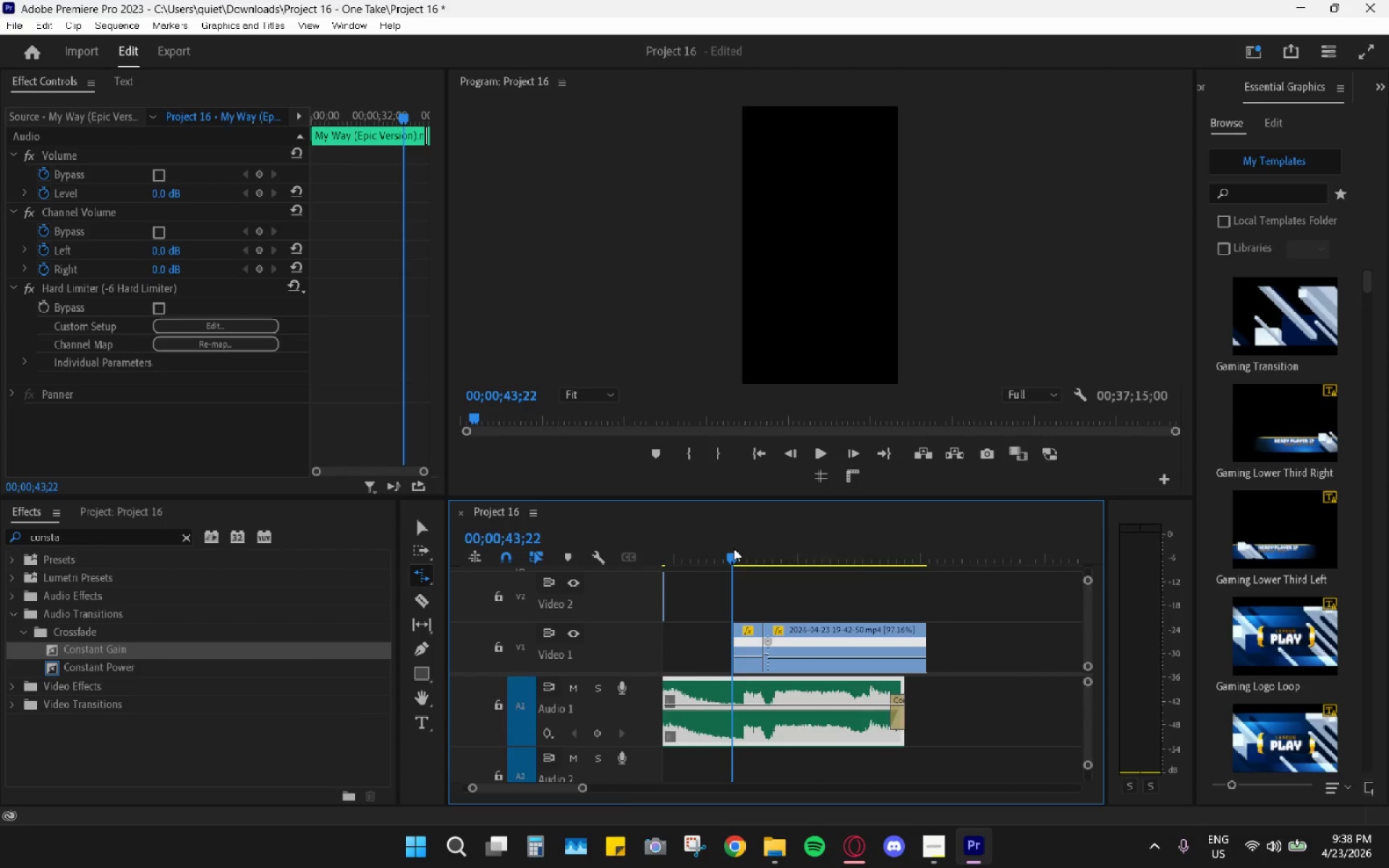 
key(Space)
 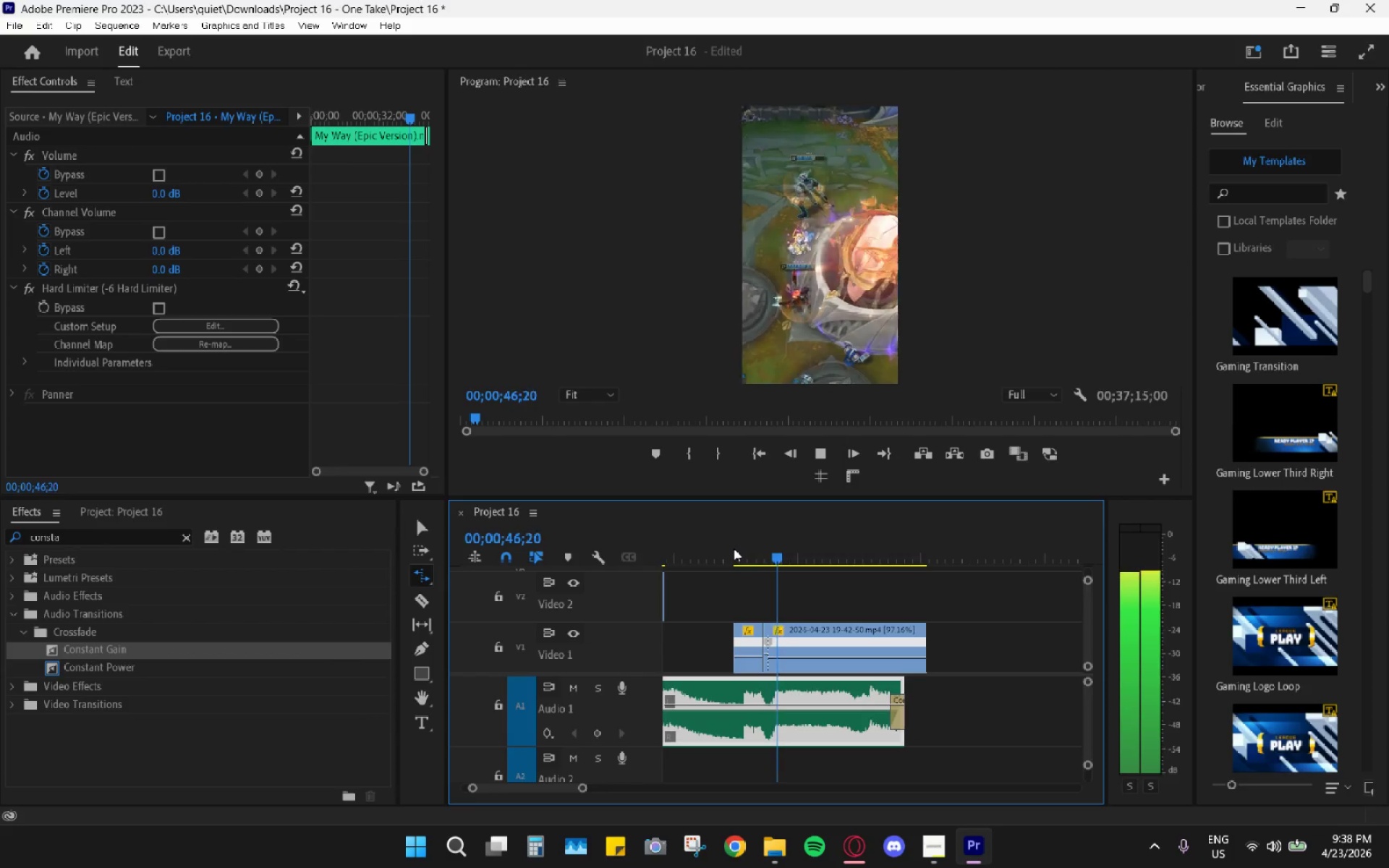 
key(Space)
 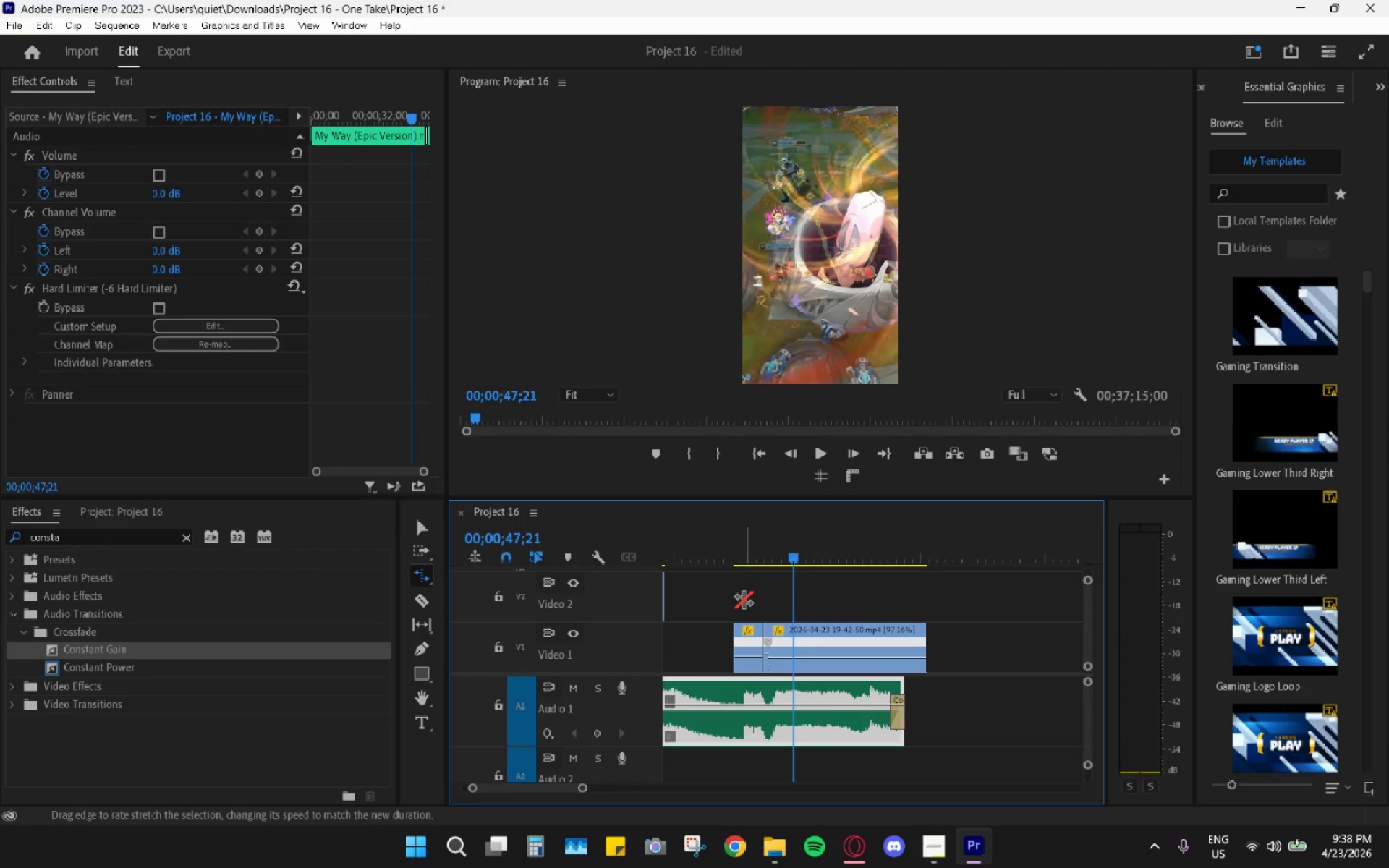 
scroll: coordinate [750, 622], scroll_direction: up, amount: 4.0
 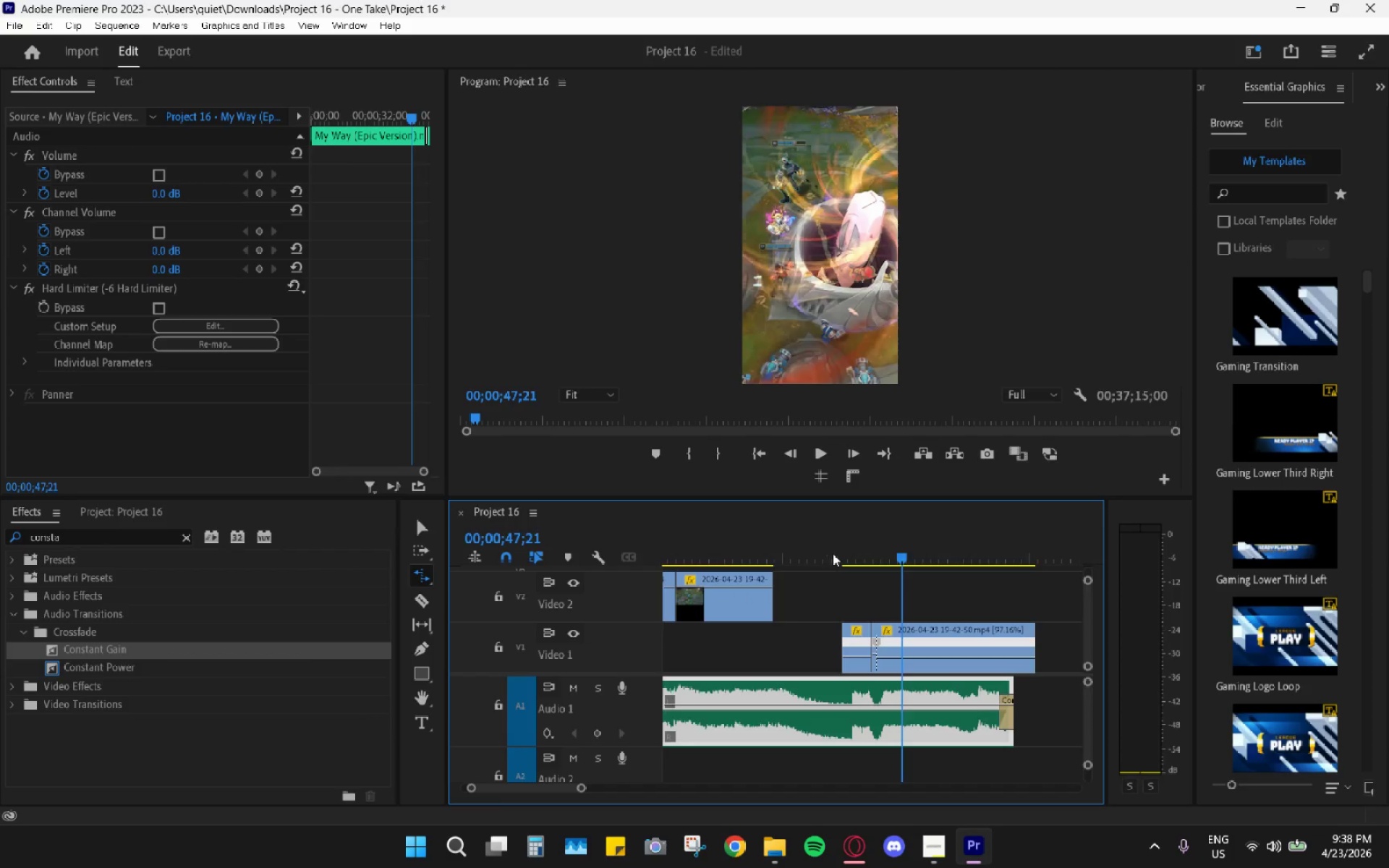 
left_click_drag(start_coordinate=[836, 552], to_coordinate=[843, 553])
 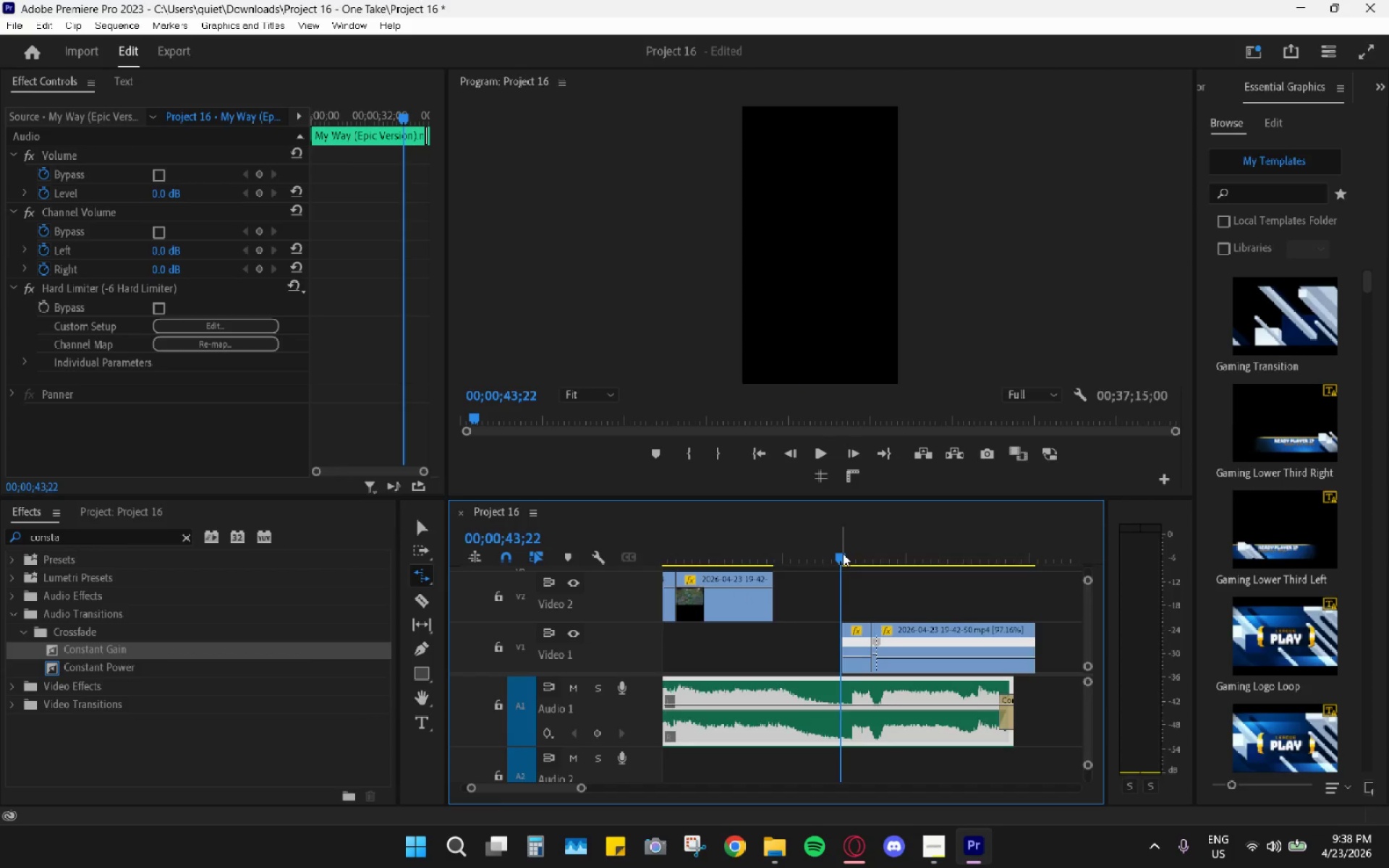 
key(Space)
 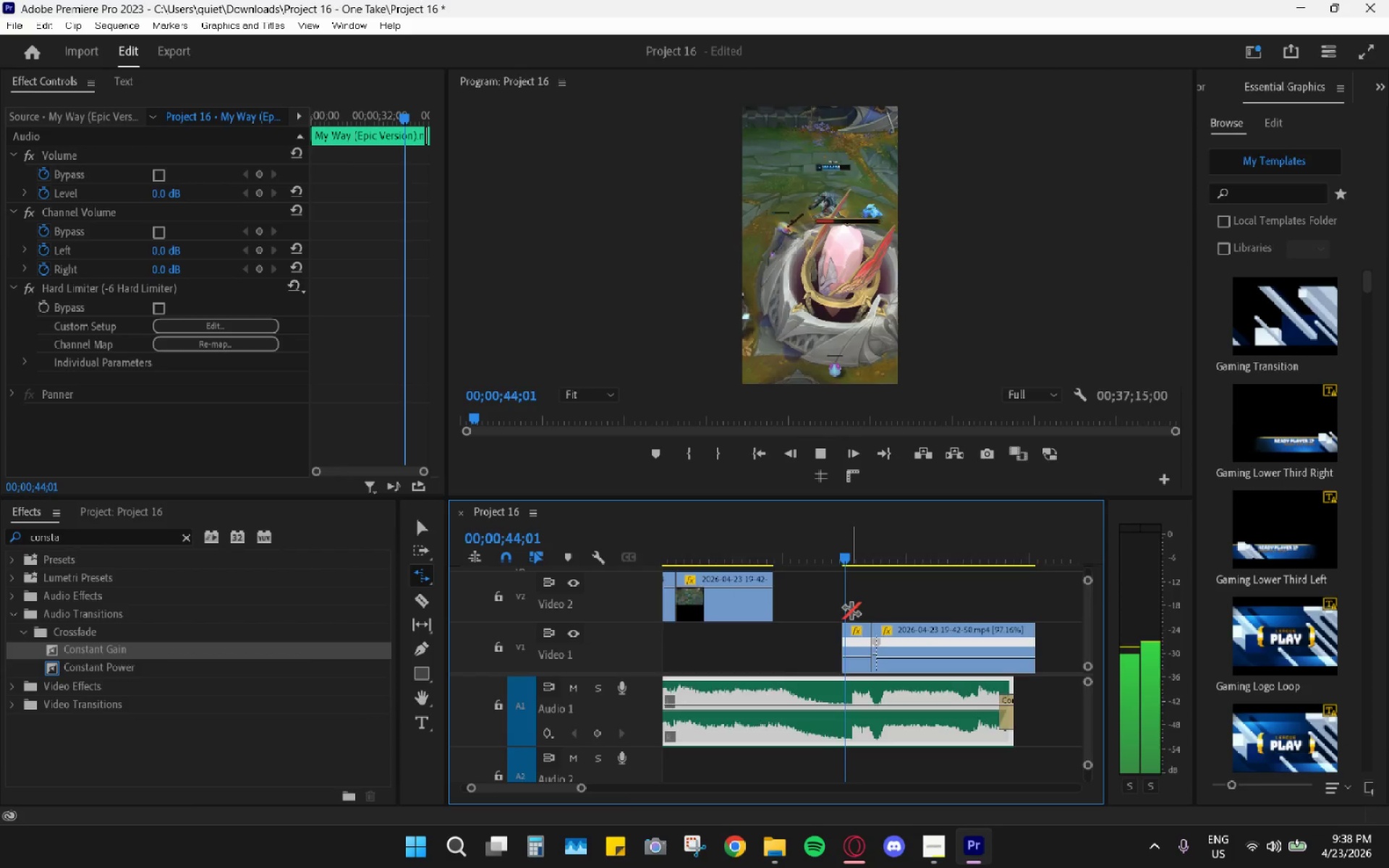 
hold_key(key=AltLeft, duration=0.69)
scroll: coordinate [862, 618], scroll_direction: up, amount: 9.0
 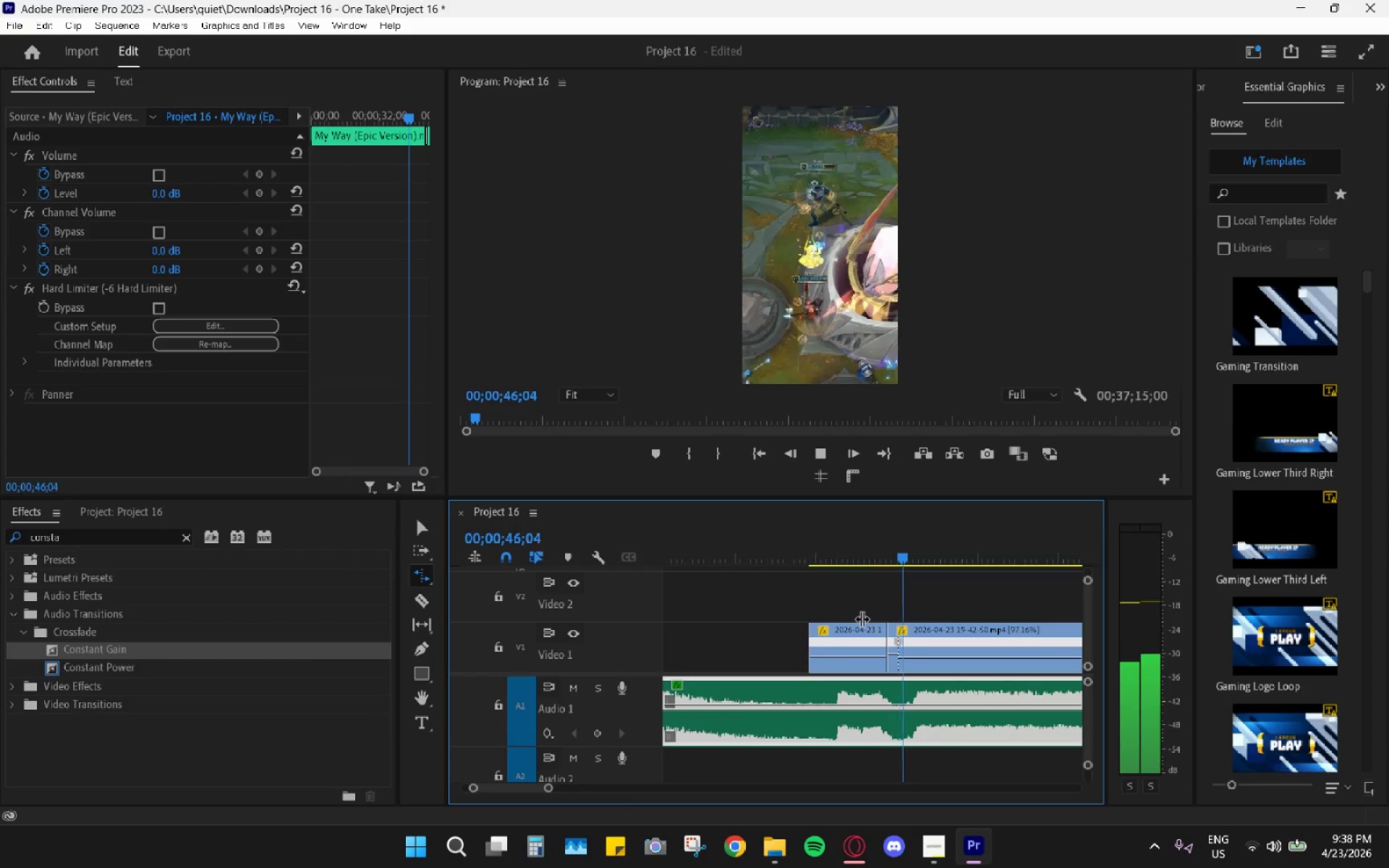 
key(Space)
 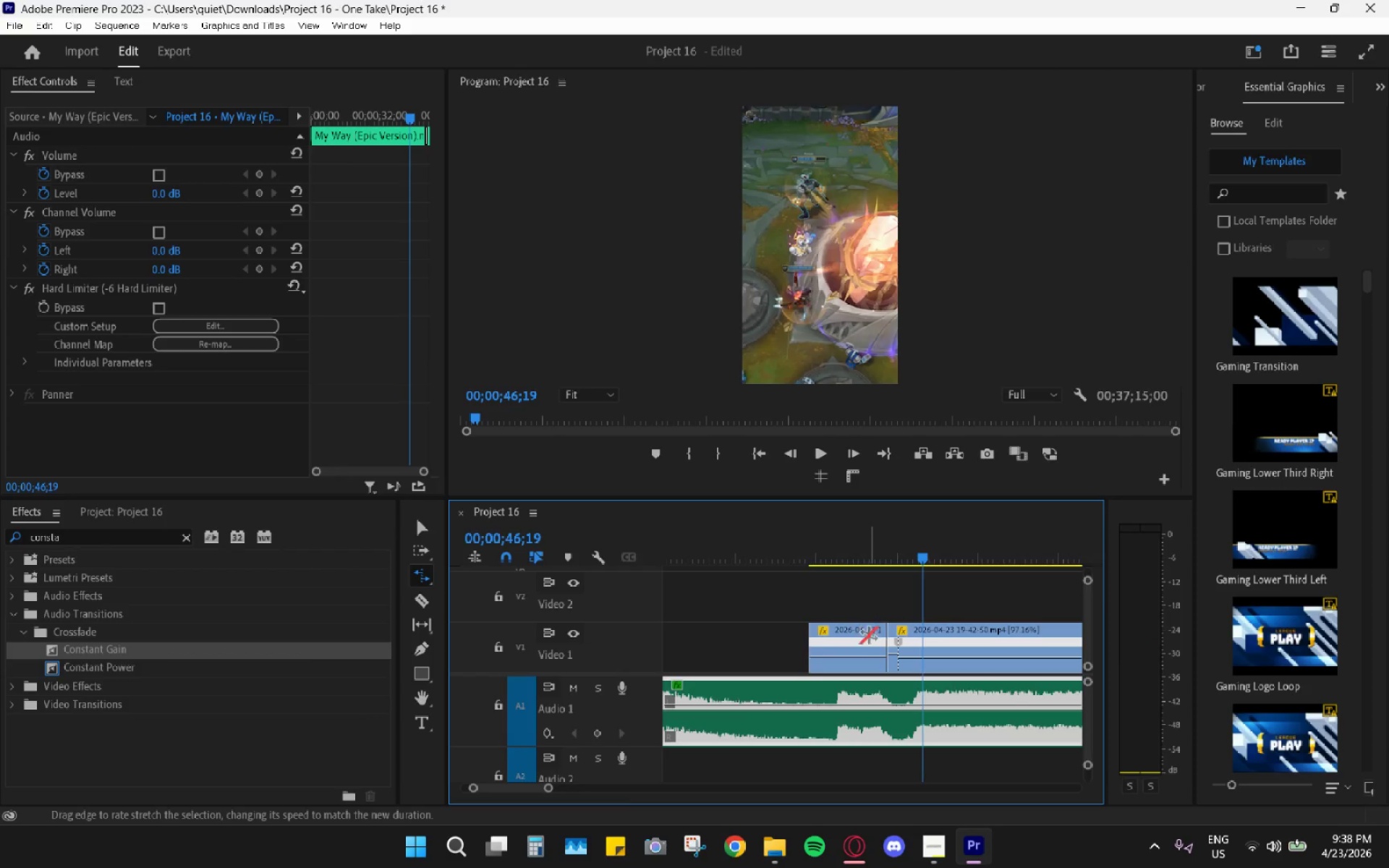 
hold_key(key=AltLeft, duration=0.42)
scroll: coordinate [869, 640], scroll_direction: up, amount: 5.0
 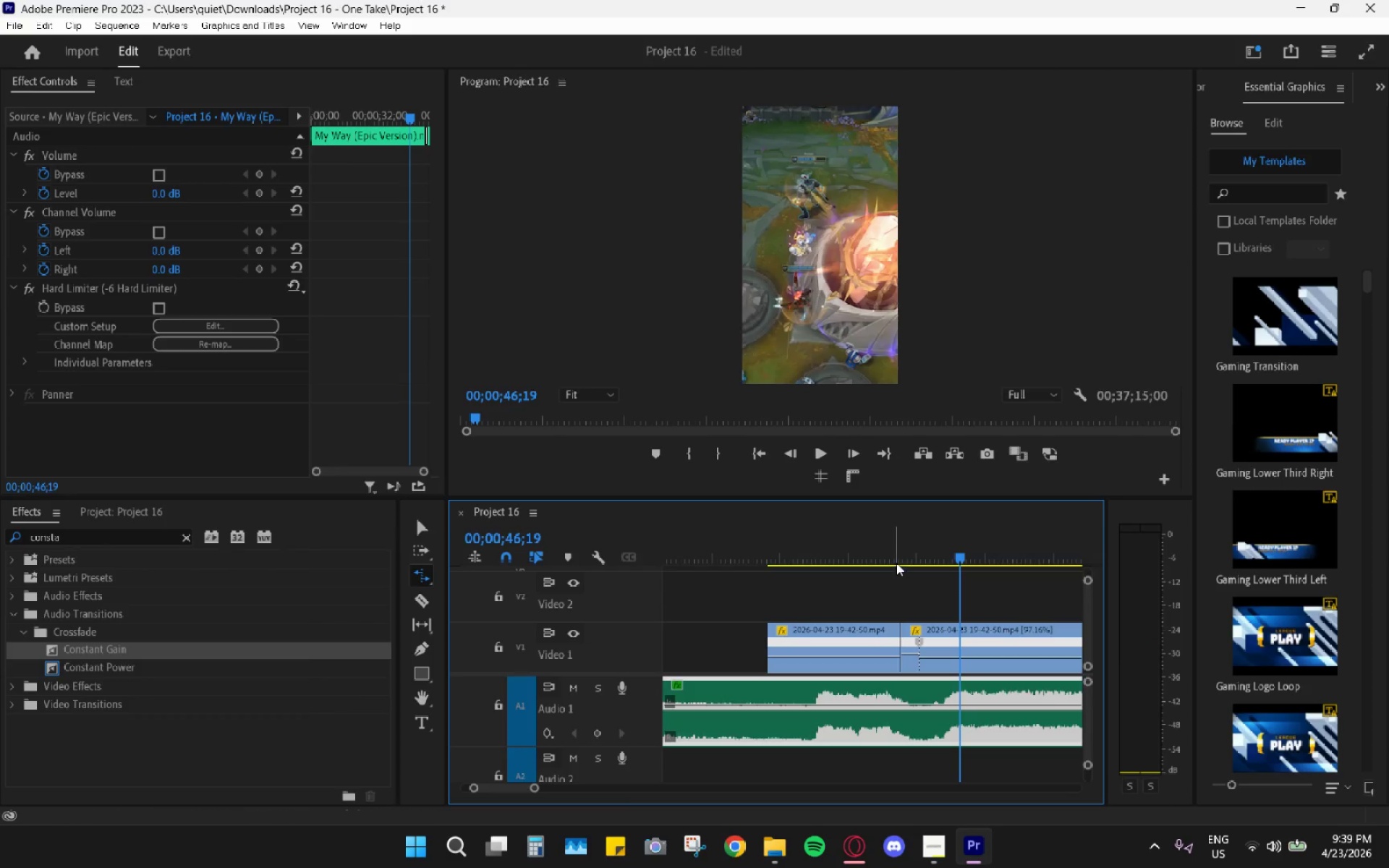 
left_click_drag(start_coordinate=[897, 556], to_coordinate=[885, 555])
 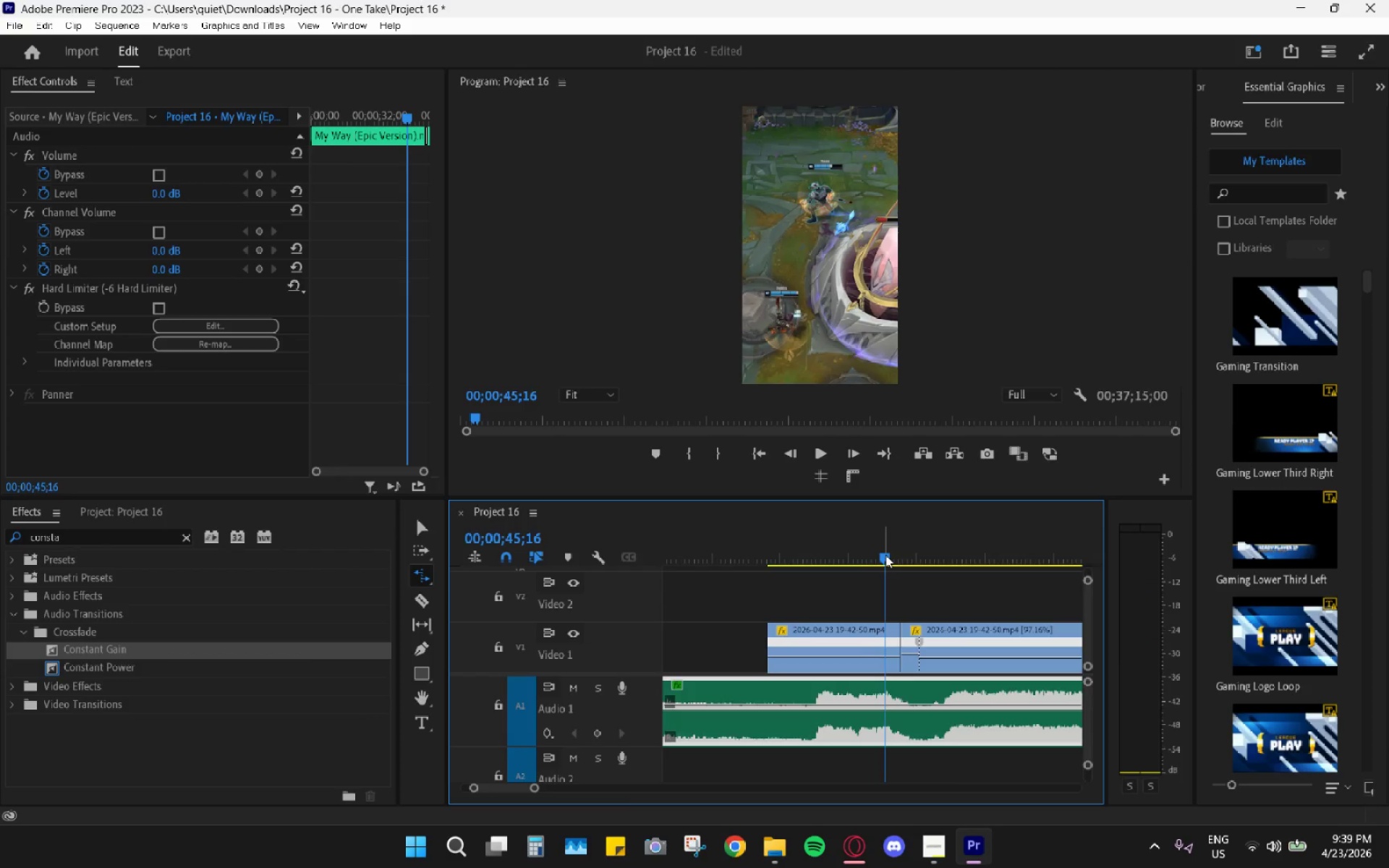 
key(Space)
 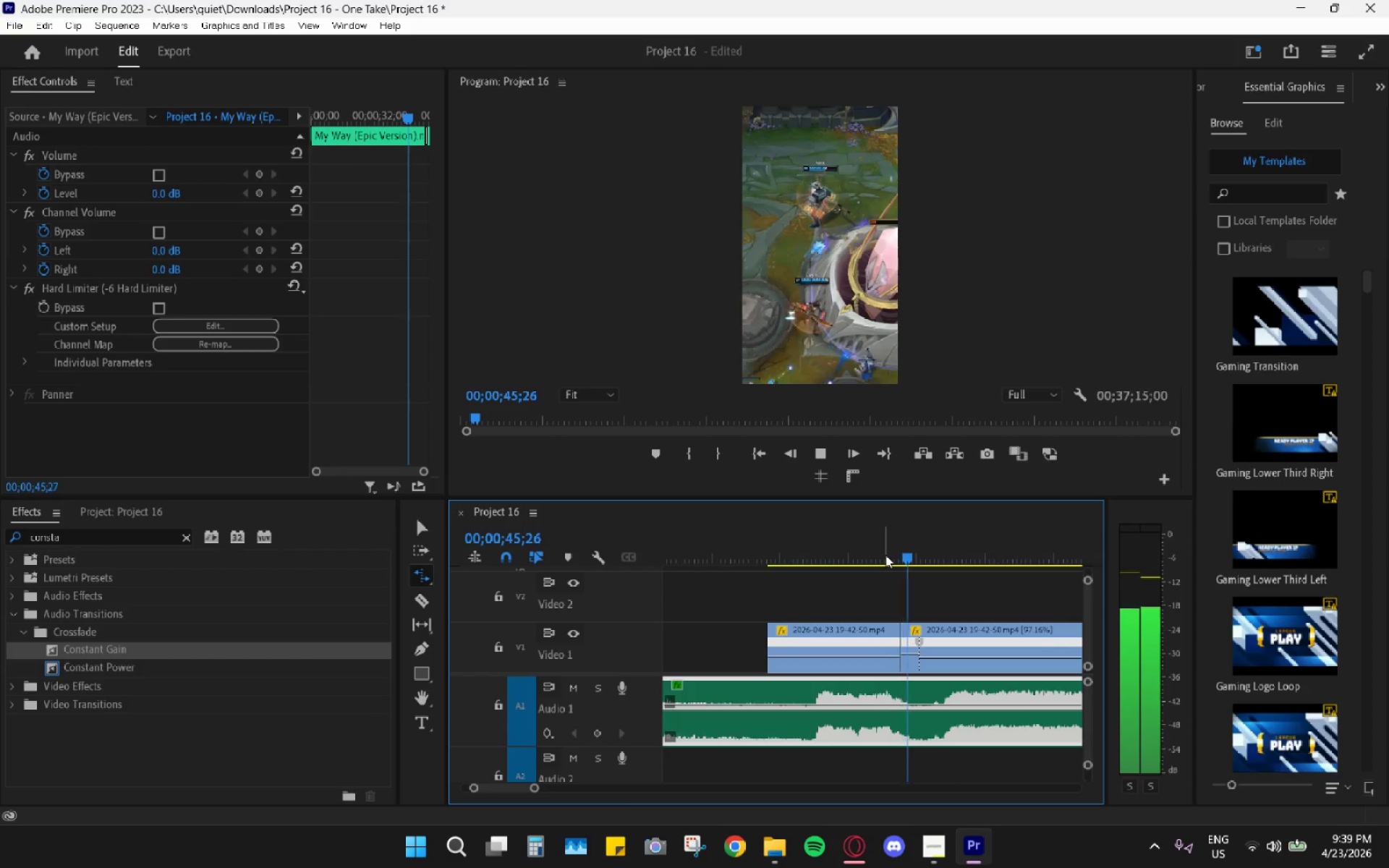 
key(Space)
 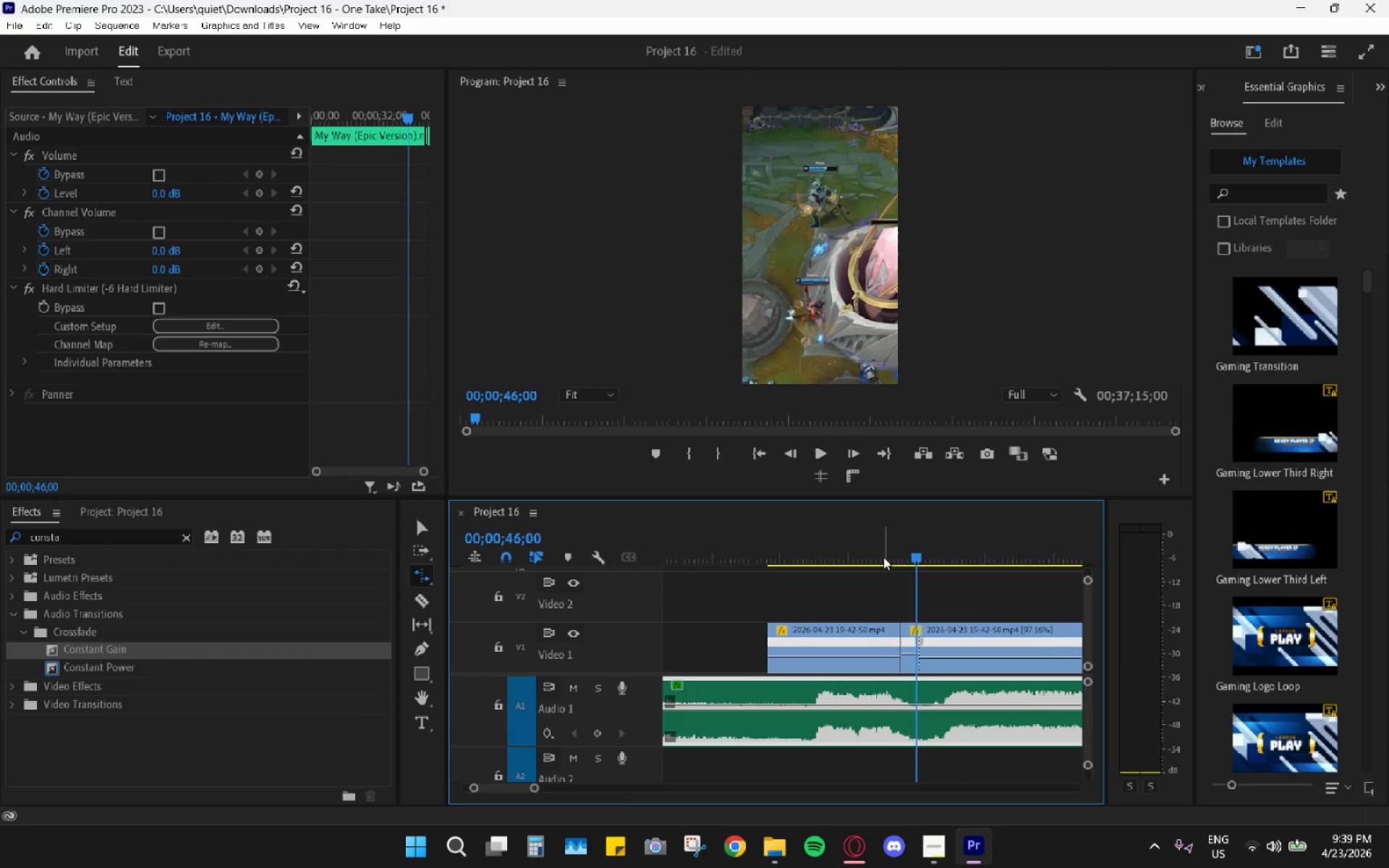 
left_click([883, 557])
 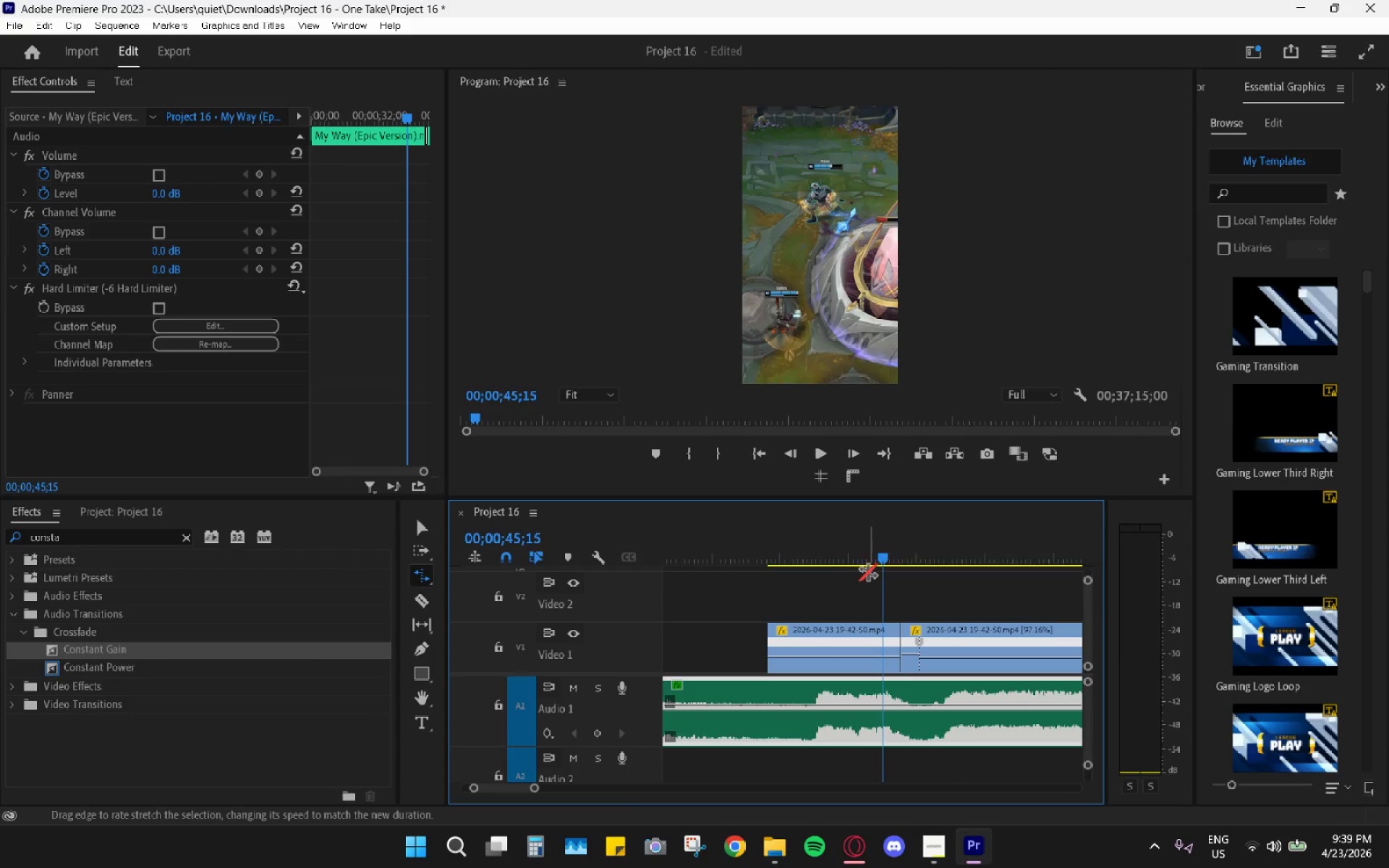 
key(Space)
 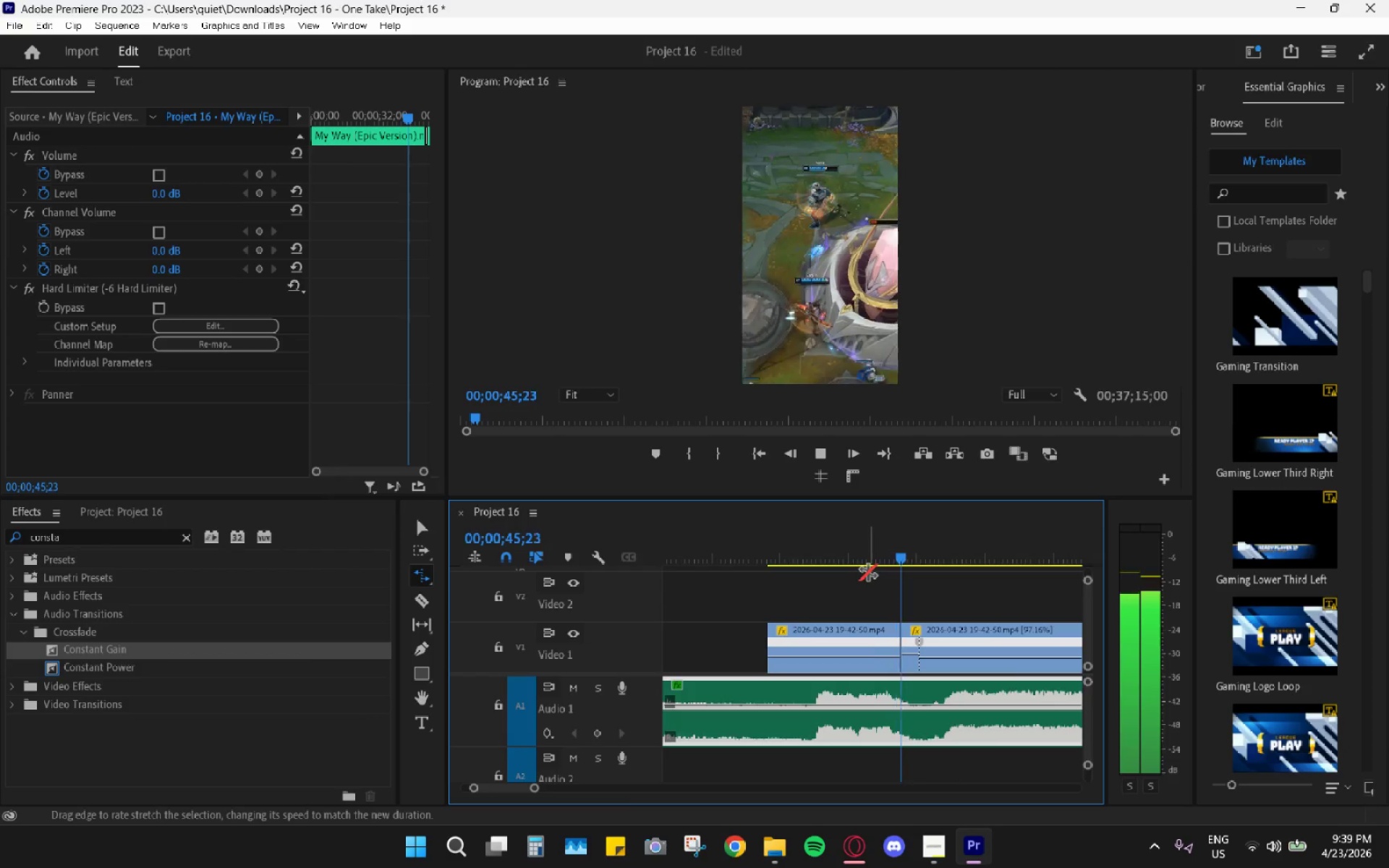 
key(Space)
 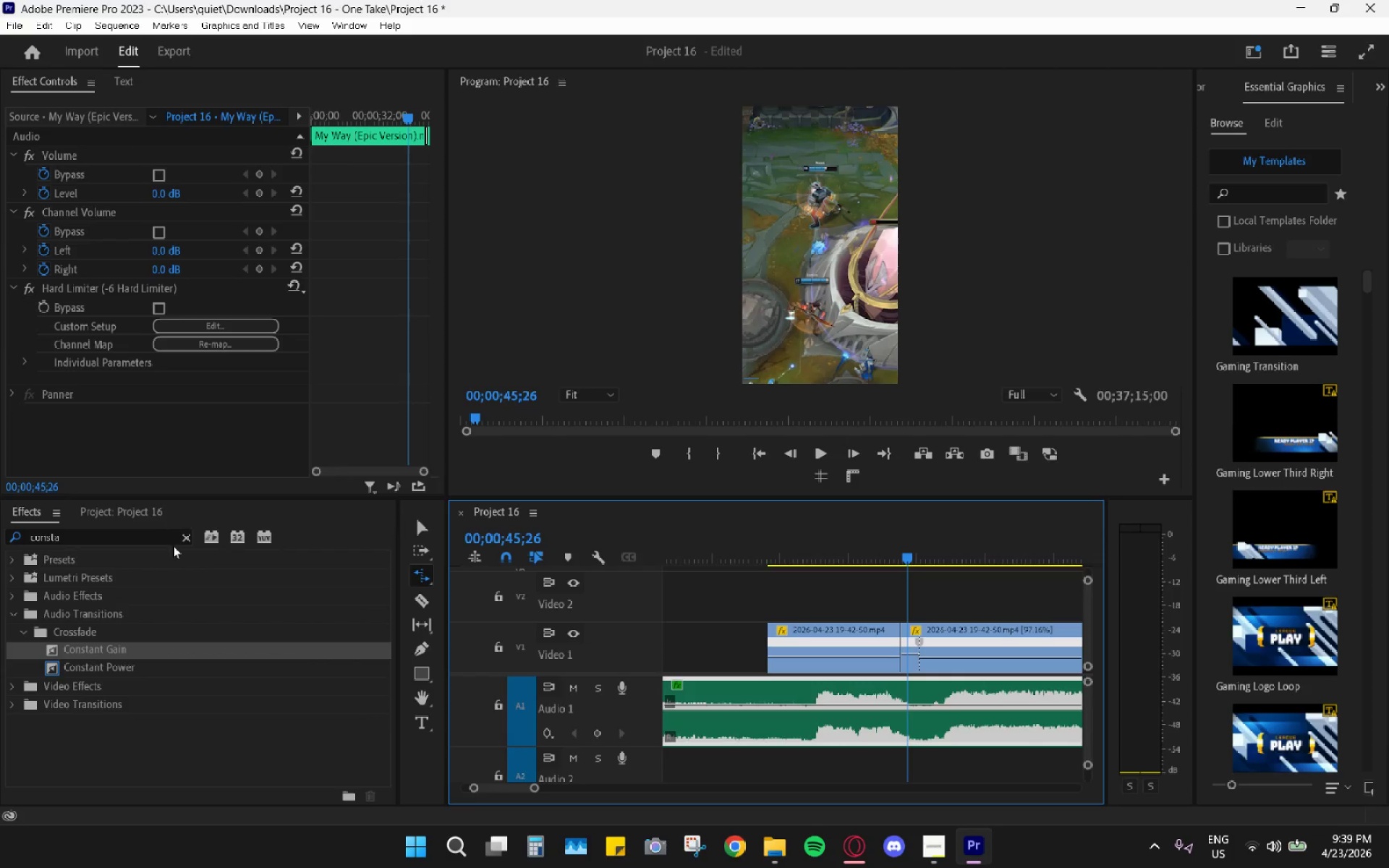 
double_click([158, 536])
 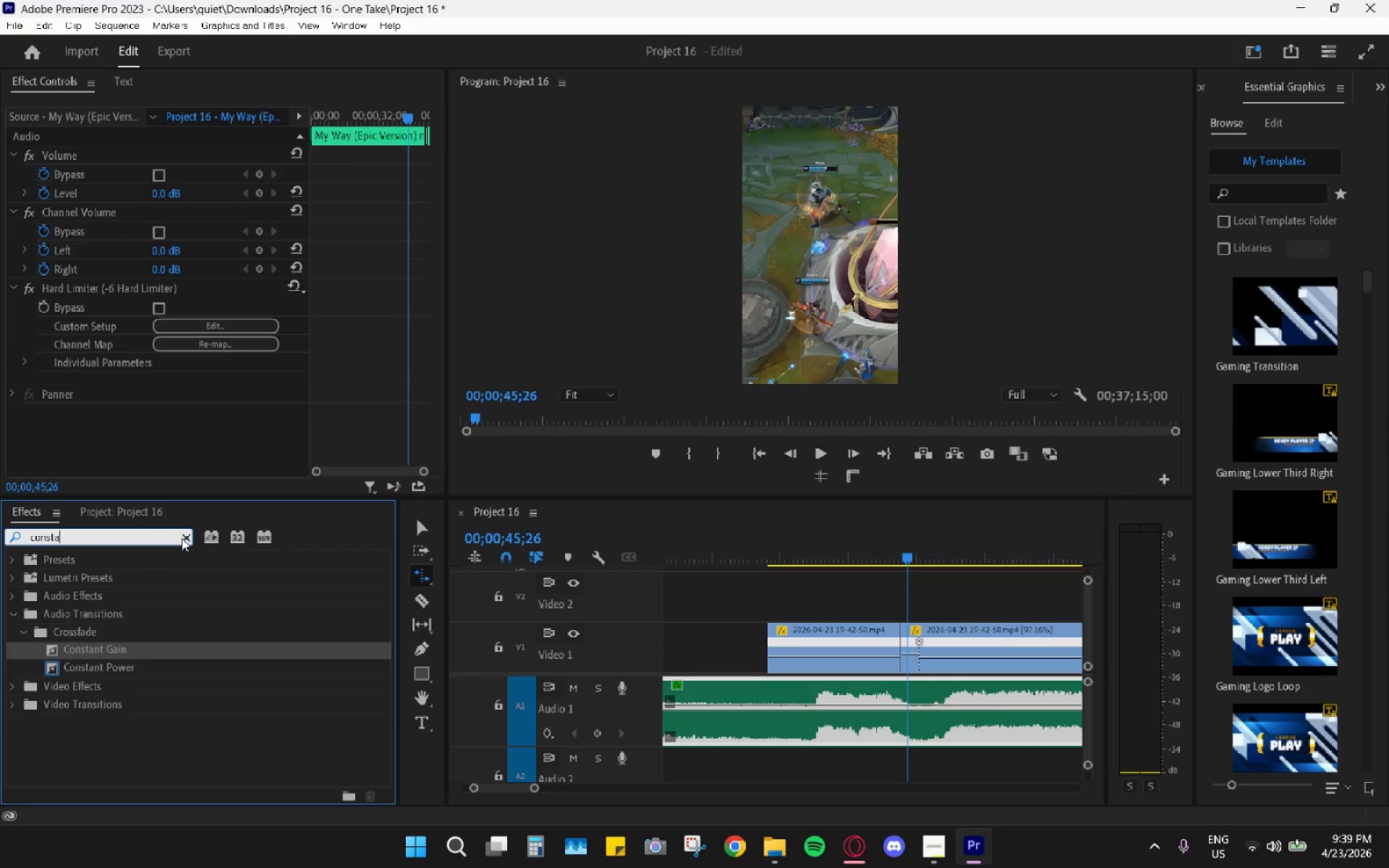 
left_click([182, 538])
 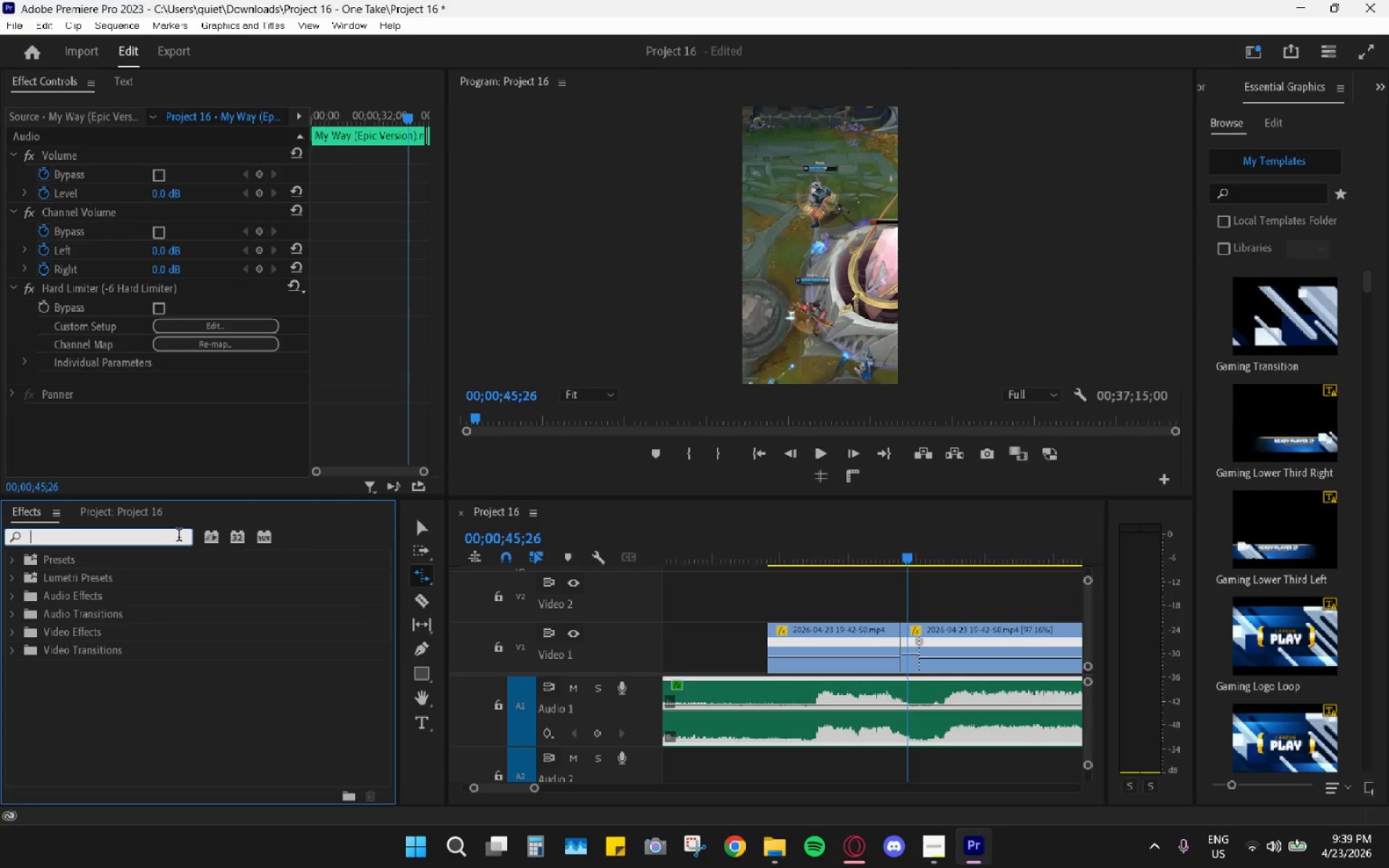 
type(cross)
 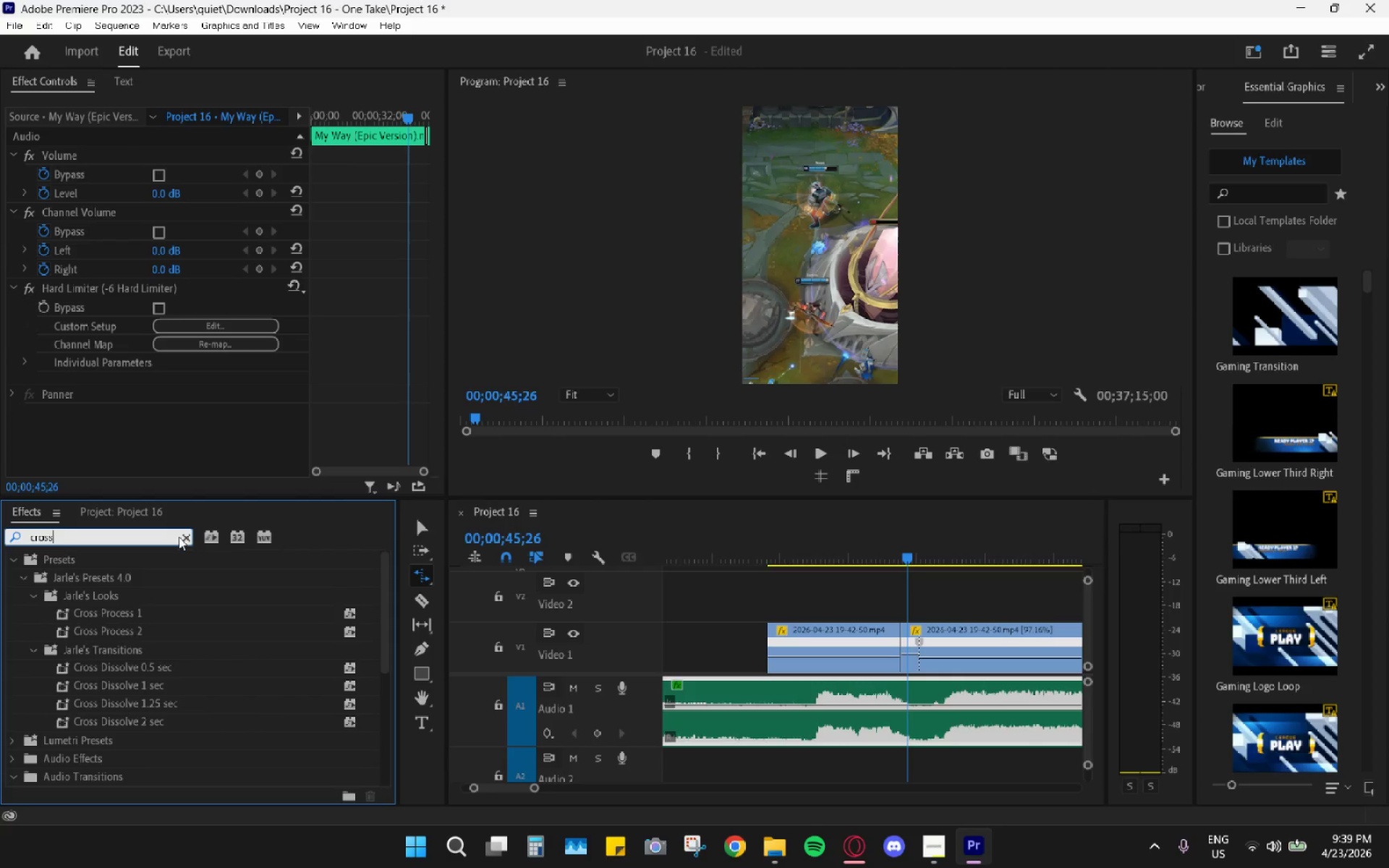 
scroll: coordinate [150, 741], scroll_direction: down, amount: 11.0
 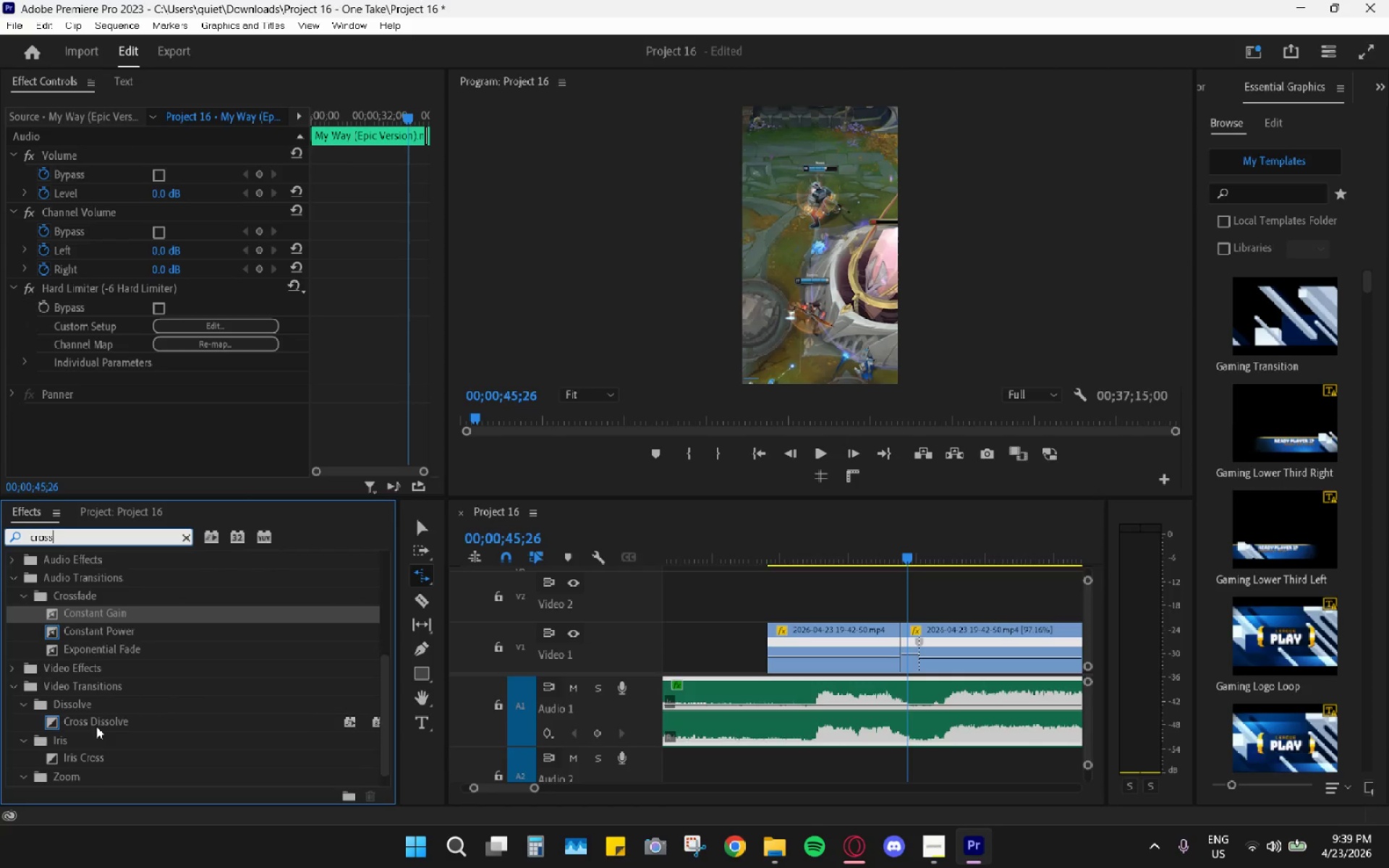 
left_click_drag(start_coordinate=[94, 718], to_coordinate=[903, 649])
 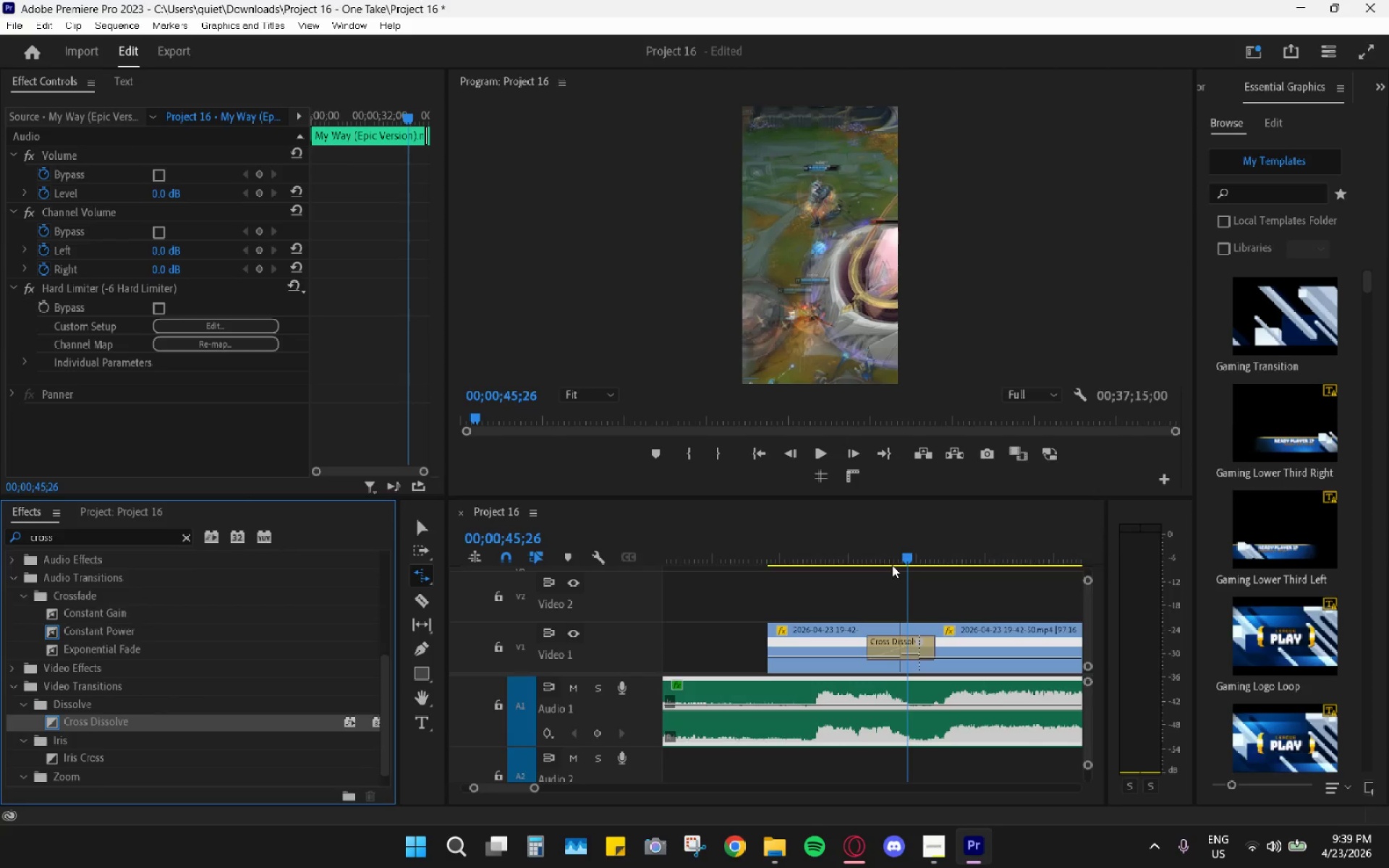 
left_click_drag(start_coordinate=[885, 542], to_coordinate=[870, 543])
 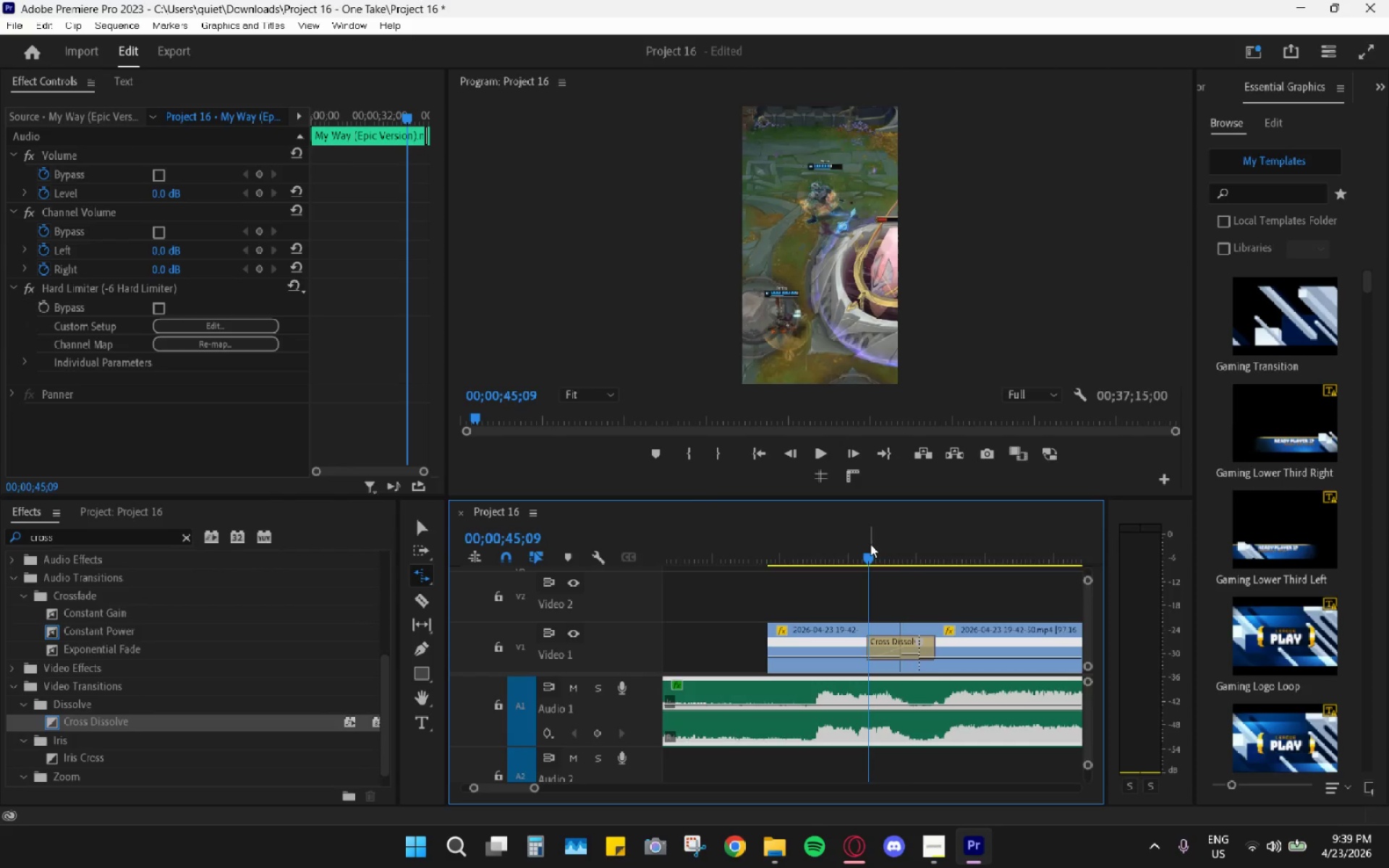 
key(Space)
 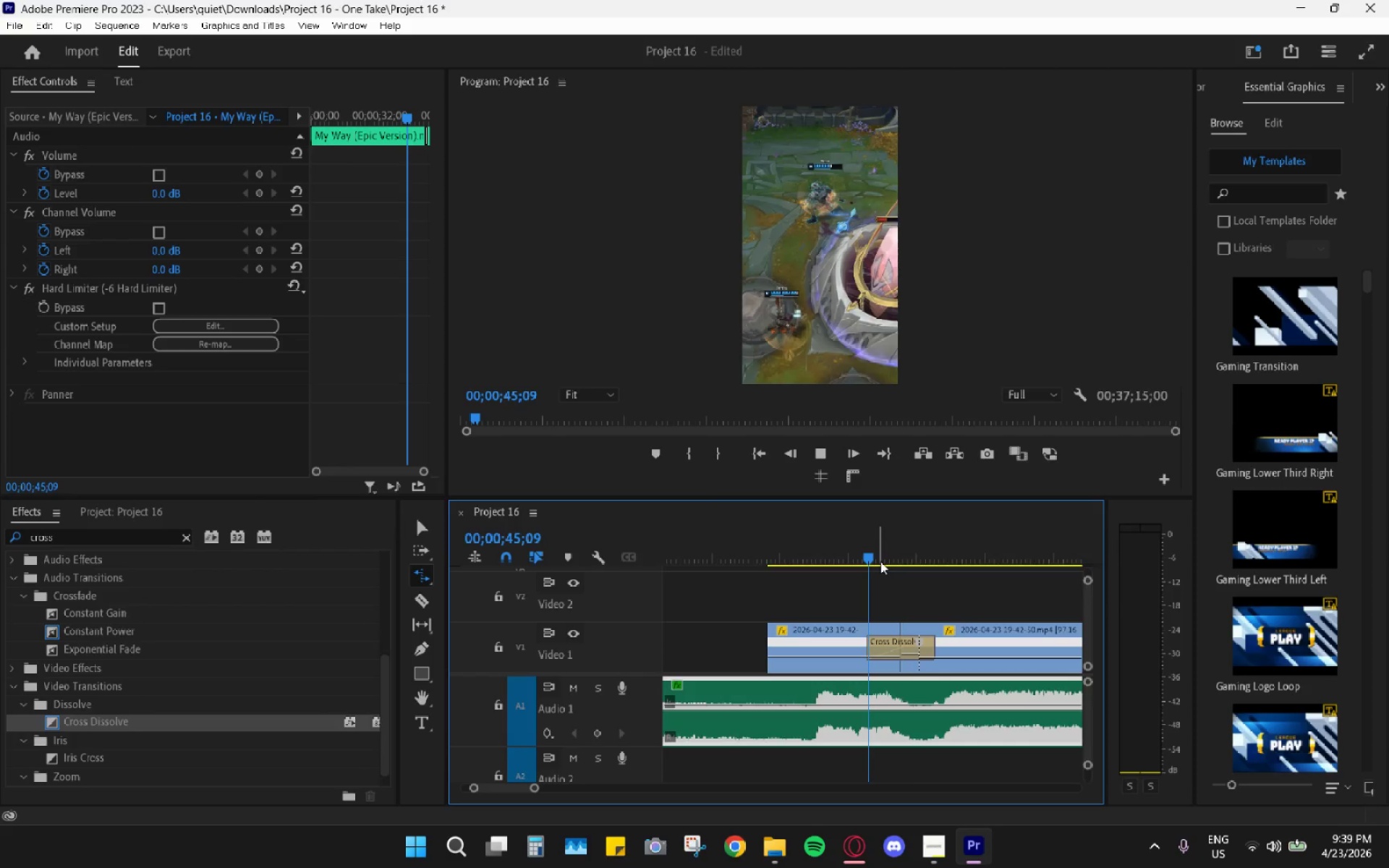 
key(Space)
 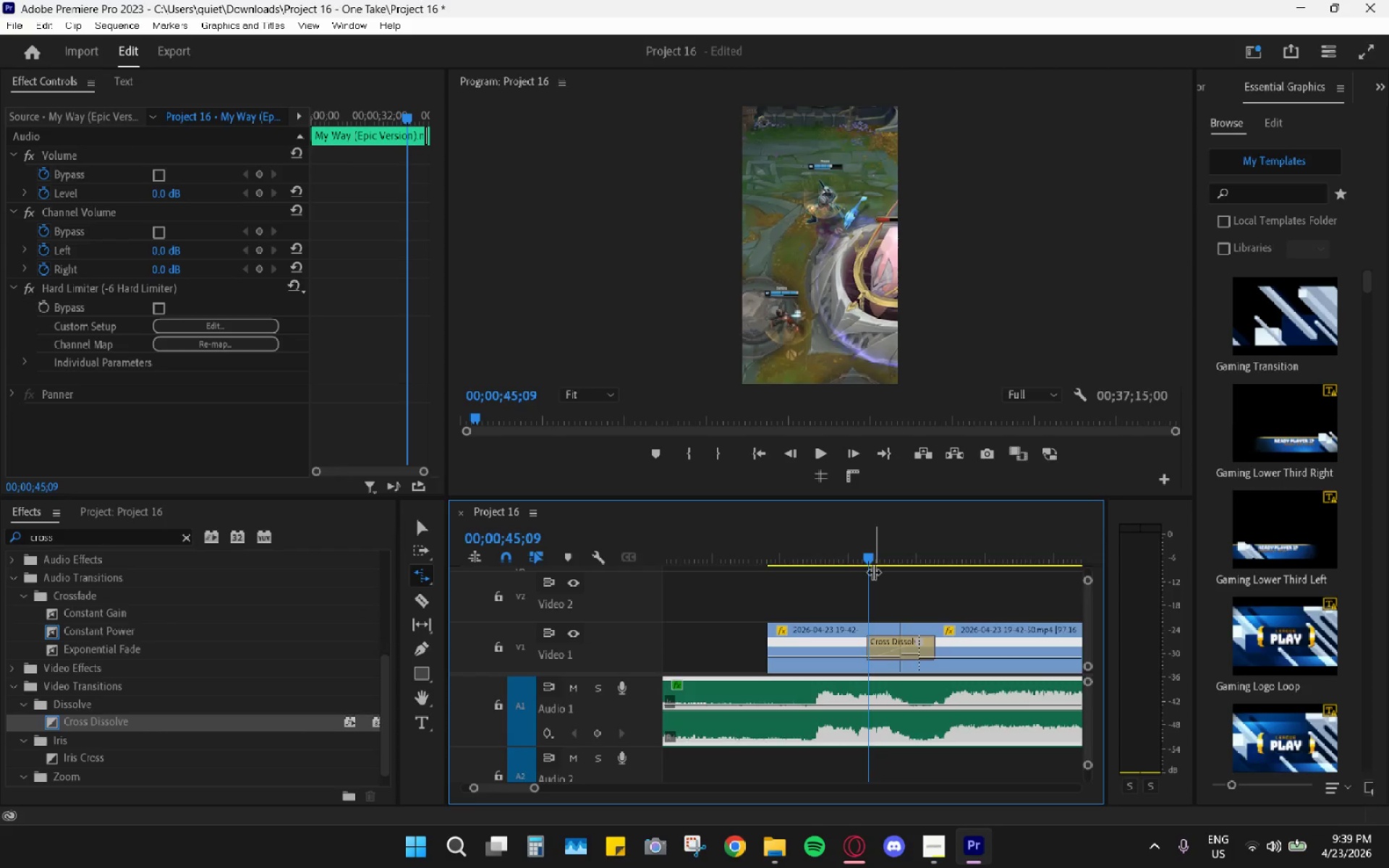 
key(Space)
 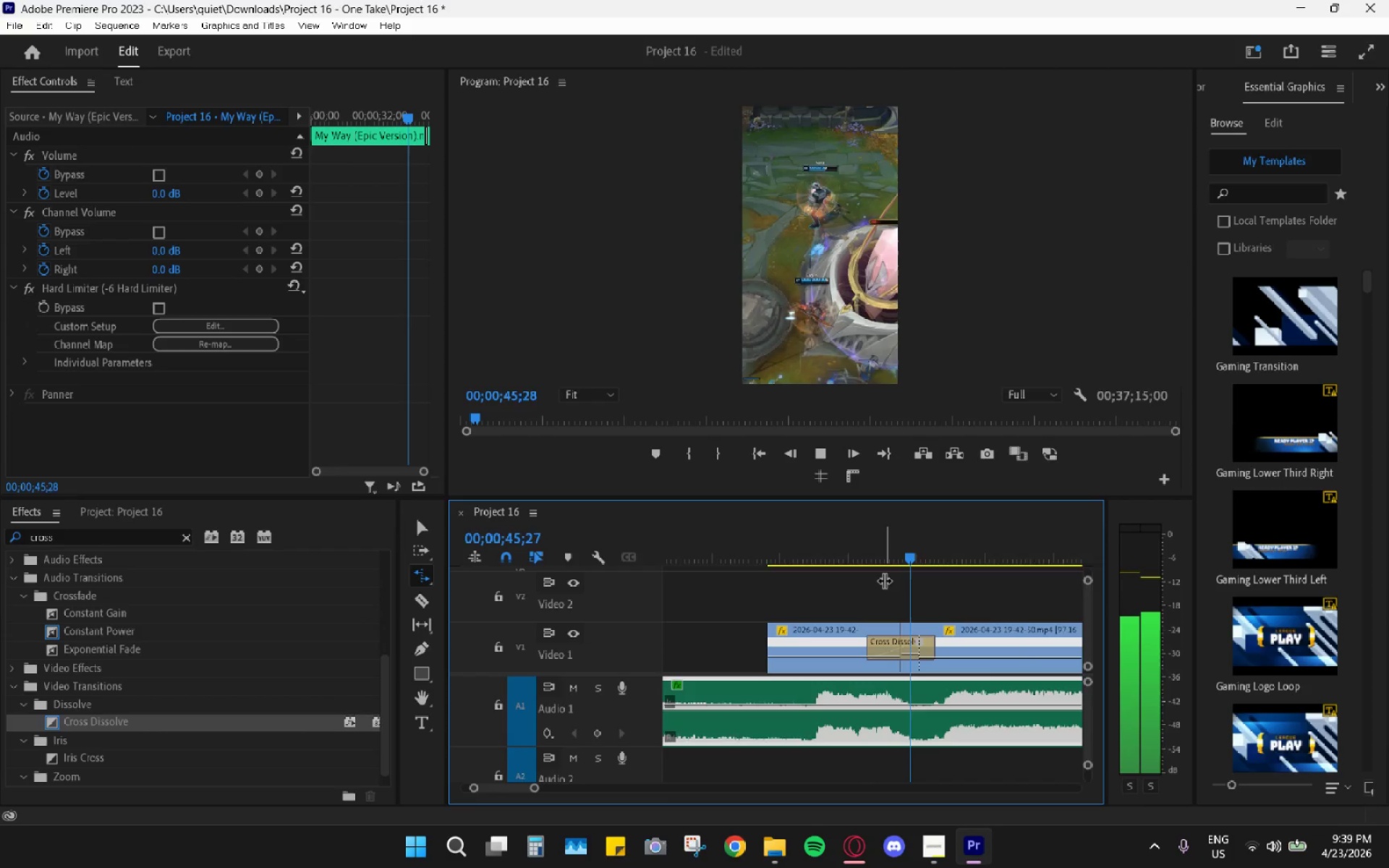 
key(Space)
 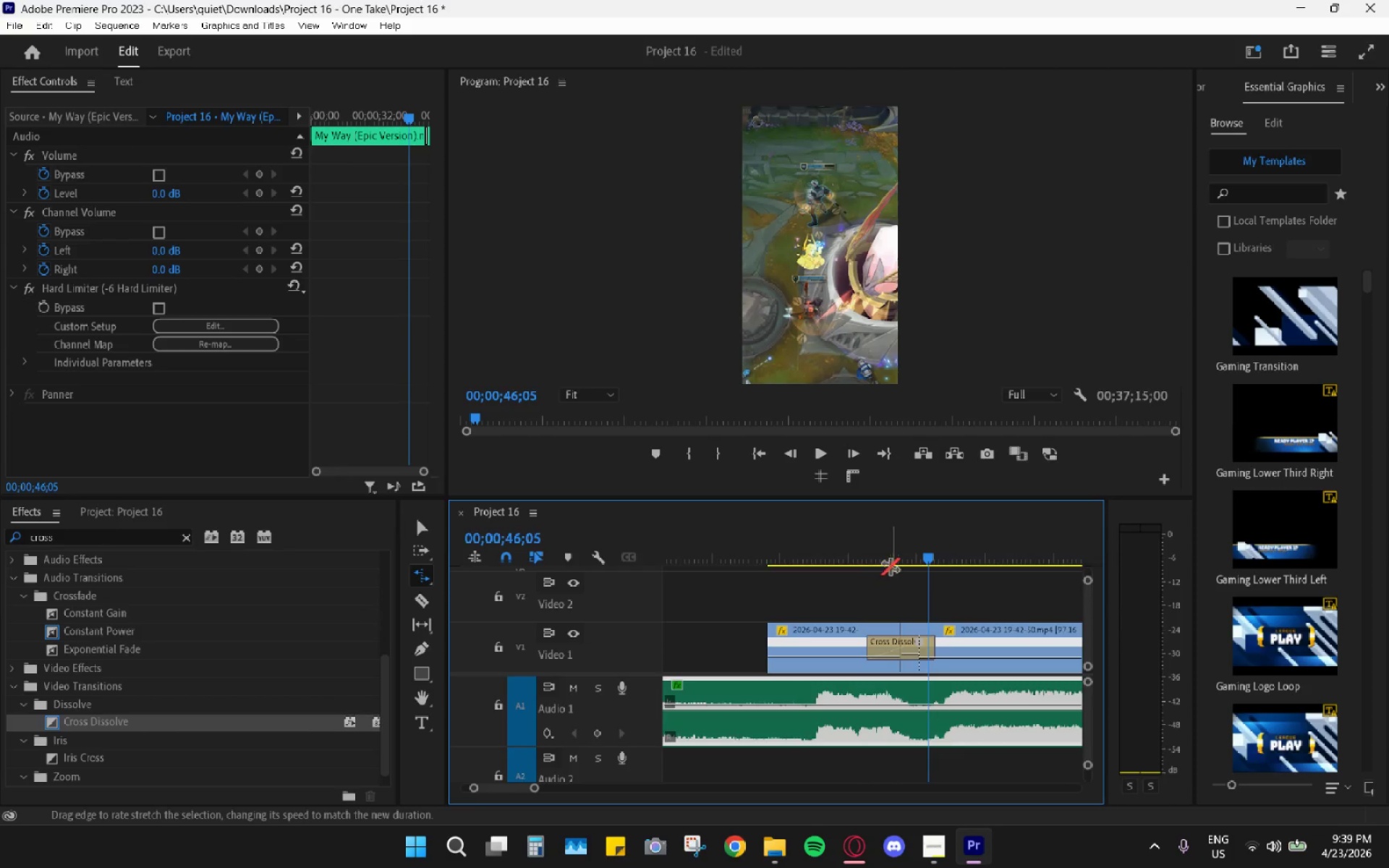 
left_click_drag(start_coordinate=[885, 553], to_coordinate=[919, 567])
 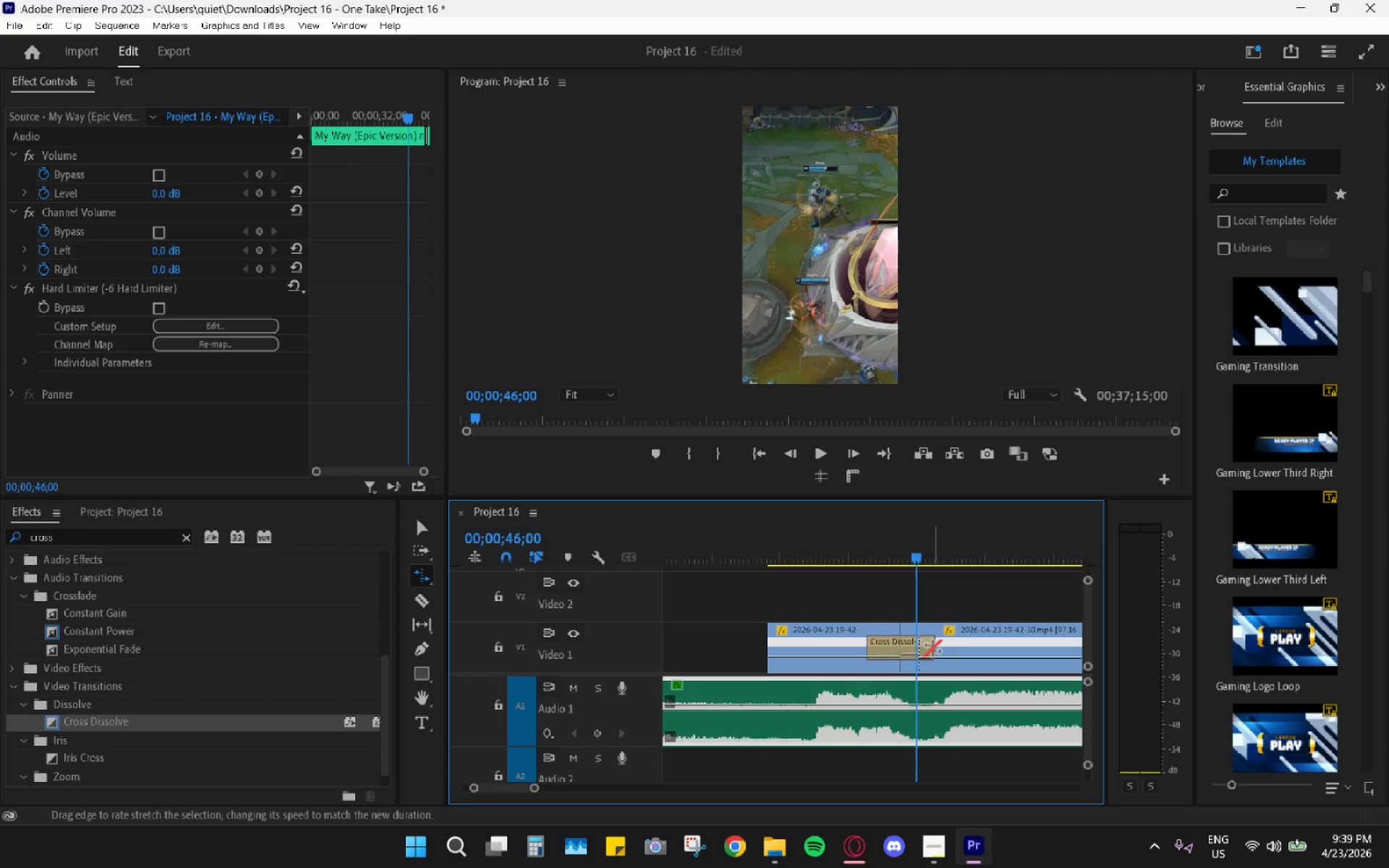 
key(V)
 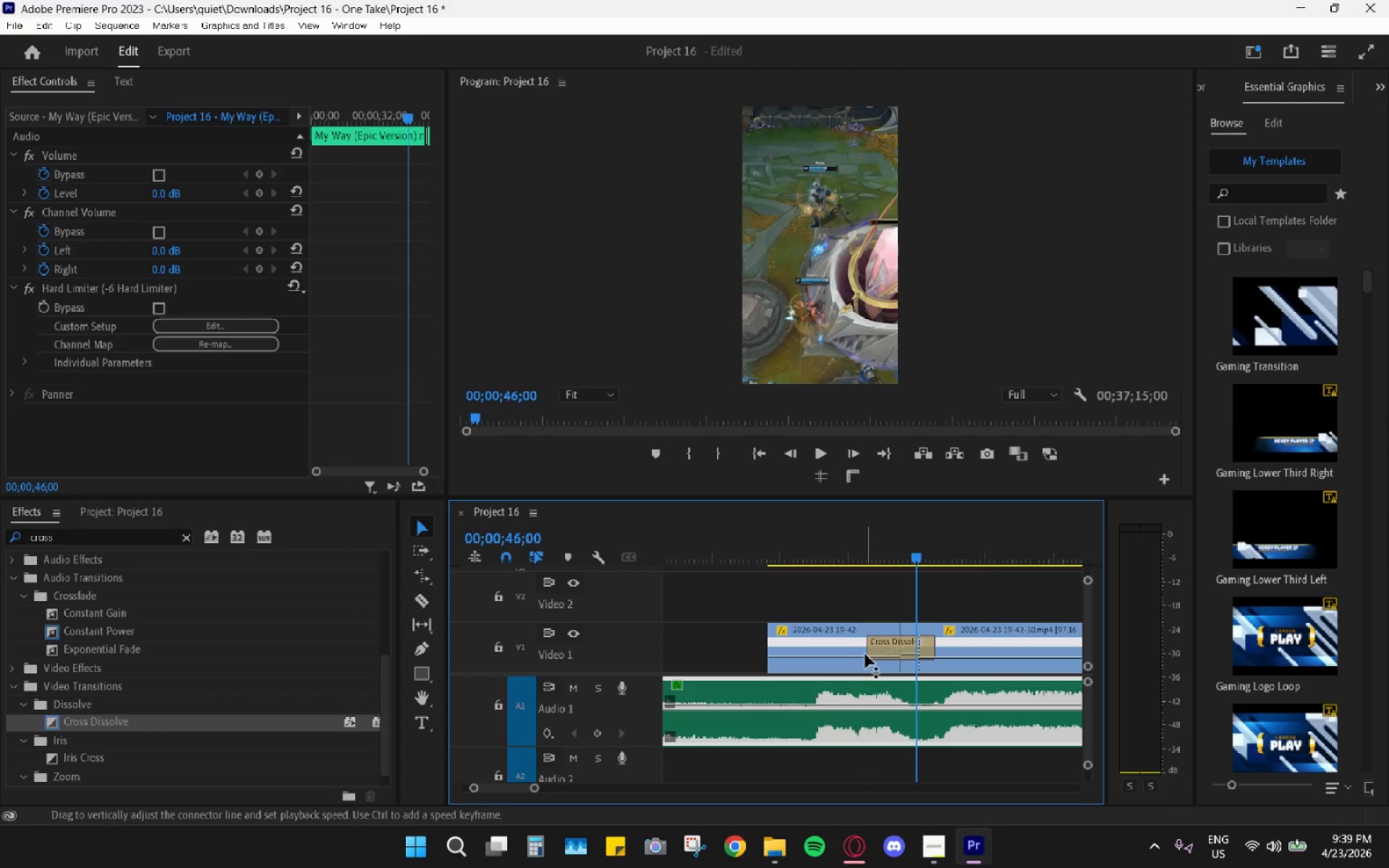 
left_click_drag(start_coordinate=[869, 649], to_coordinate=[893, 652])
 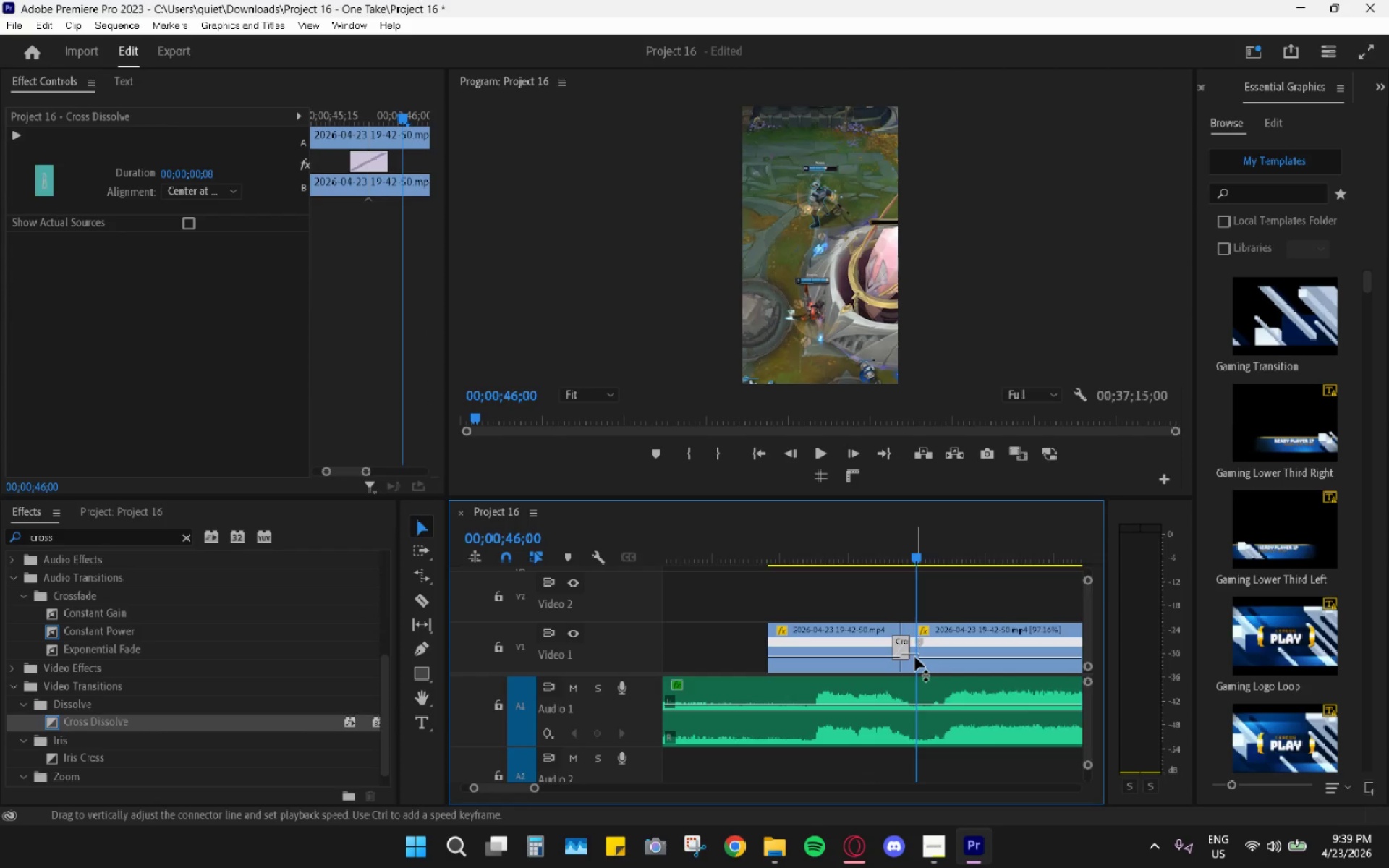 
hold_key(key=AltLeft, duration=0.72)
scroll: coordinate [912, 653], scroll_direction: up, amount: 10.0
 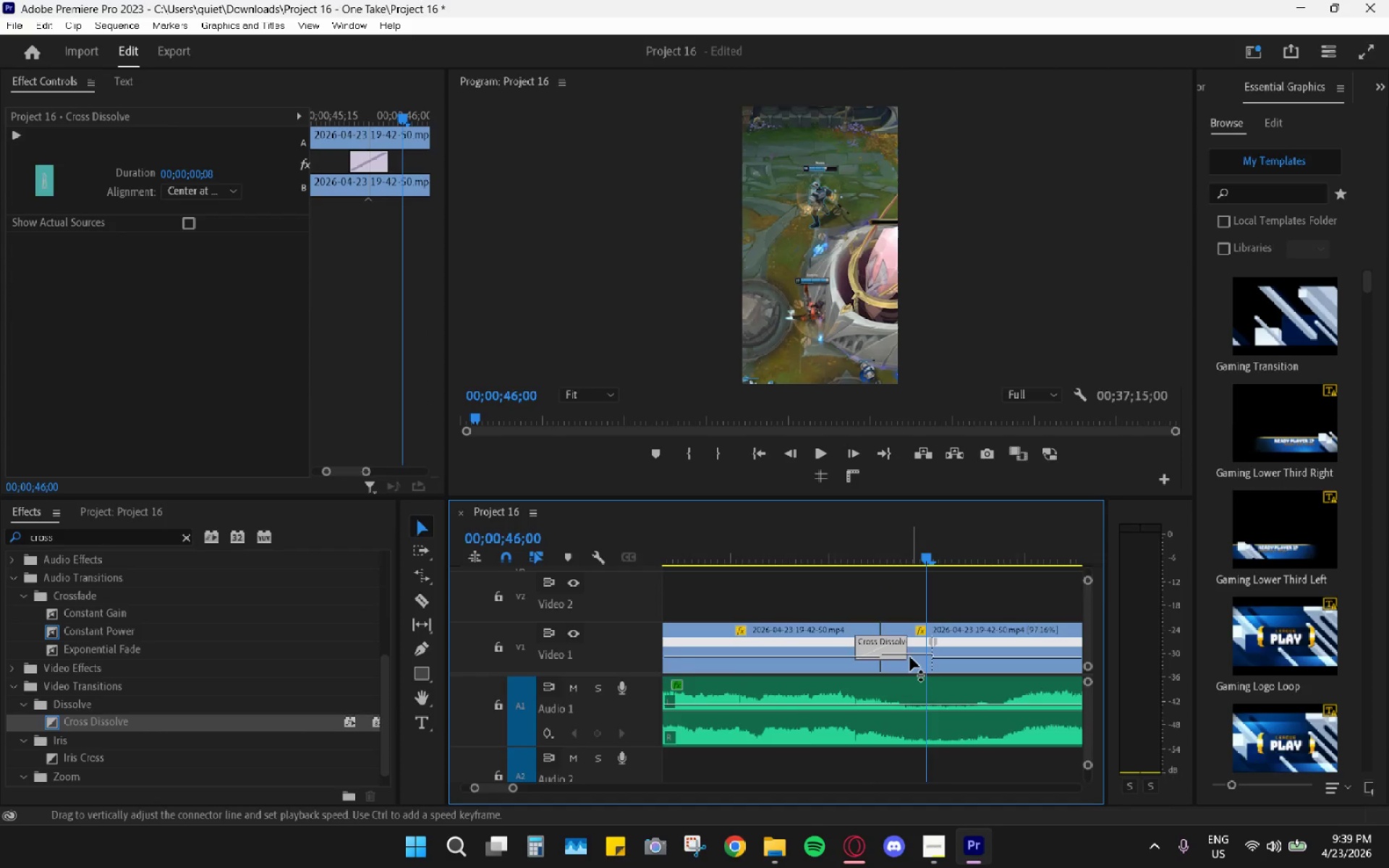 
left_click_drag(start_coordinate=[912, 656], to_coordinate=[912, 660])
 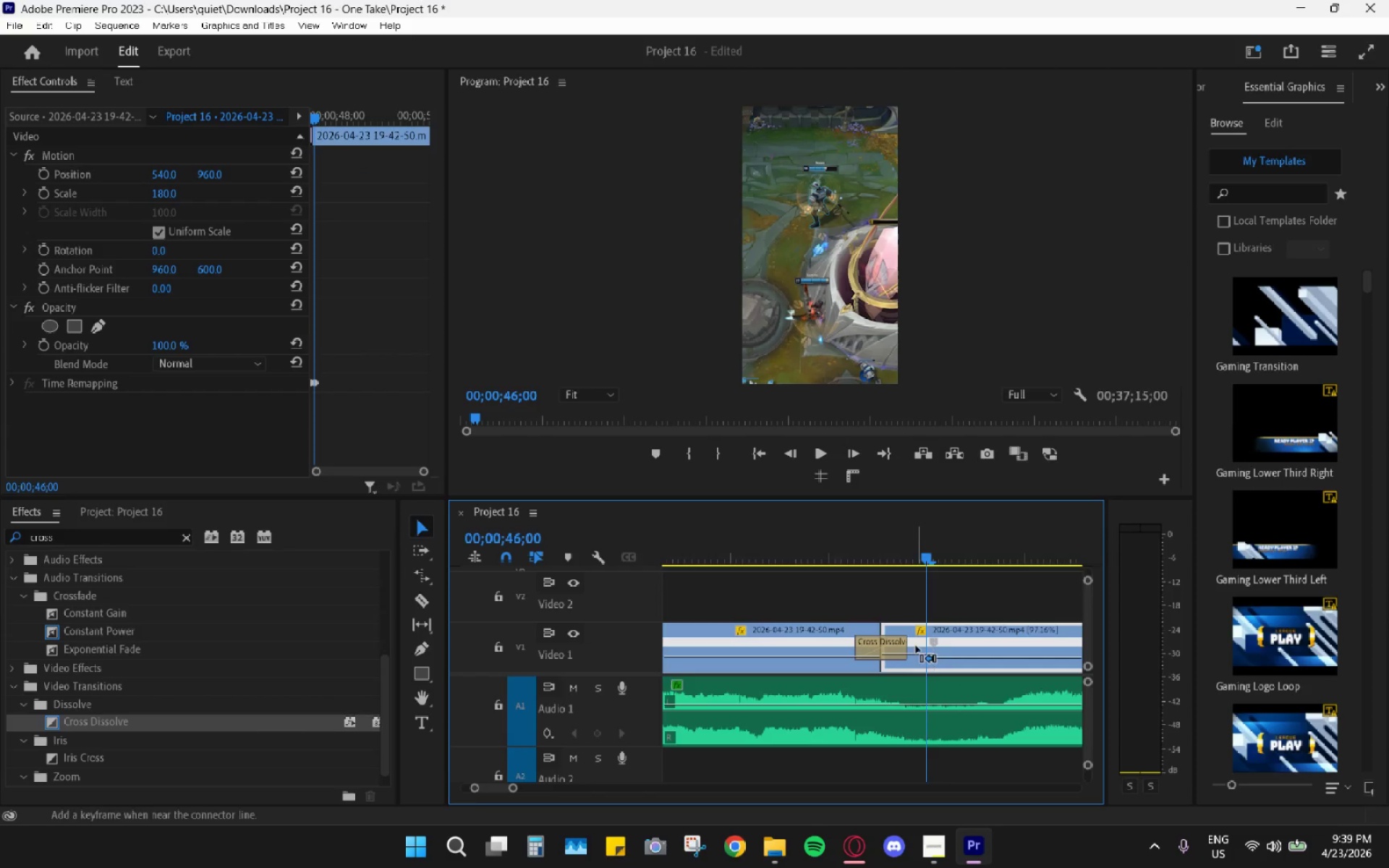 
key(Control+Z)
 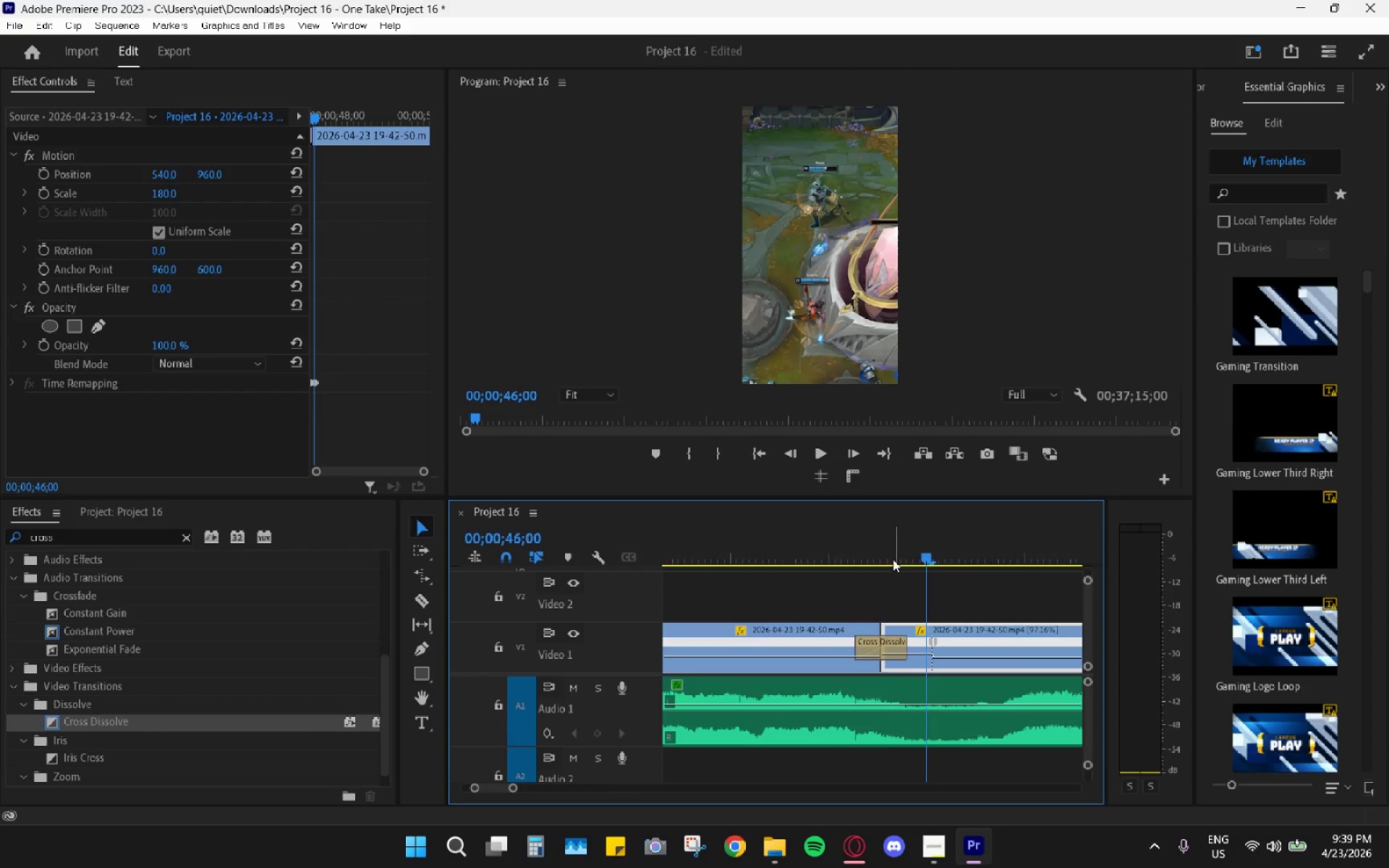 
left_click_drag(start_coordinate=[888, 556], to_coordinate=[866, 553])
 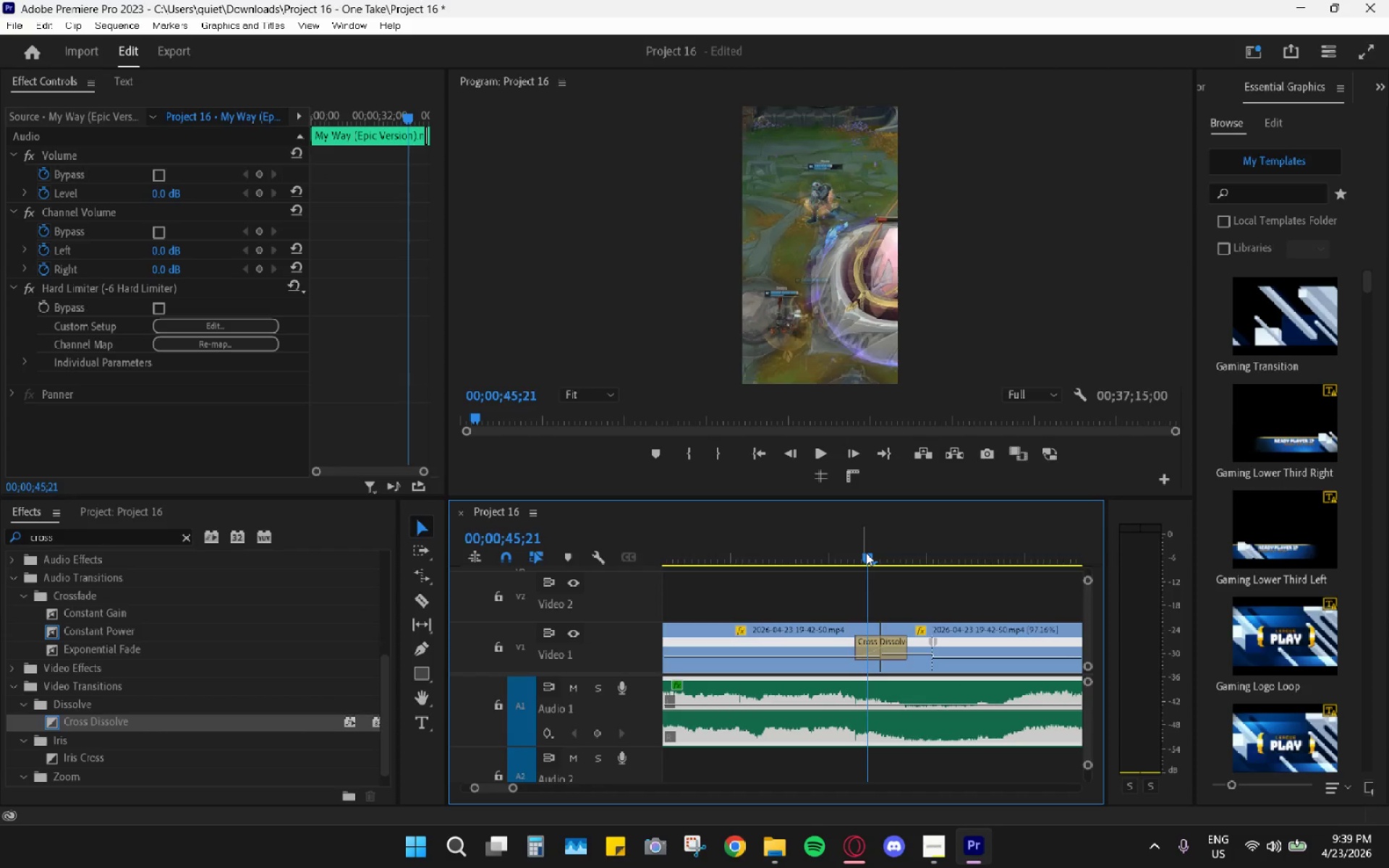 
key(Space)
 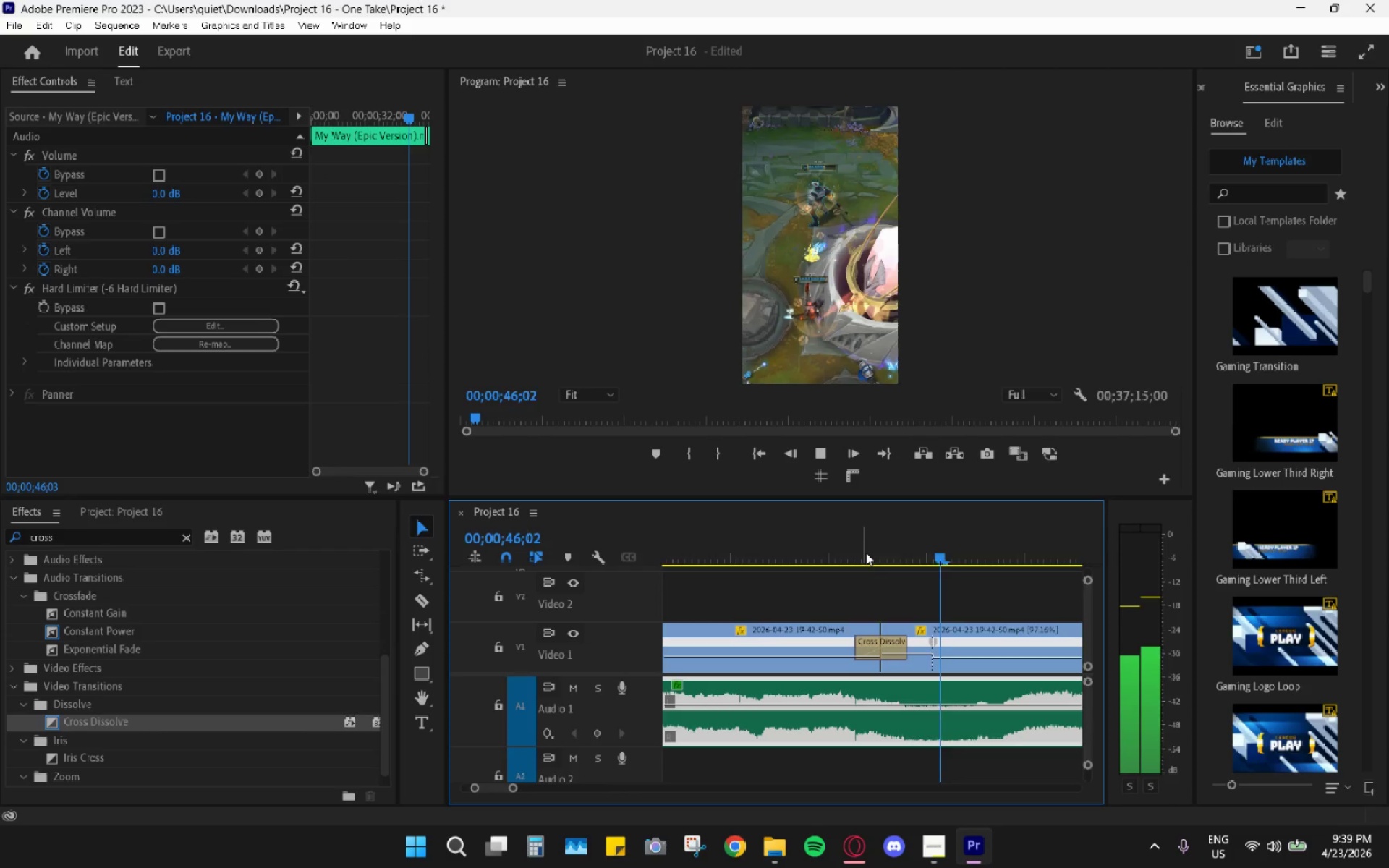 
left_click_drag(start_coordinate=[866, 553], to_coordinate=[838, 541])
 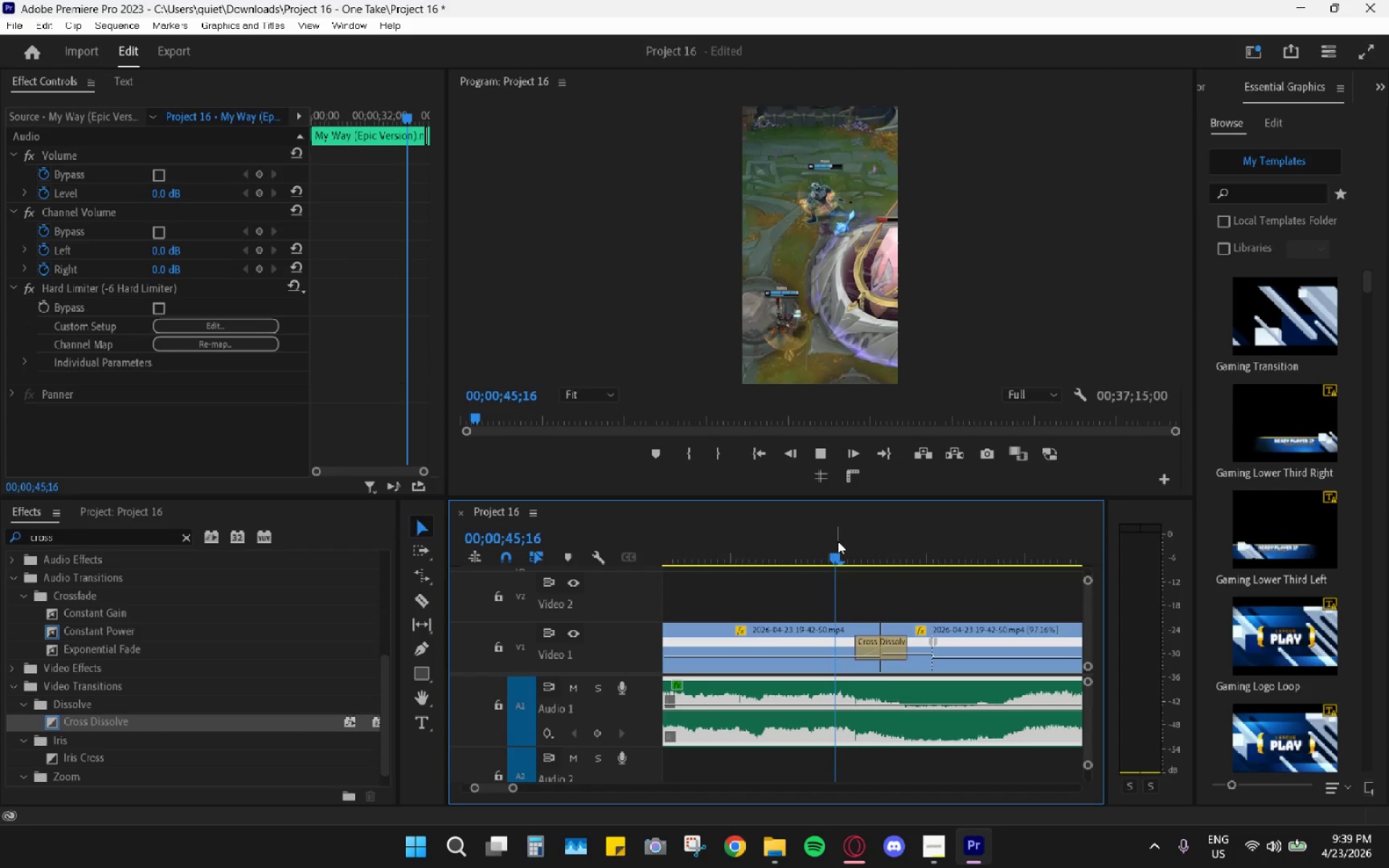 
key(Space)
 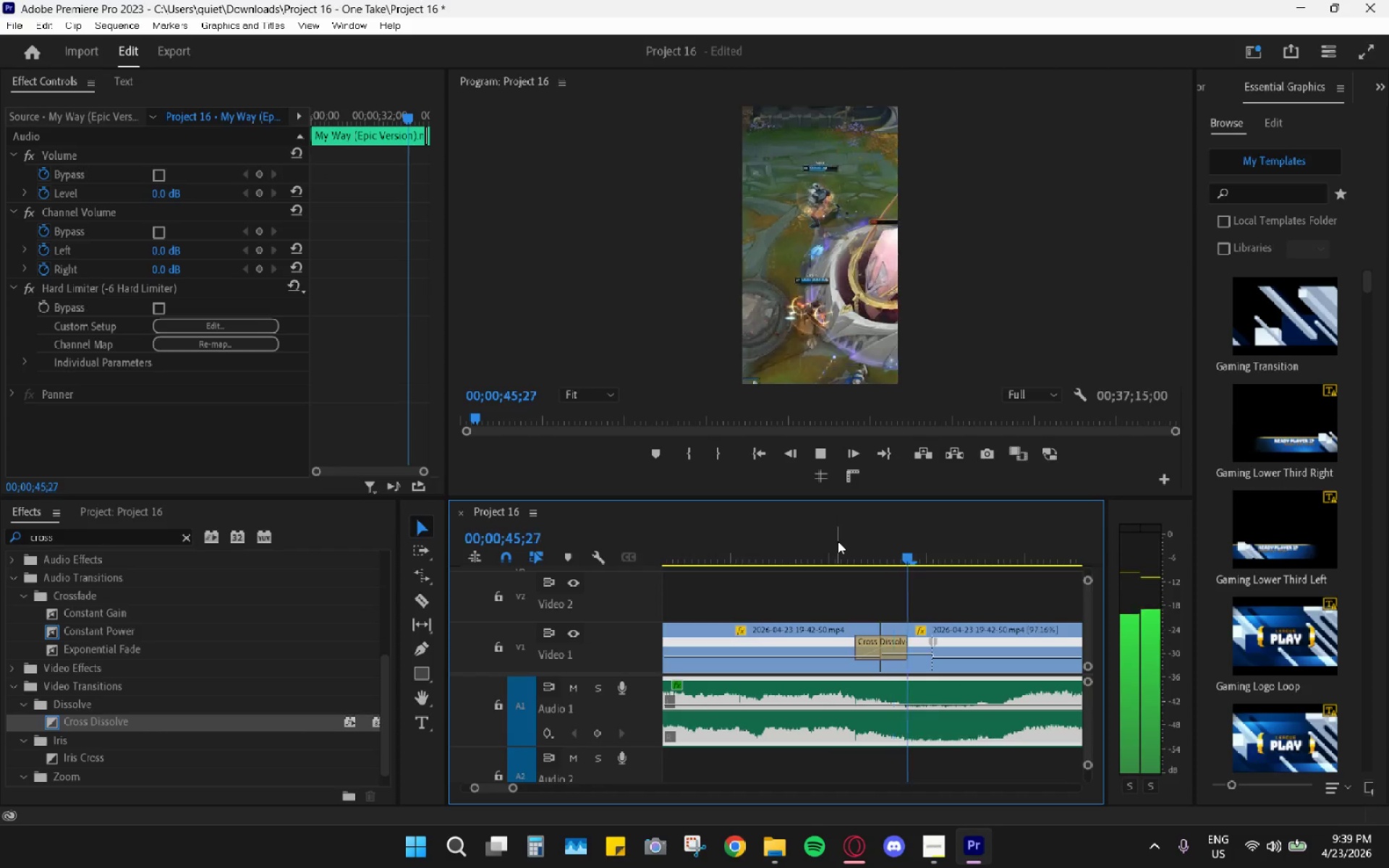 
key(Space)
 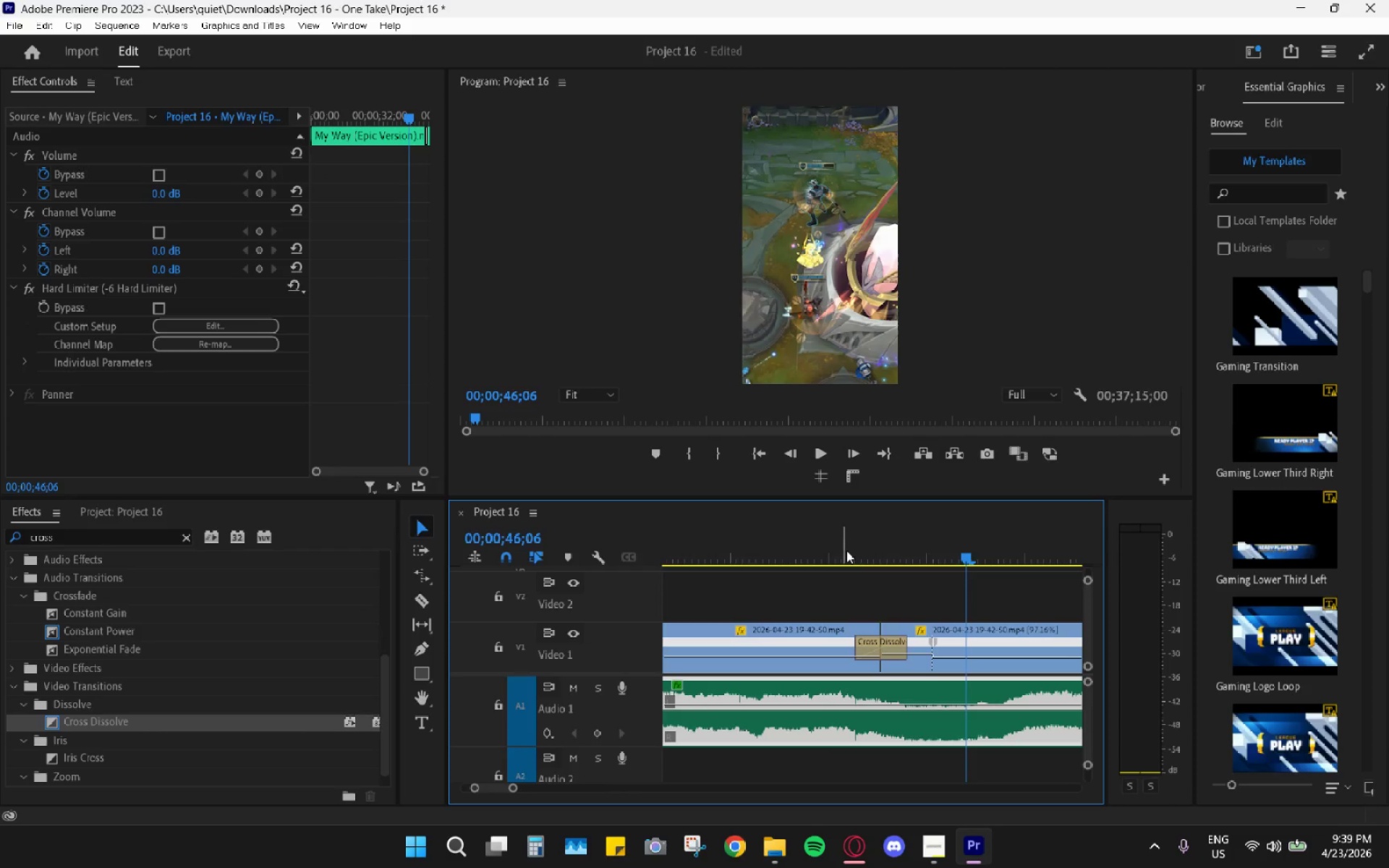 
key(Control+Z)
 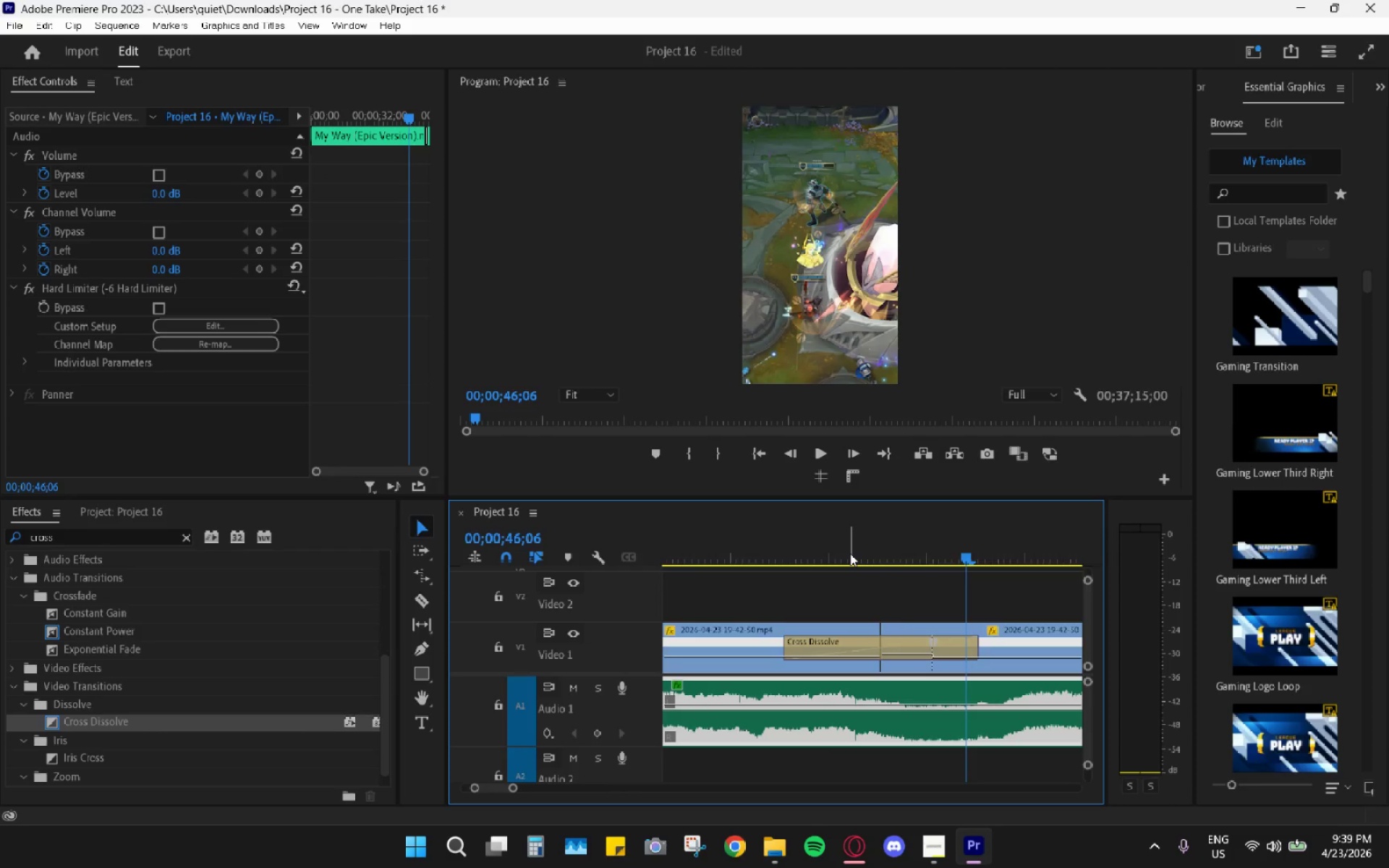 
key(Control+Z)
 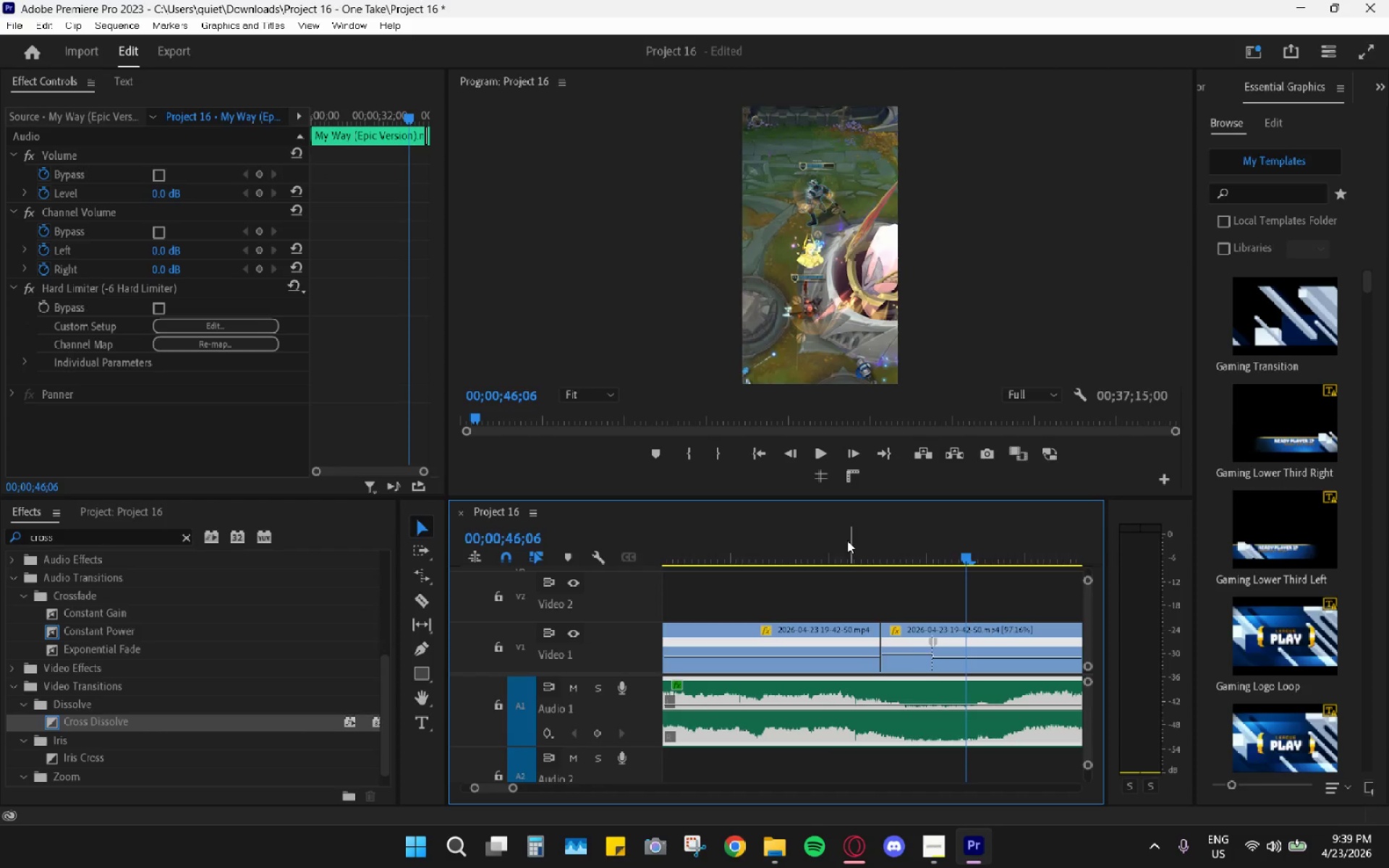 
left_click_drag(start_coordinate=[845, 556], to_coordinate=[857, 573])
 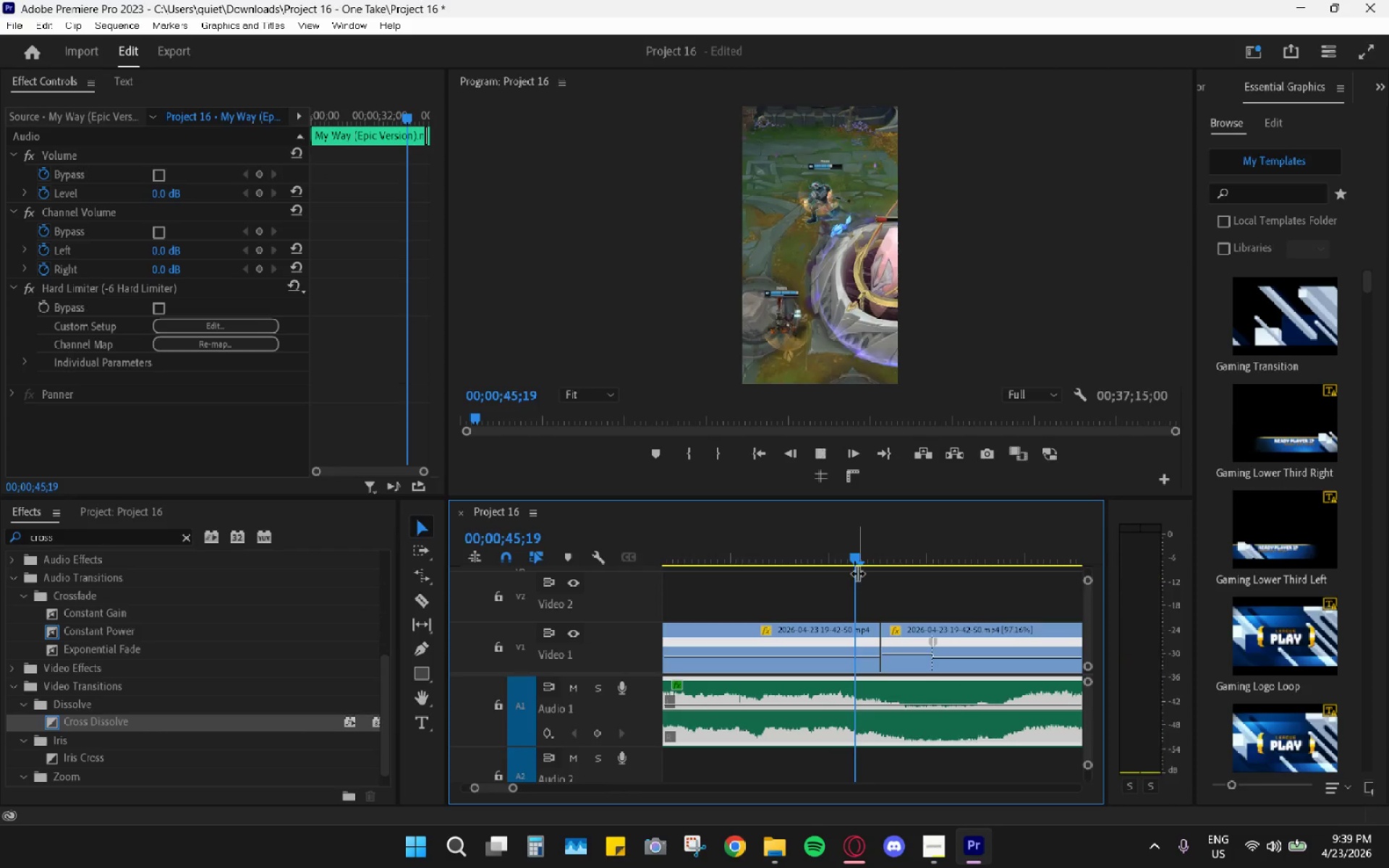 
key(Space)
 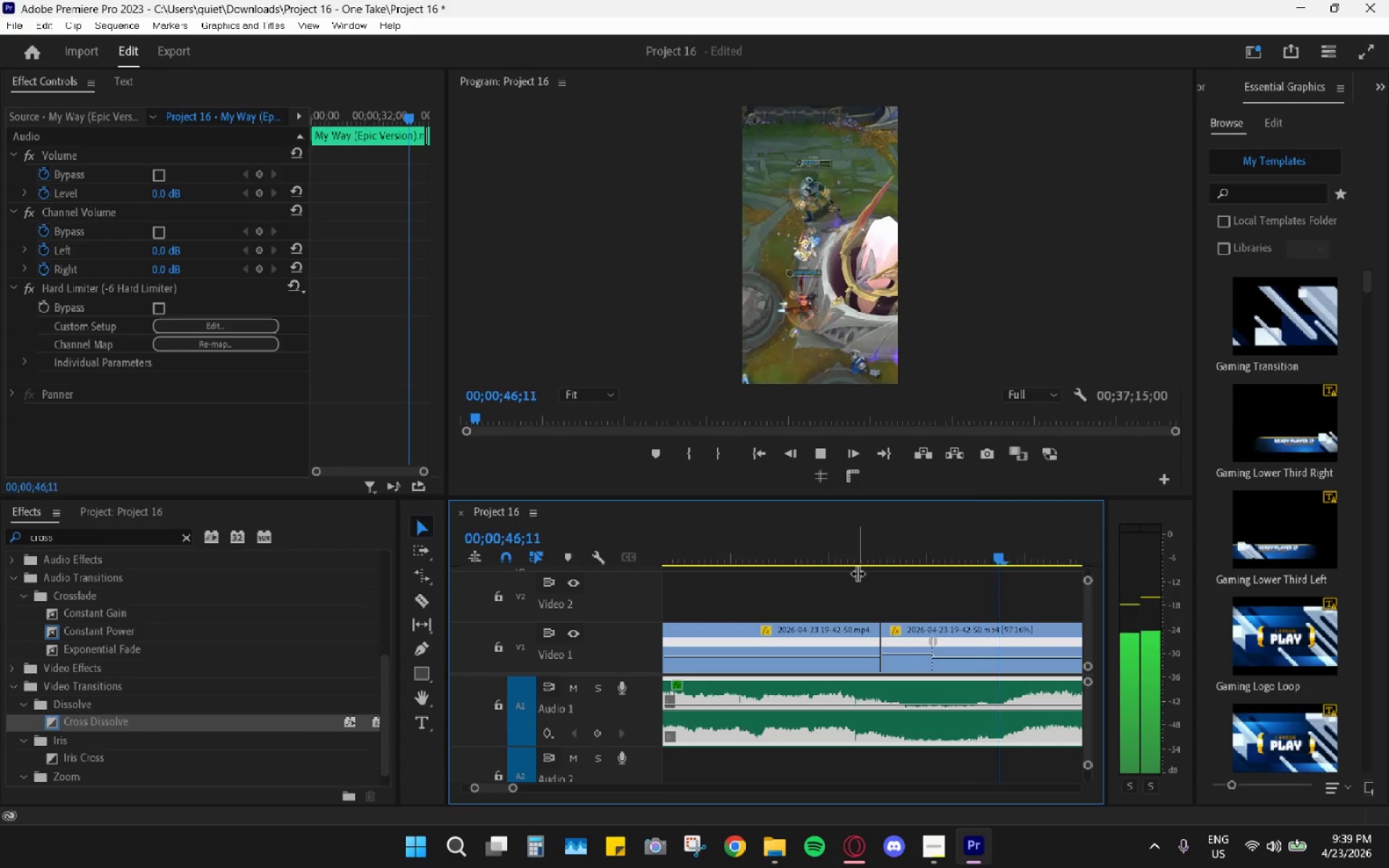 
key(Space)
 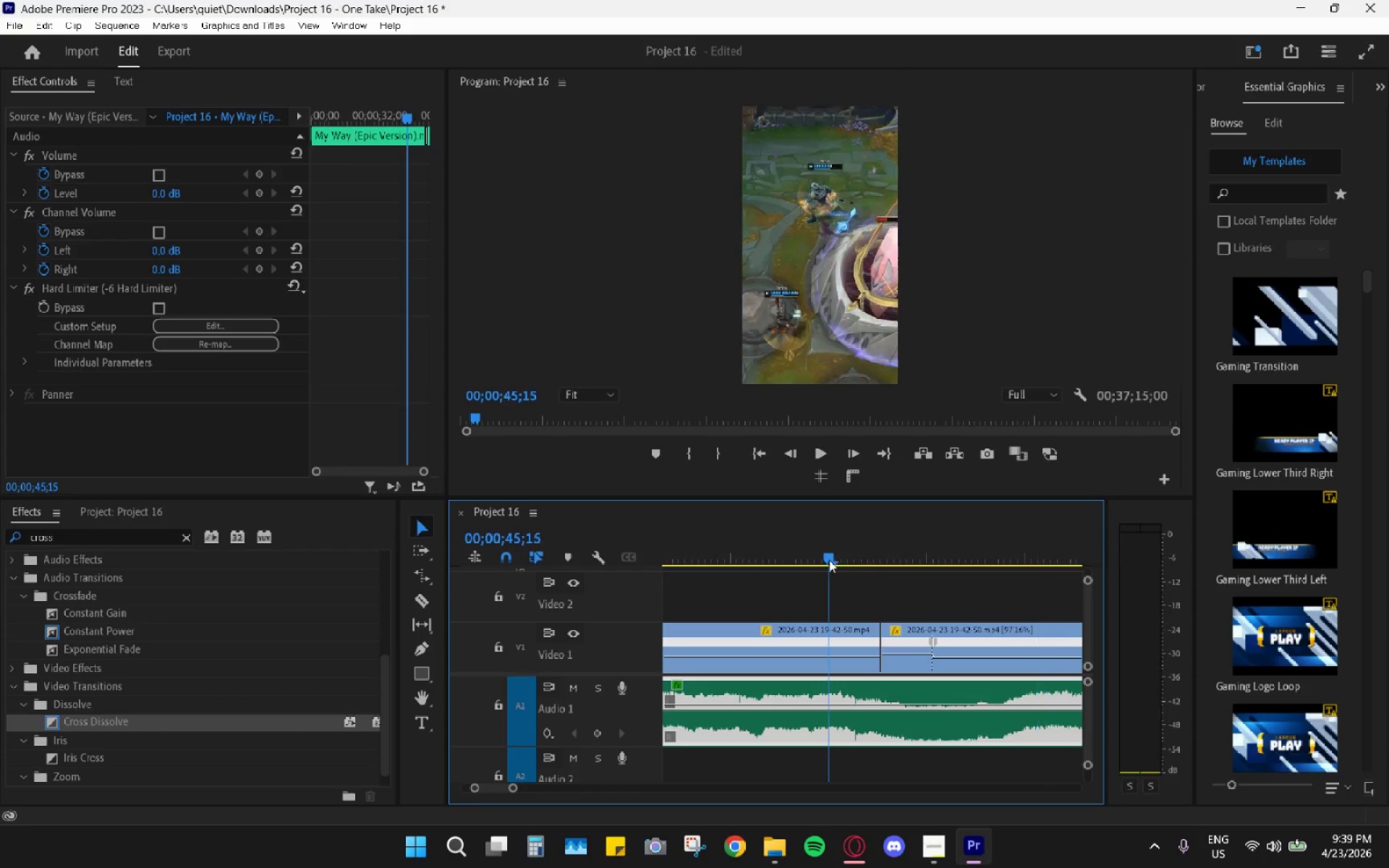 
left_click_drag(start_coordinate=[838, 563], to_coordinate=[757, 556])
 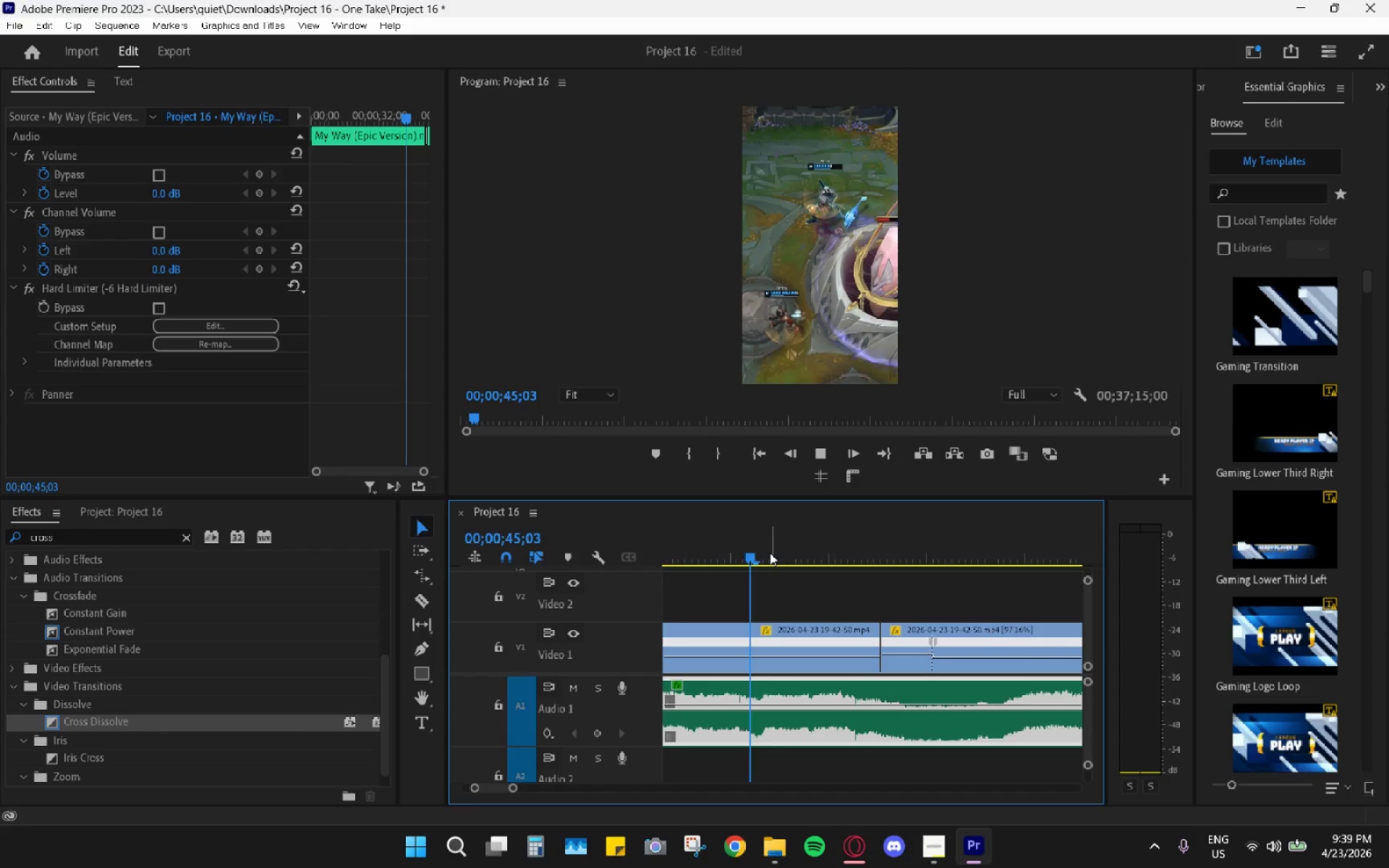 
key(Space)
 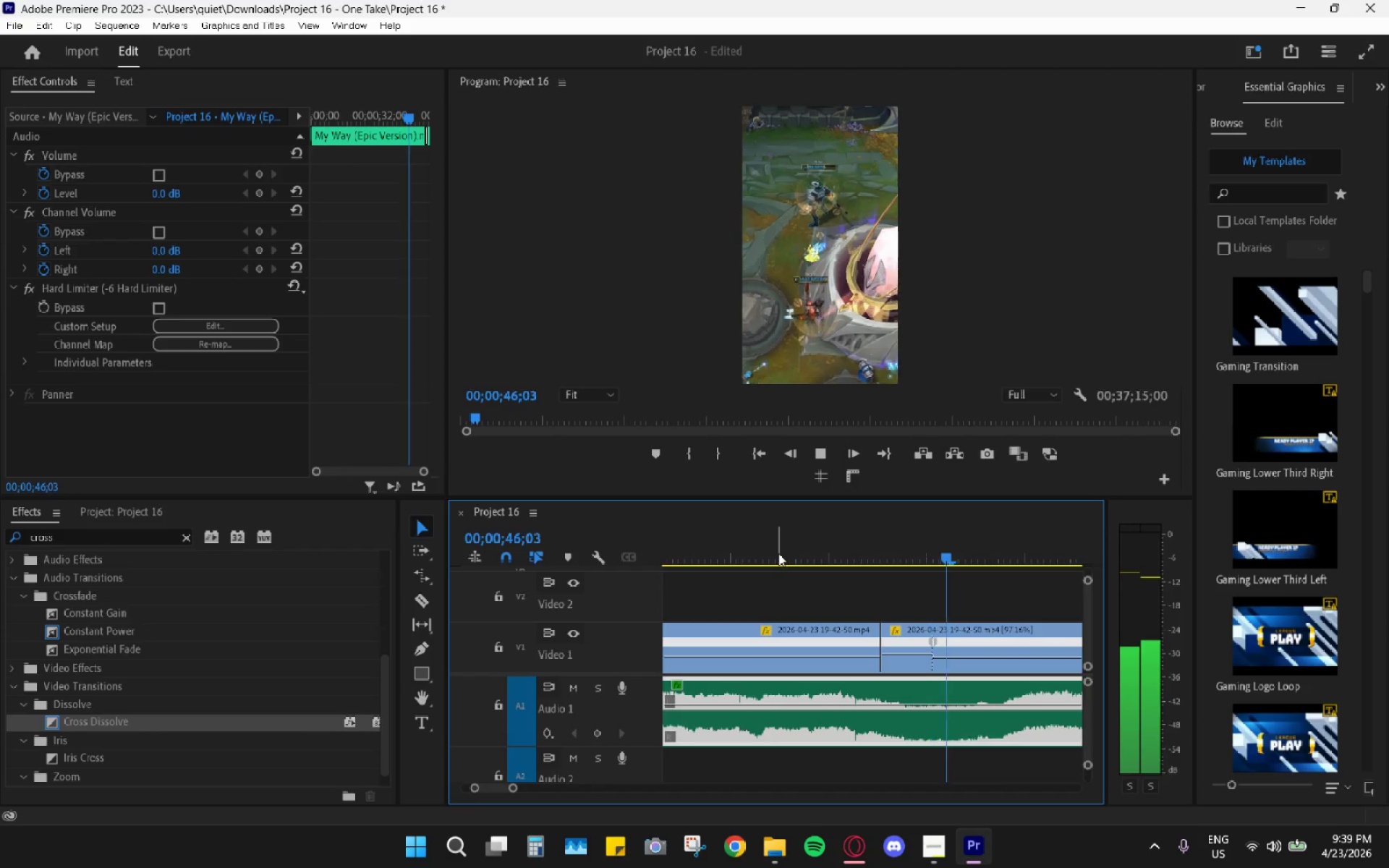 
key(Space)
 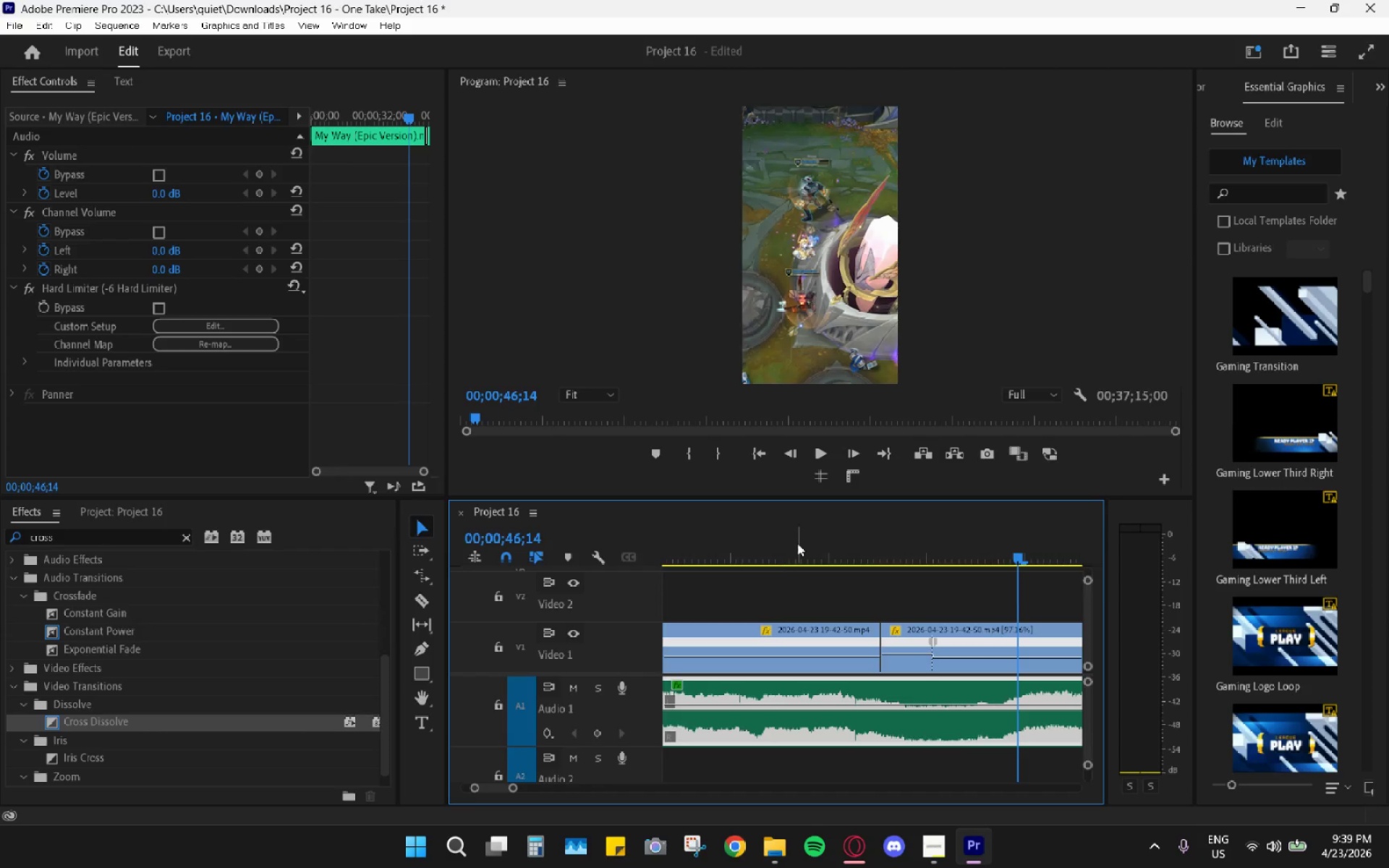 
left_click_drag(start_coordinate=[802, 535], to_coordinate=[822, 541])
 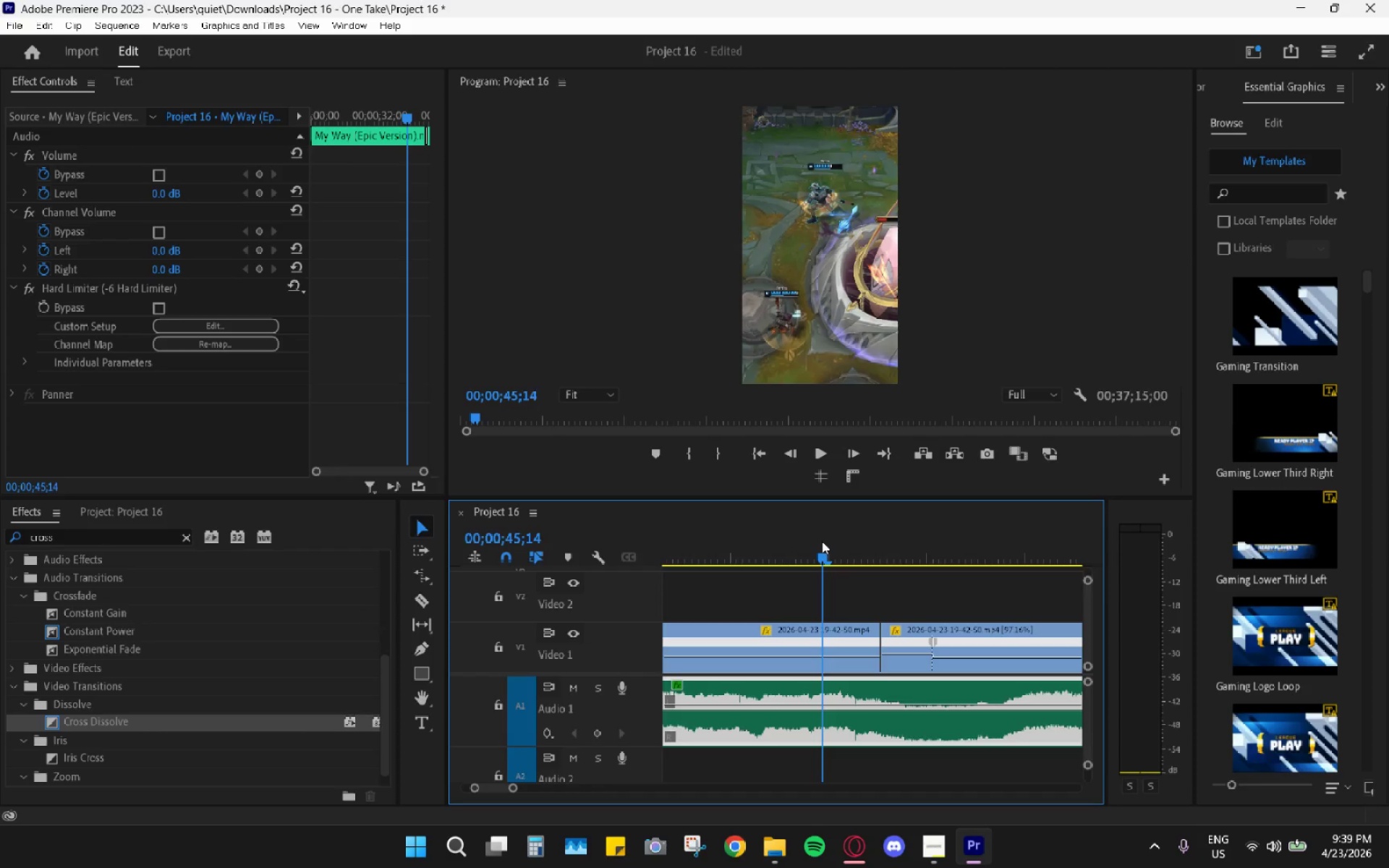 
key(Space)
 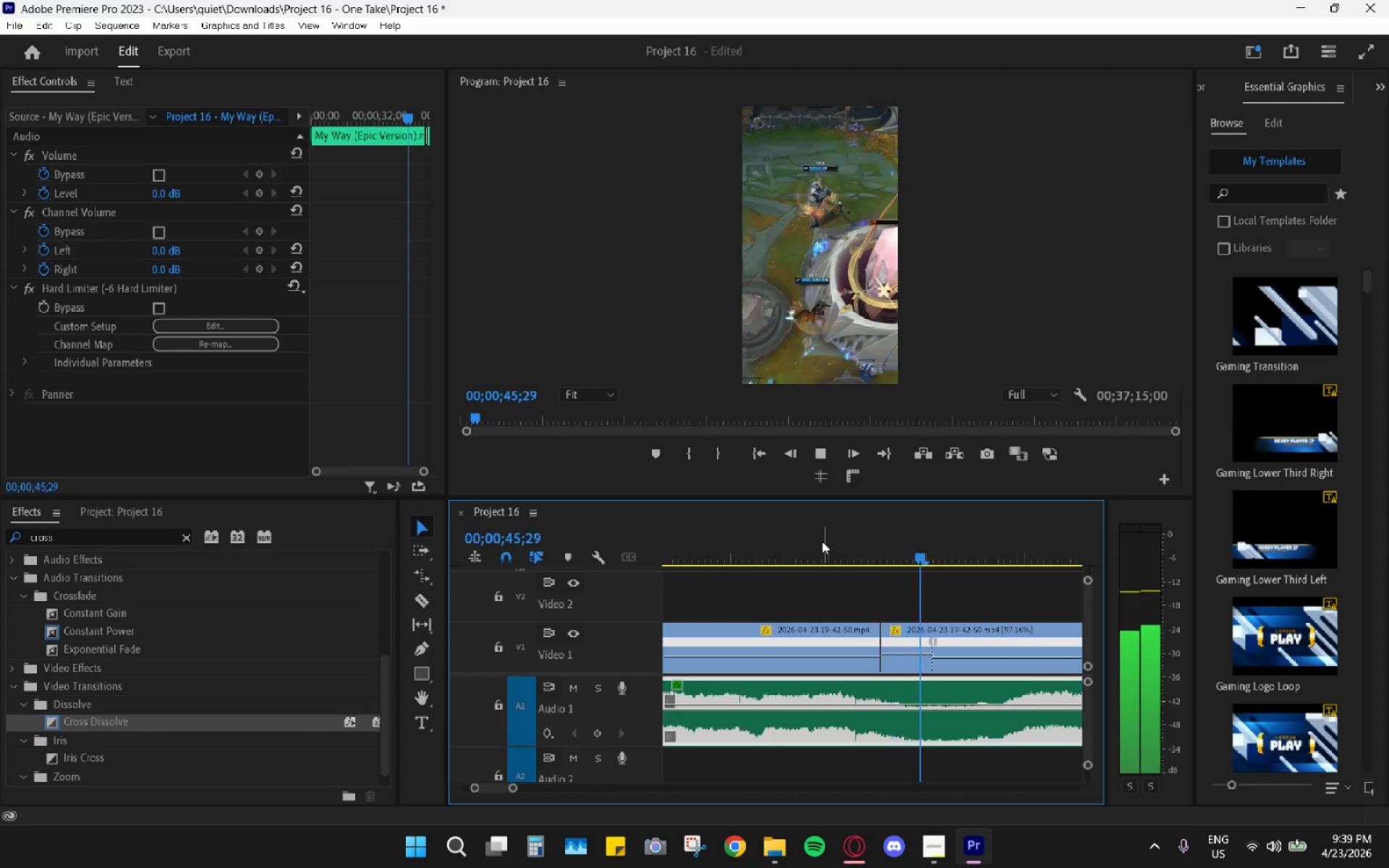 
key(Space)
 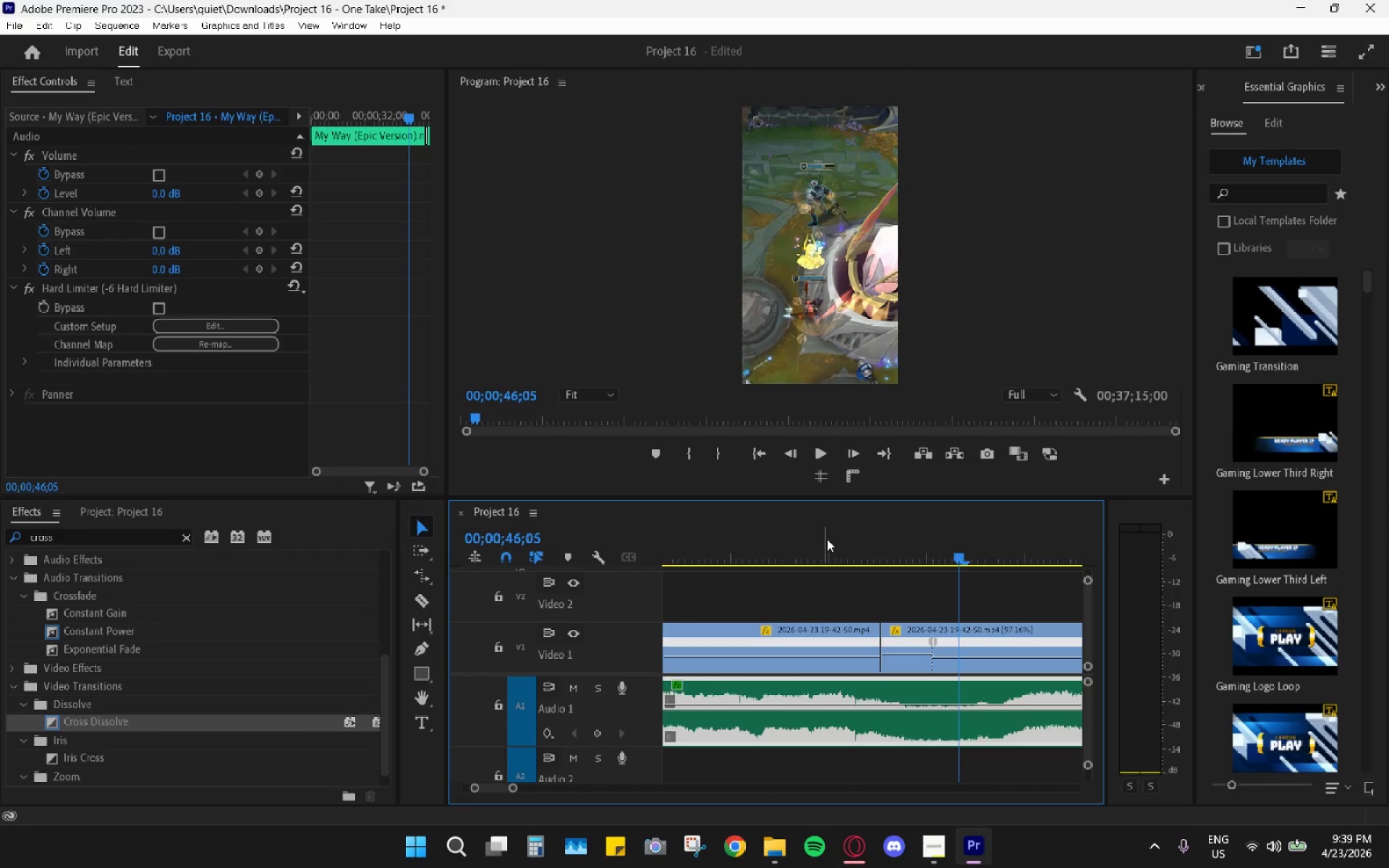 
left_click_drag(start_coordinate=[833, 529], to_coordinate=[762, 527])
 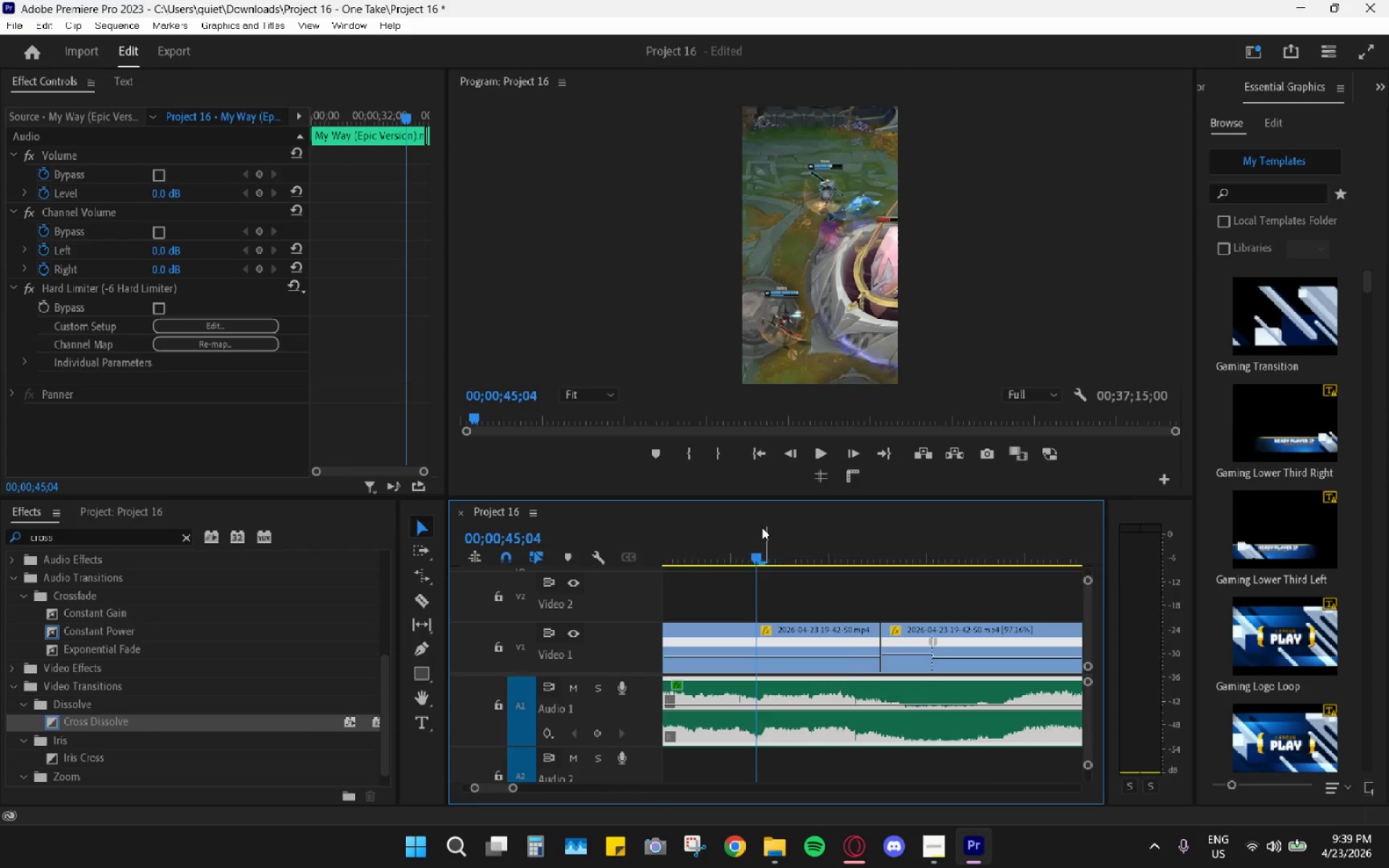 
key(Space)
 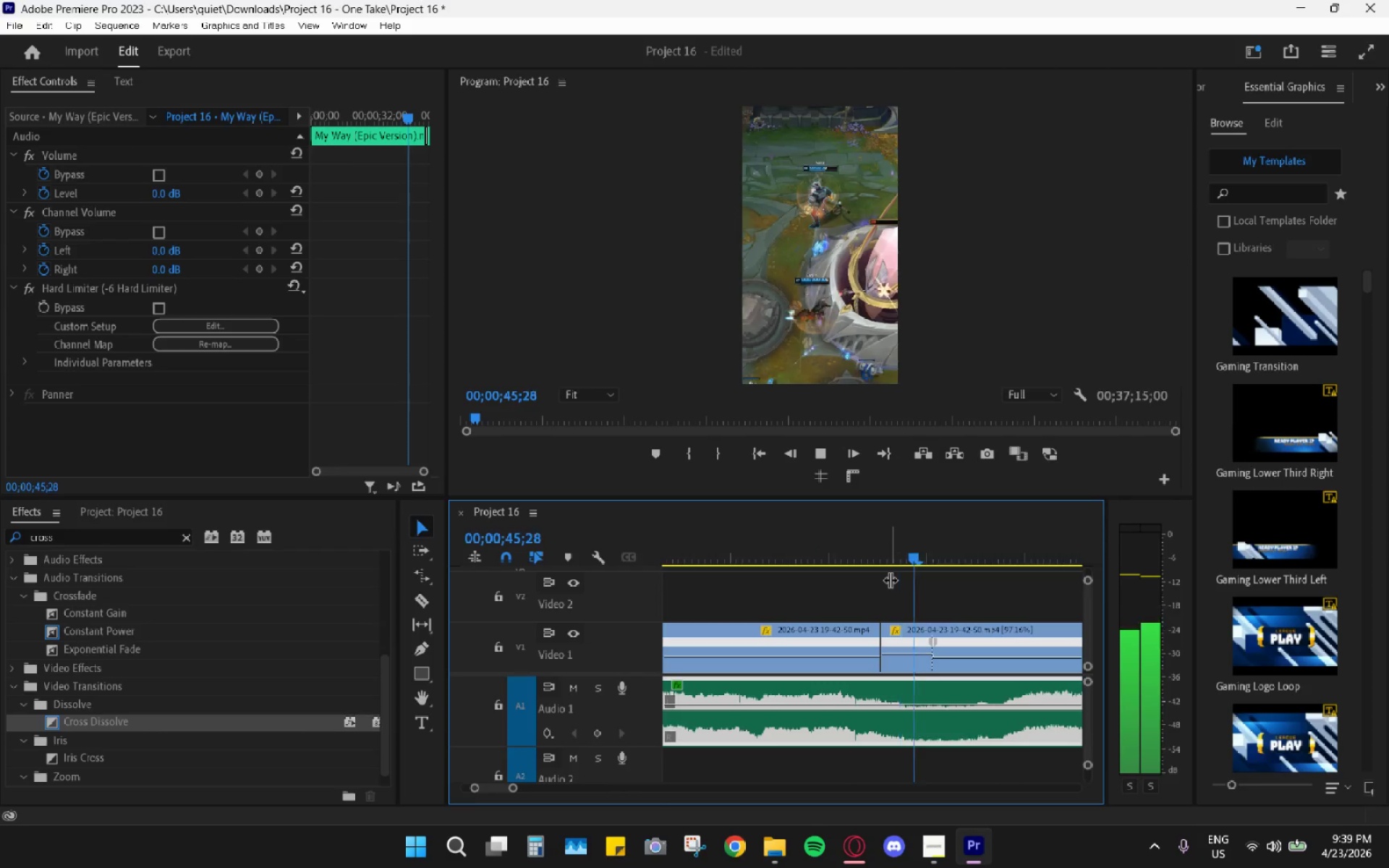 
key(Space)
 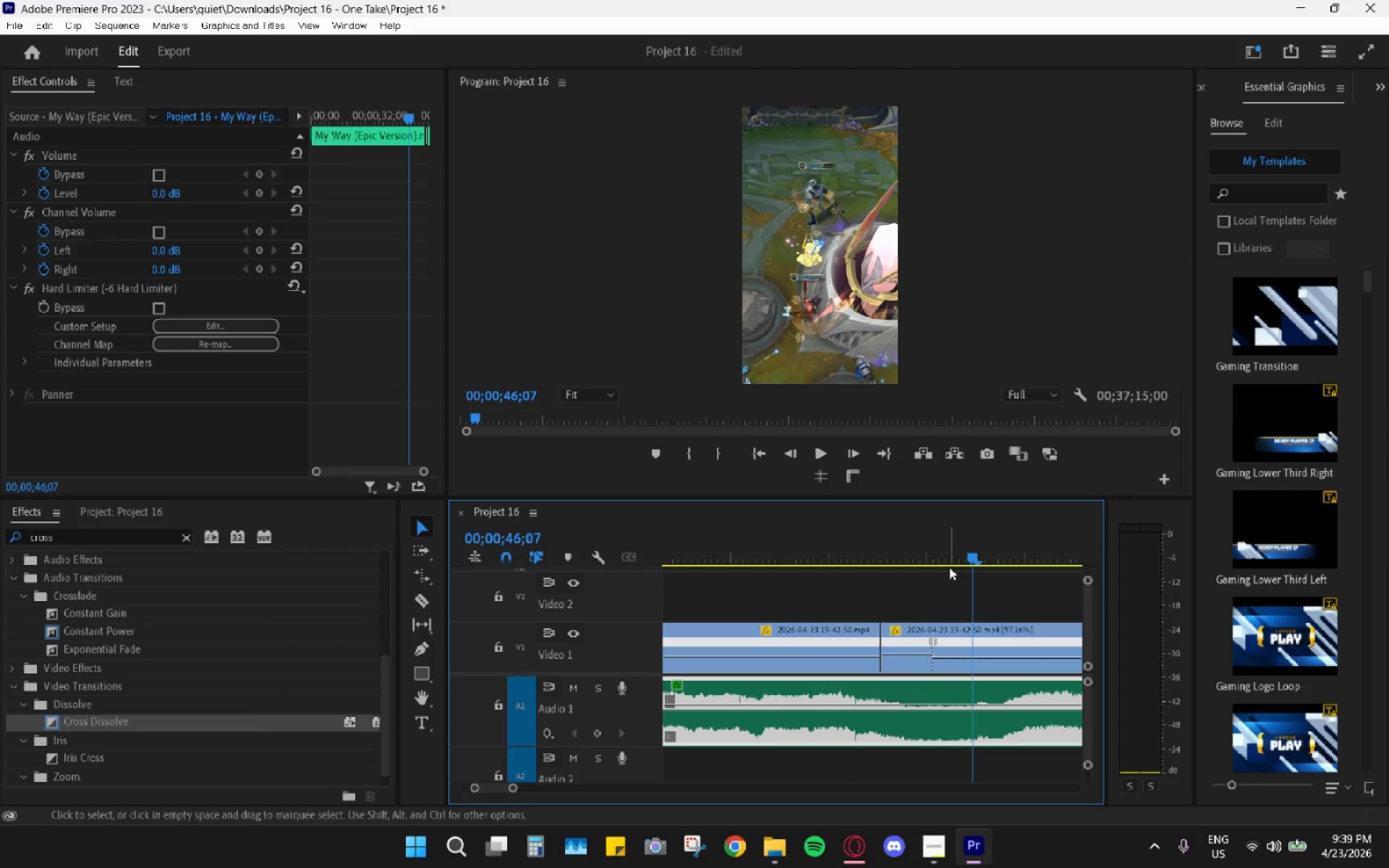 
left_click_drag(start_coordinate=[940, 551], to_coordinate=[935, 565])
 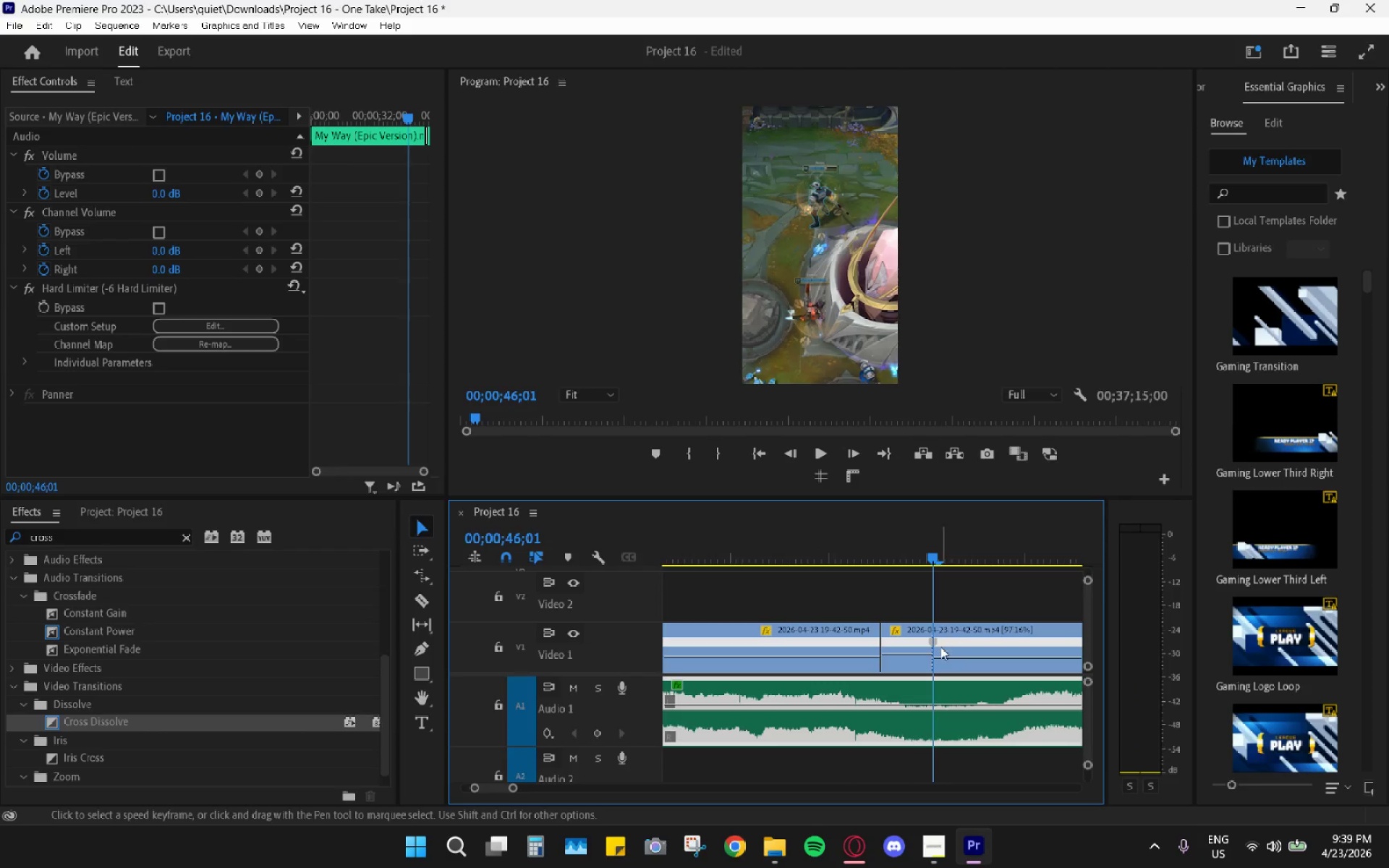 
key(C)
 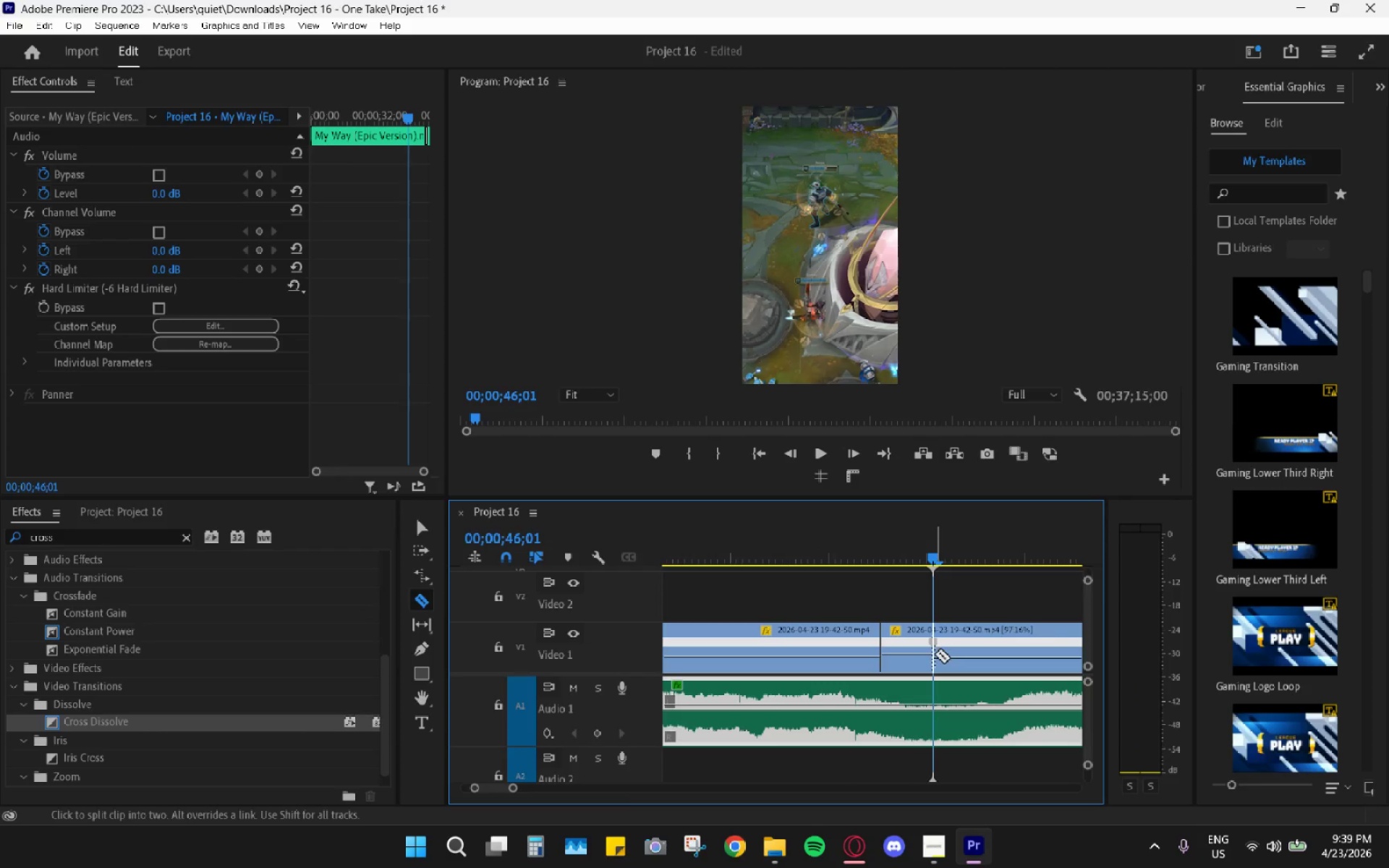 
left_click([935, 654])
 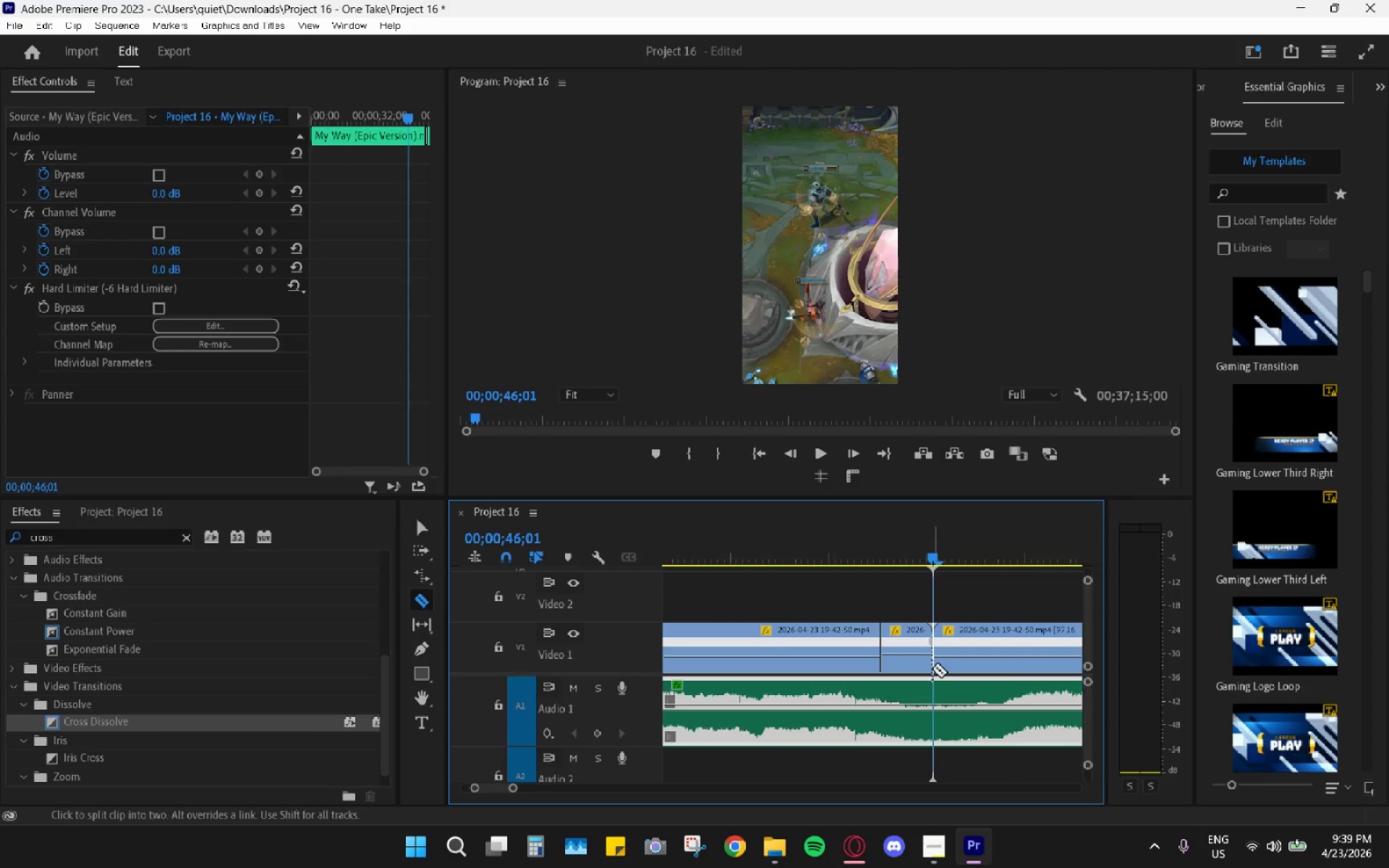 
key(V)
 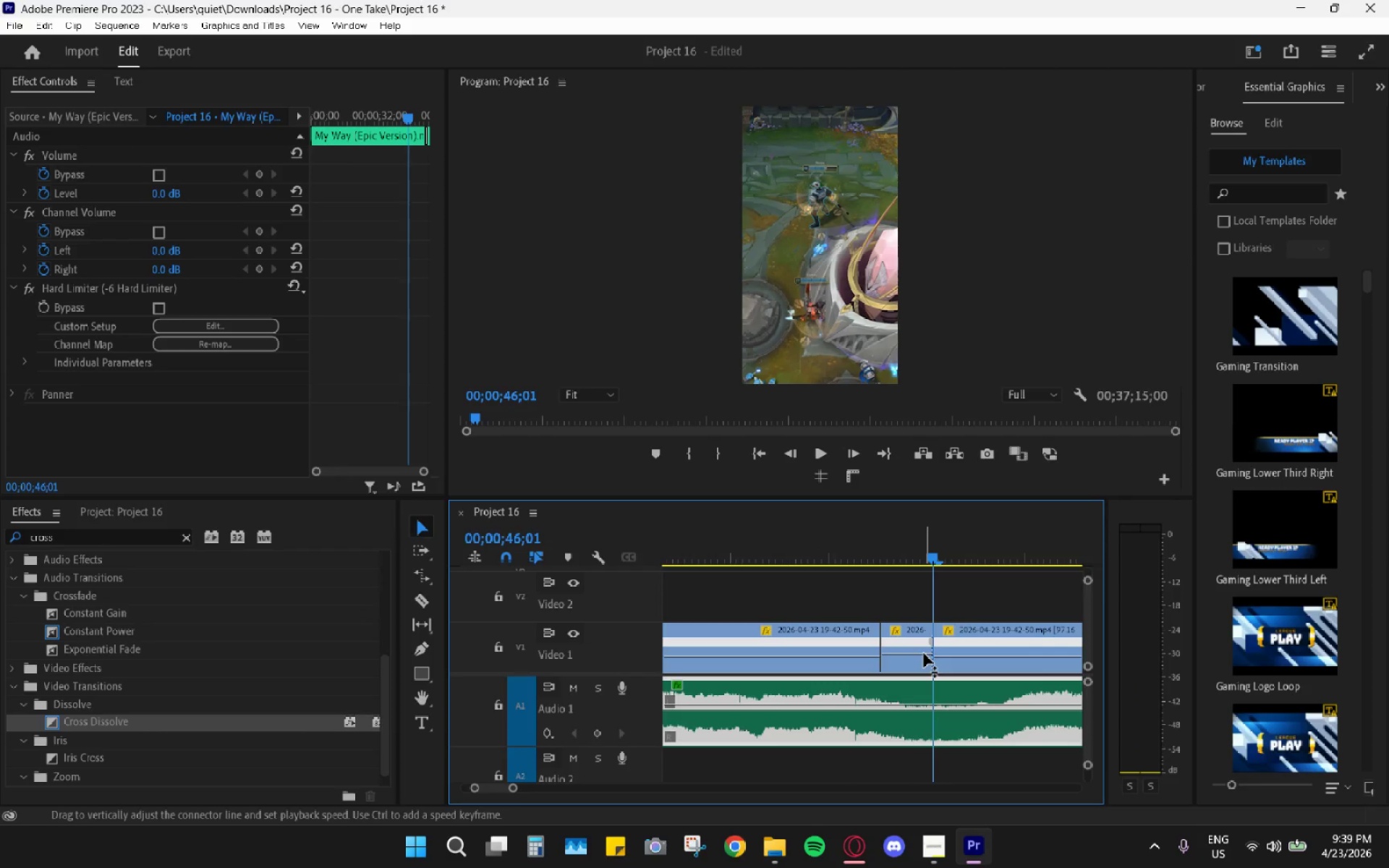 
left_click([922, 652])
 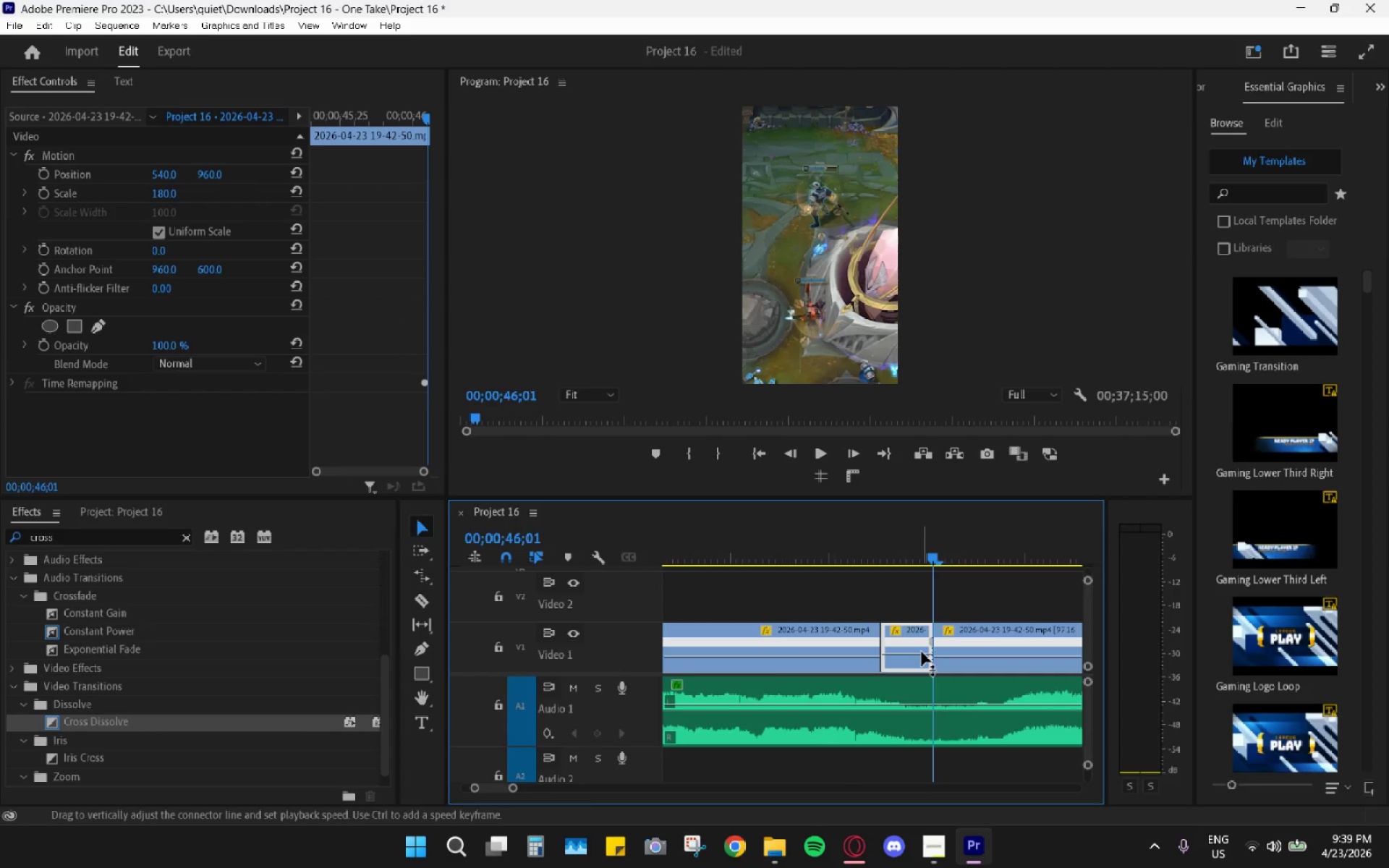 
key(H)
 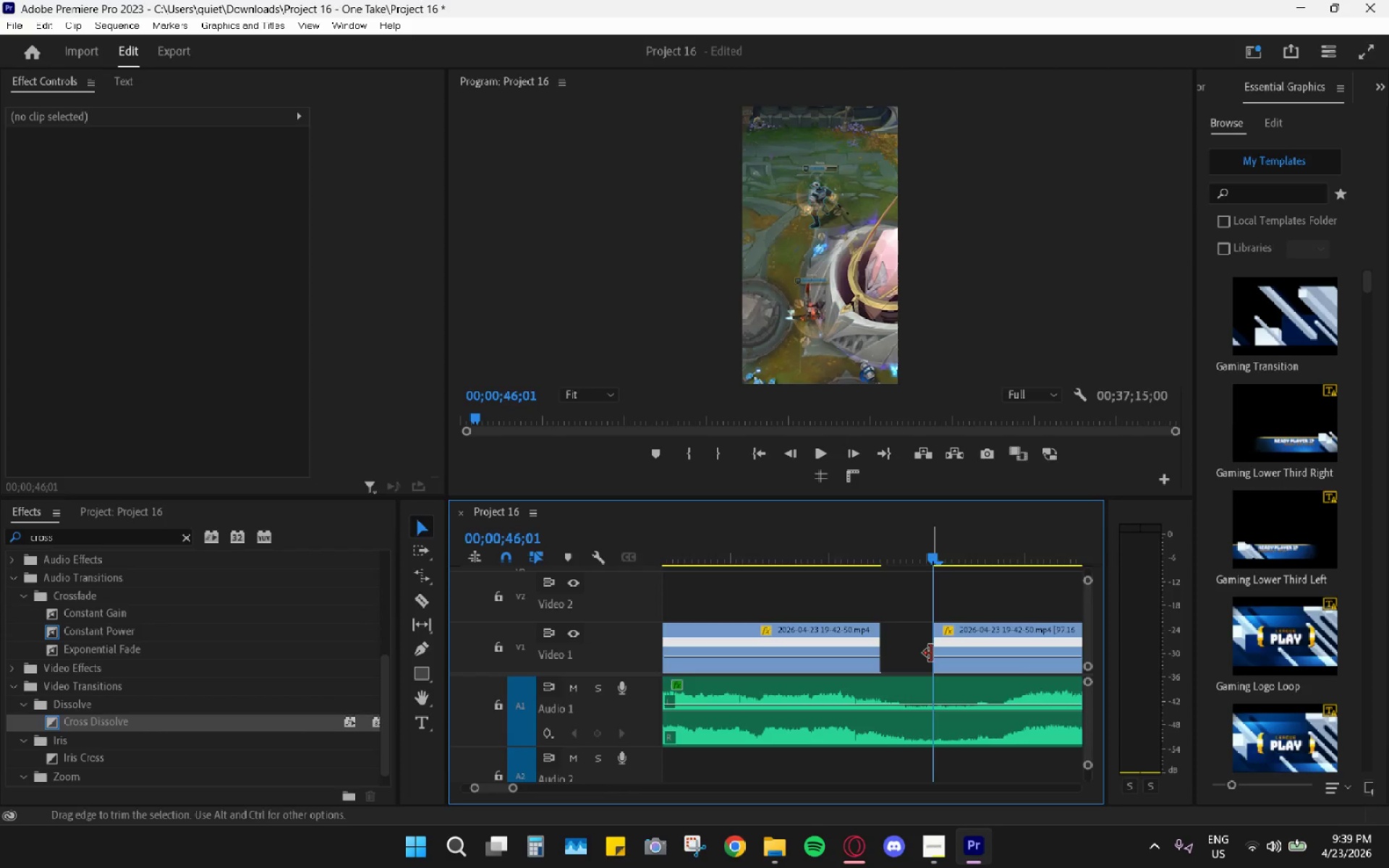 
left_click_drag(start_coordinate=[936, 647], to_coordinate=[888, 647])
 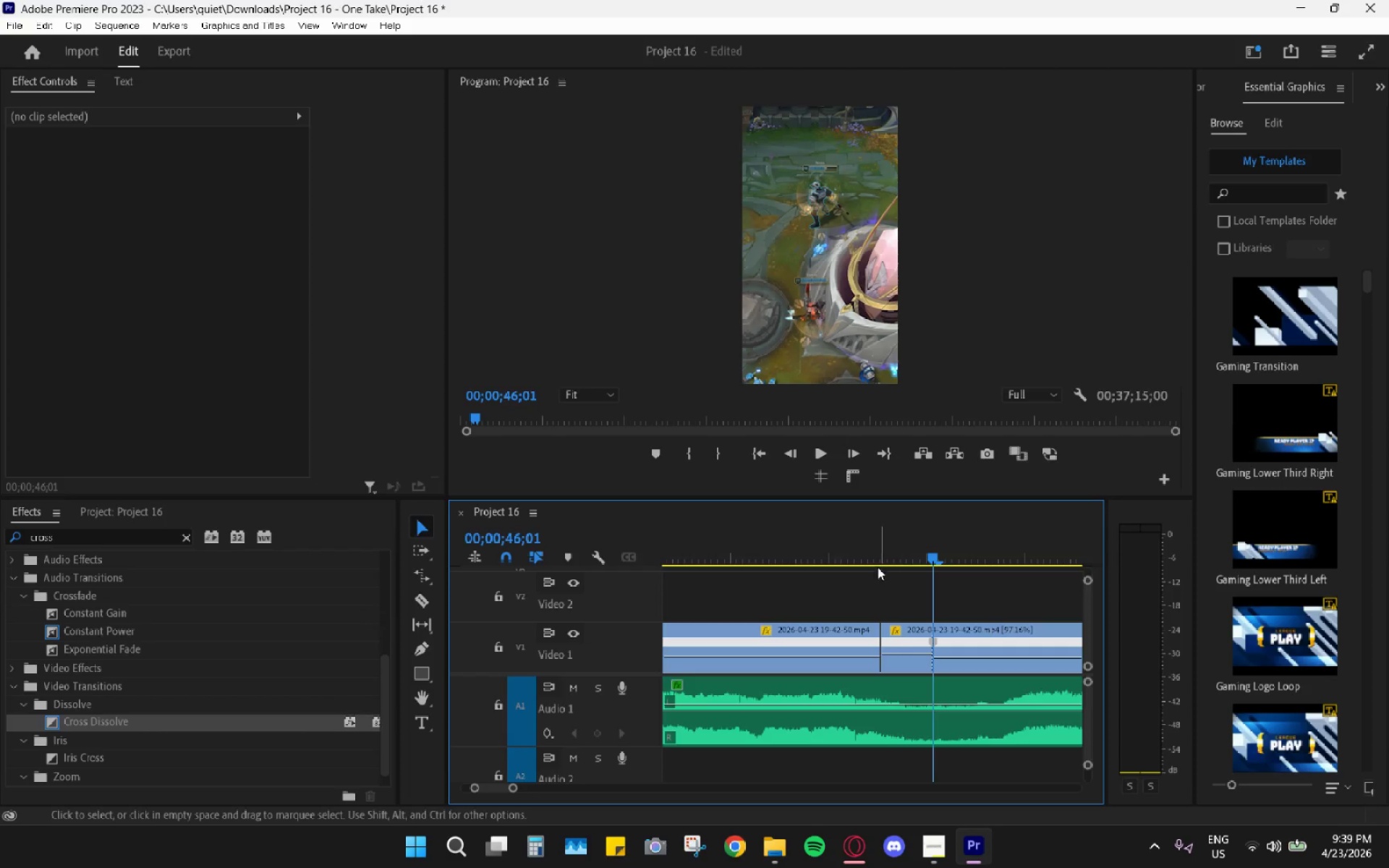 
left_click_drag(start_coordinate=[878, 567], to_coordinate=[856, 551])
 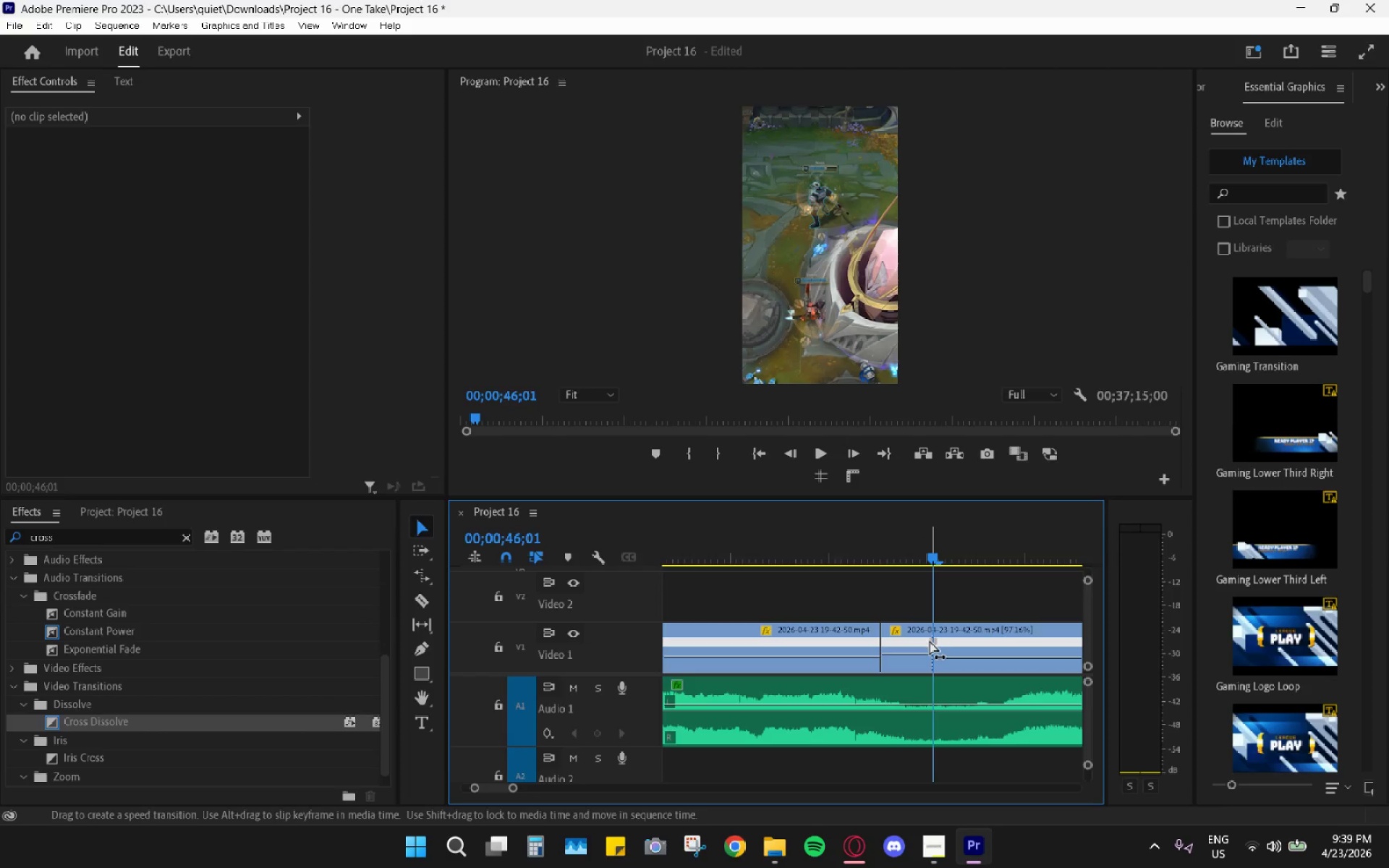 
key(Control+ControlLeft)
 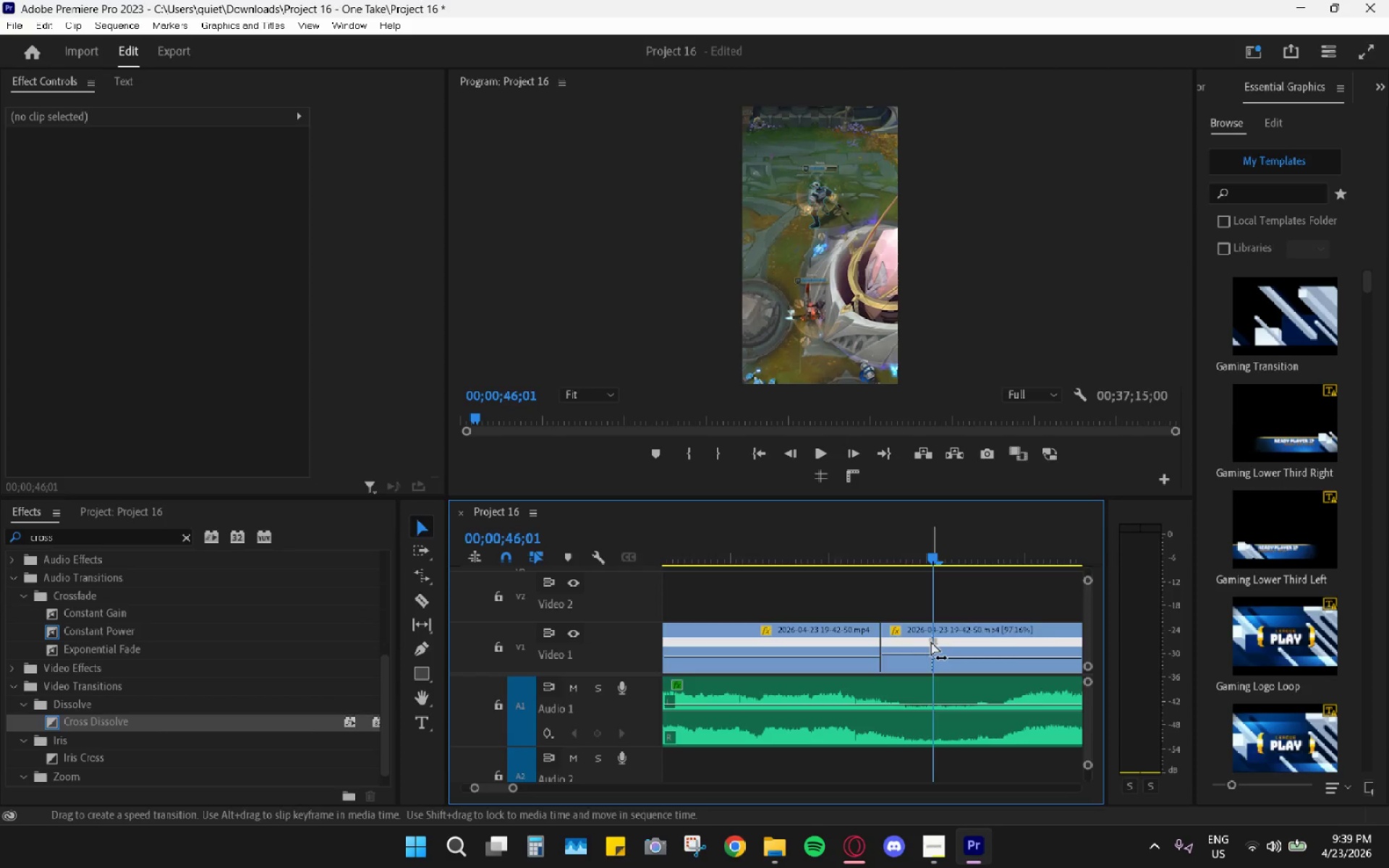 
key(Control+Z)
 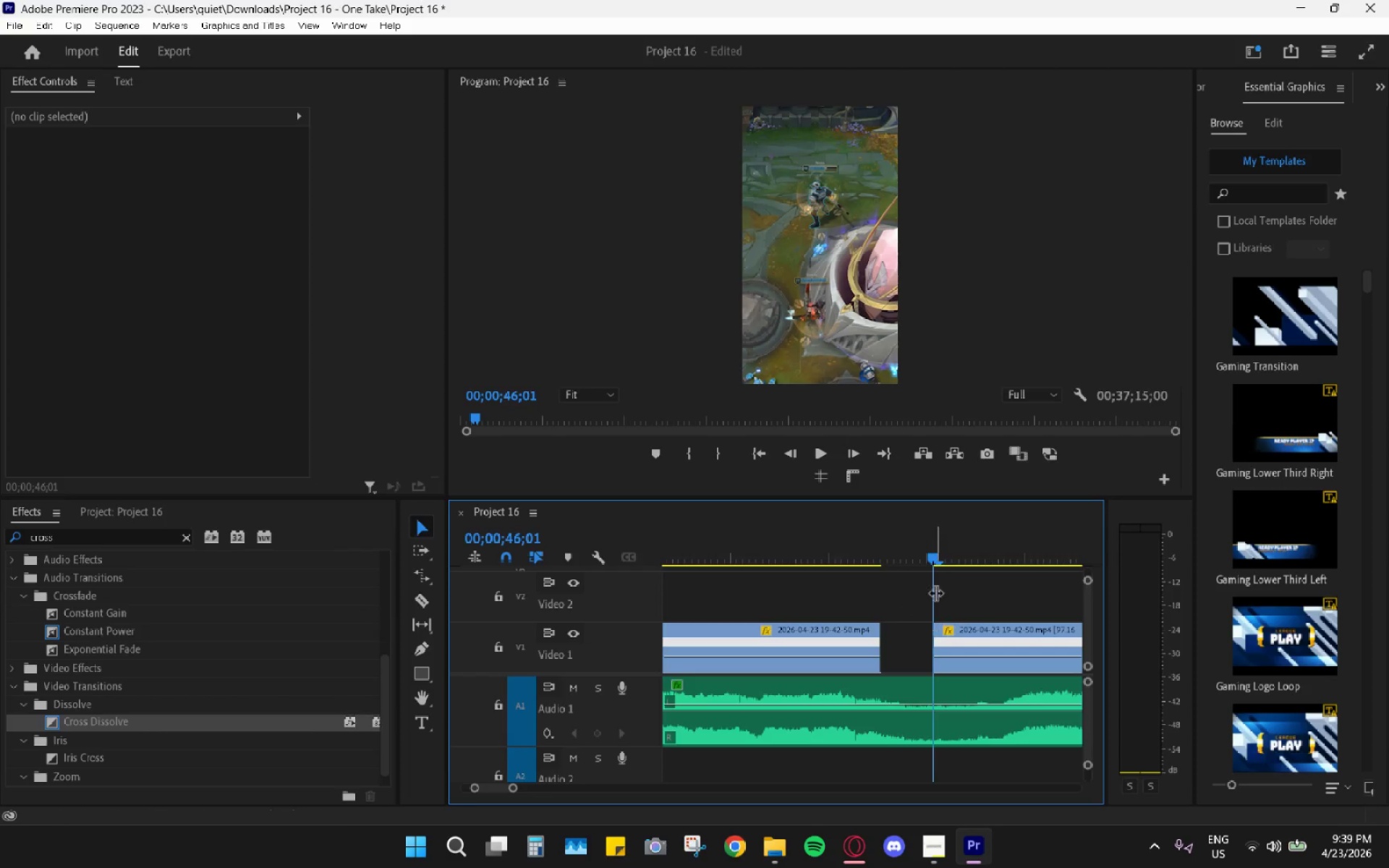 
left_click_drag(start_coordinate=[941, 567], to_coordinate=[945, 568])
 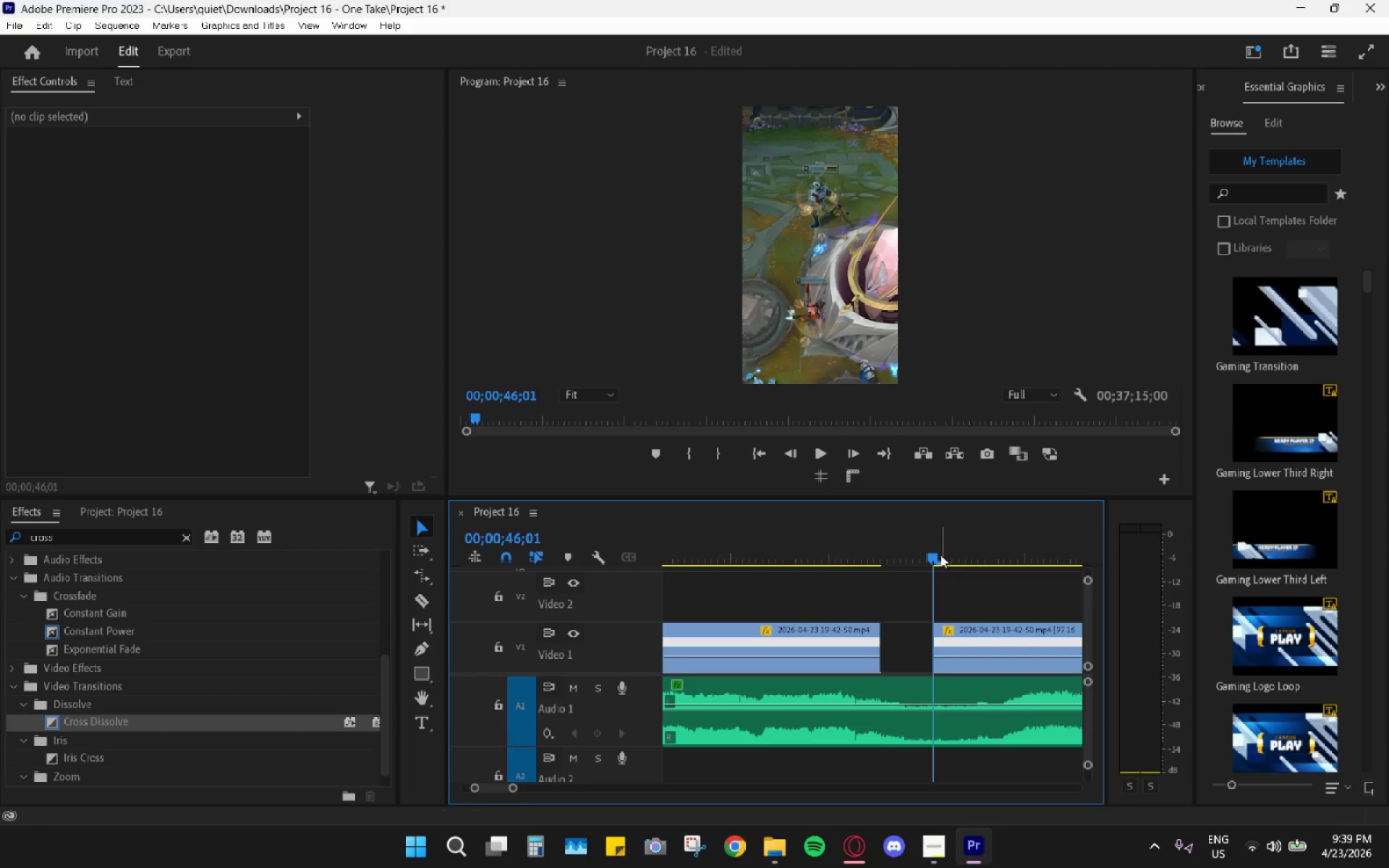 
hold_key(key=AltLeft, duration=1.11)
scroll: coordinate [946, 633], scroll_direction: up, amount: 20.0
 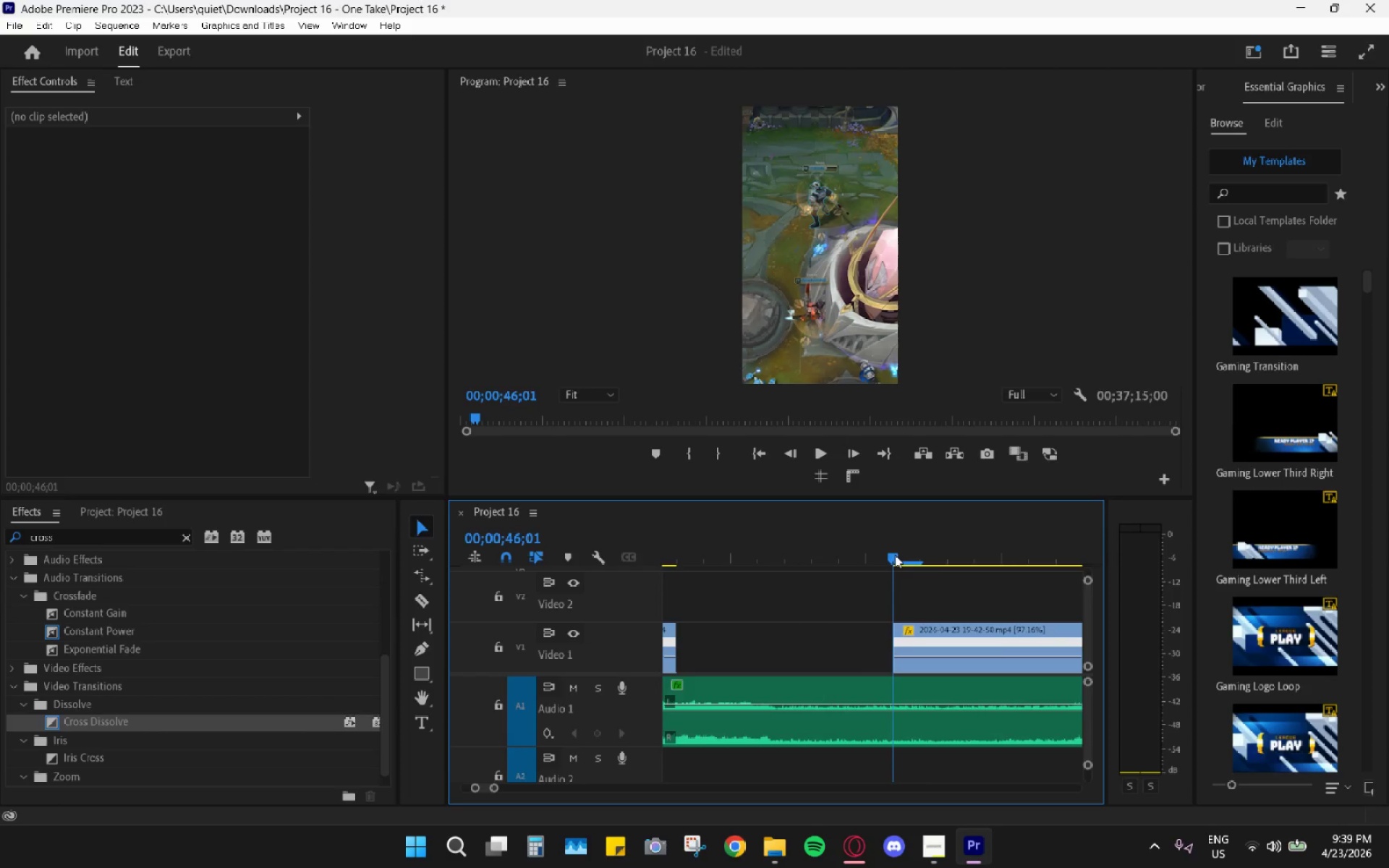 
left_click_drag(start_coordinate=[895, 555], to_coordinate=[922, 562])
 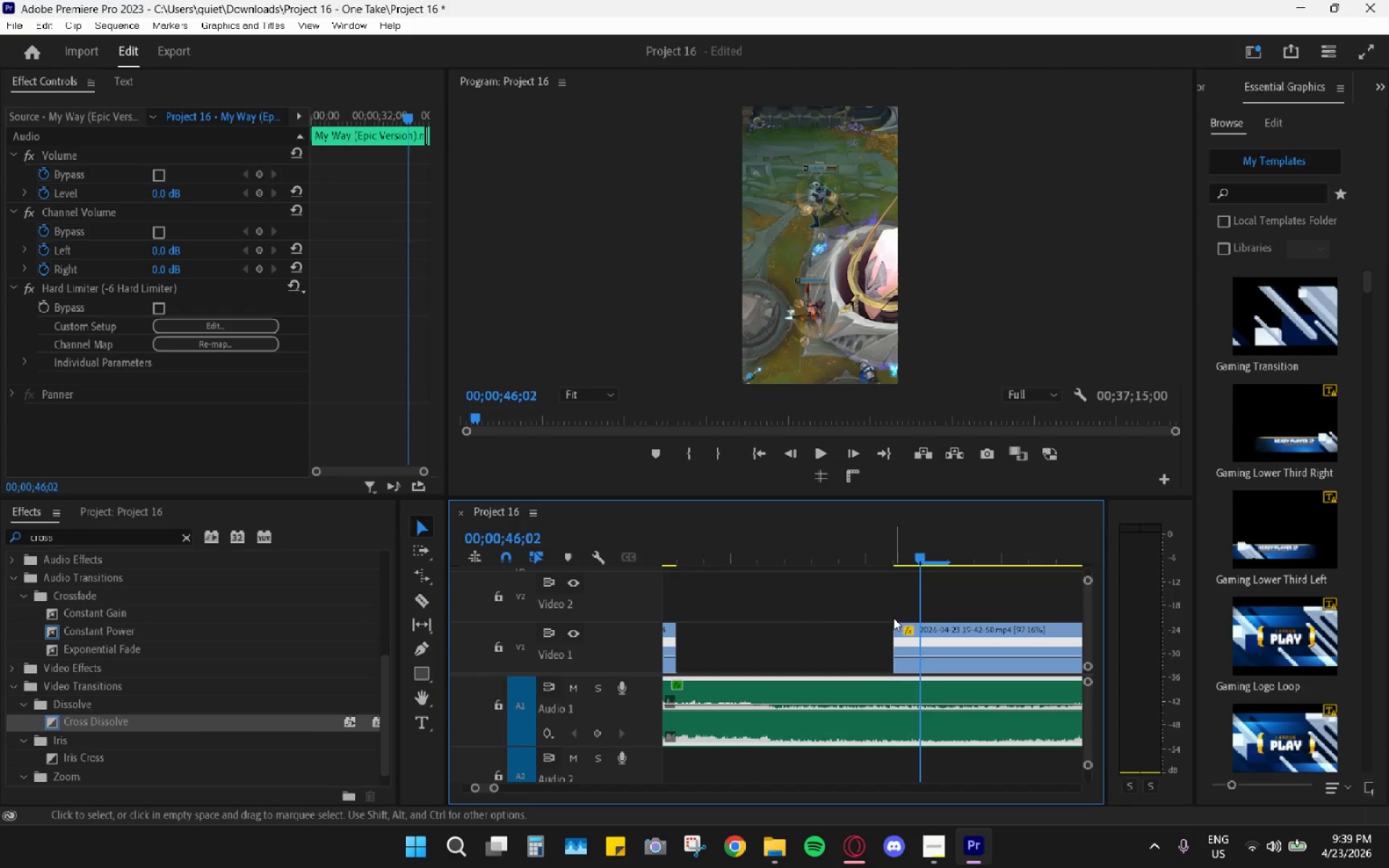 
key(V)
 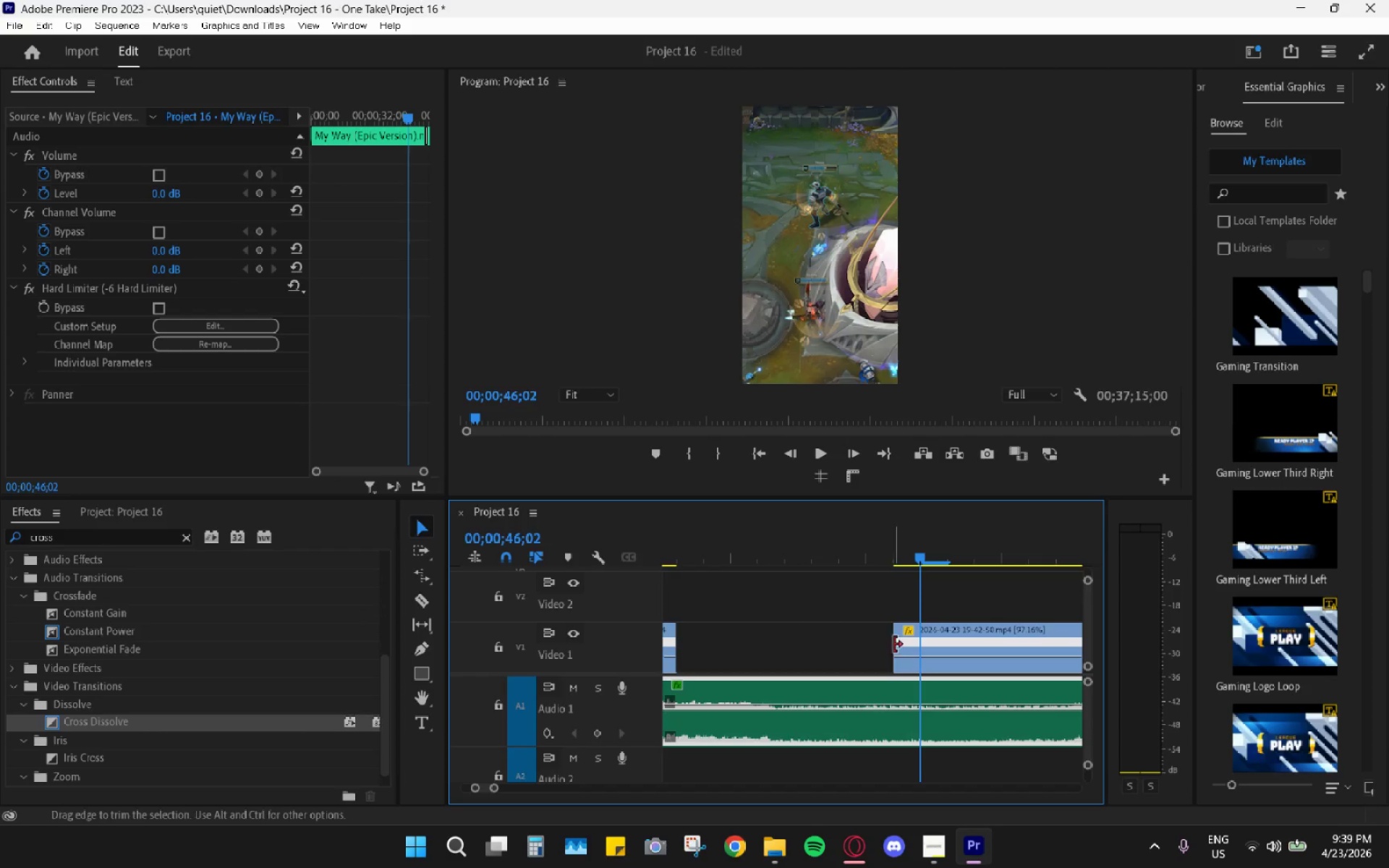 
left_click_drag(start_coordinate=[897, 644], to_coordinate=[671, 642])
 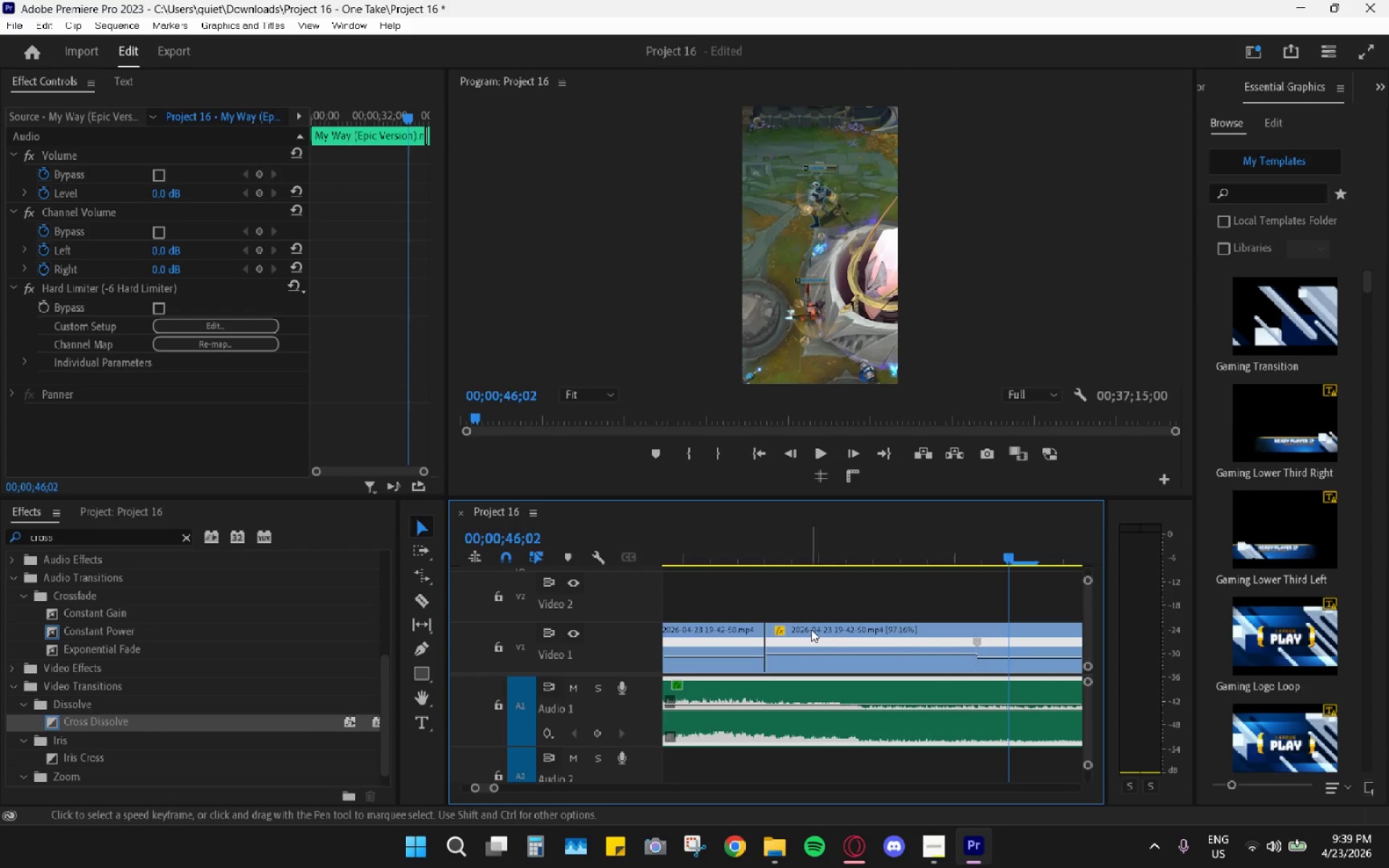 
hold_key(key=AltLeft, duration=0.41)
scroll: coordinate [812, 629], scroll_direction: down, amount: 4.0
 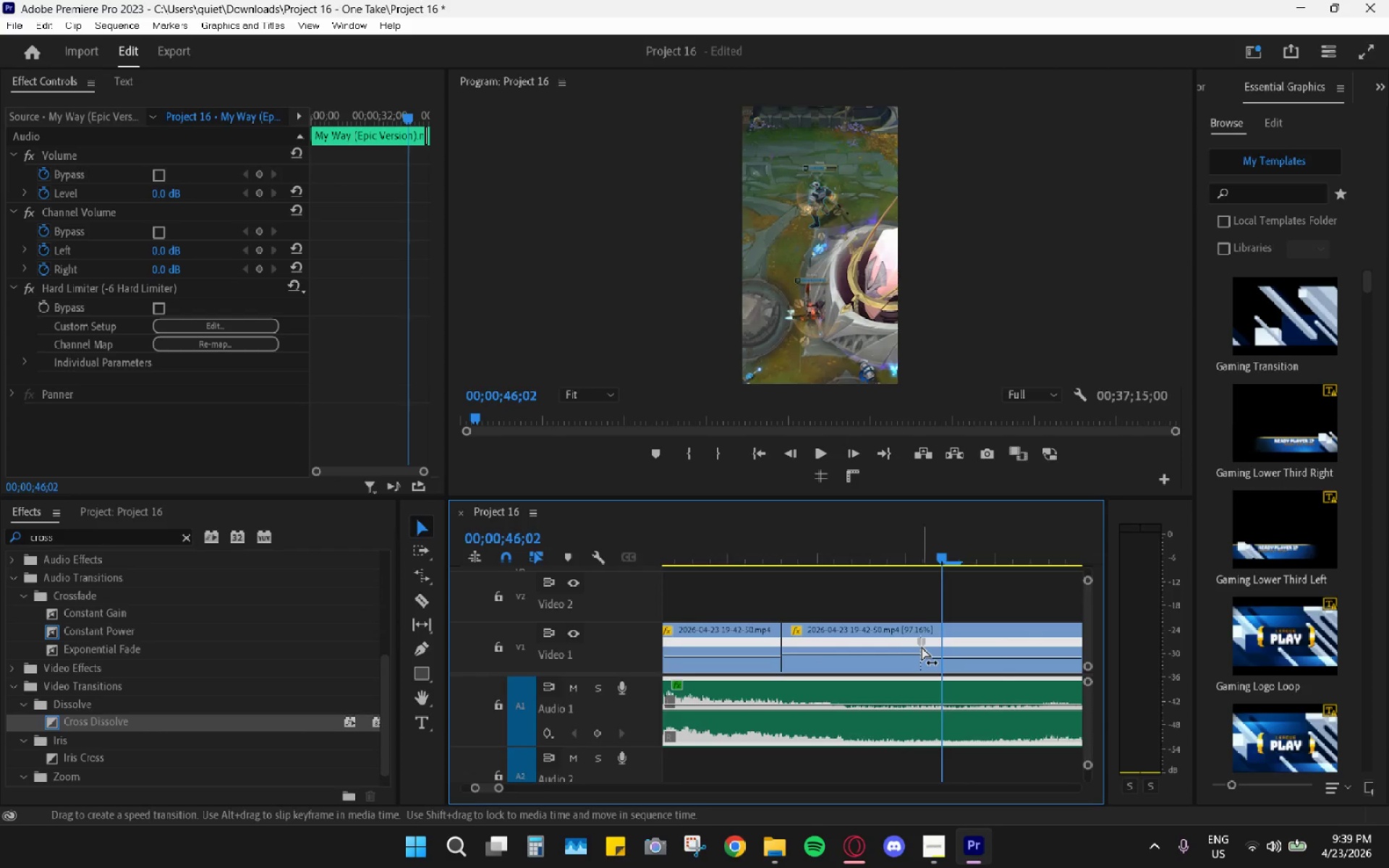 
left_click([923, 644])
 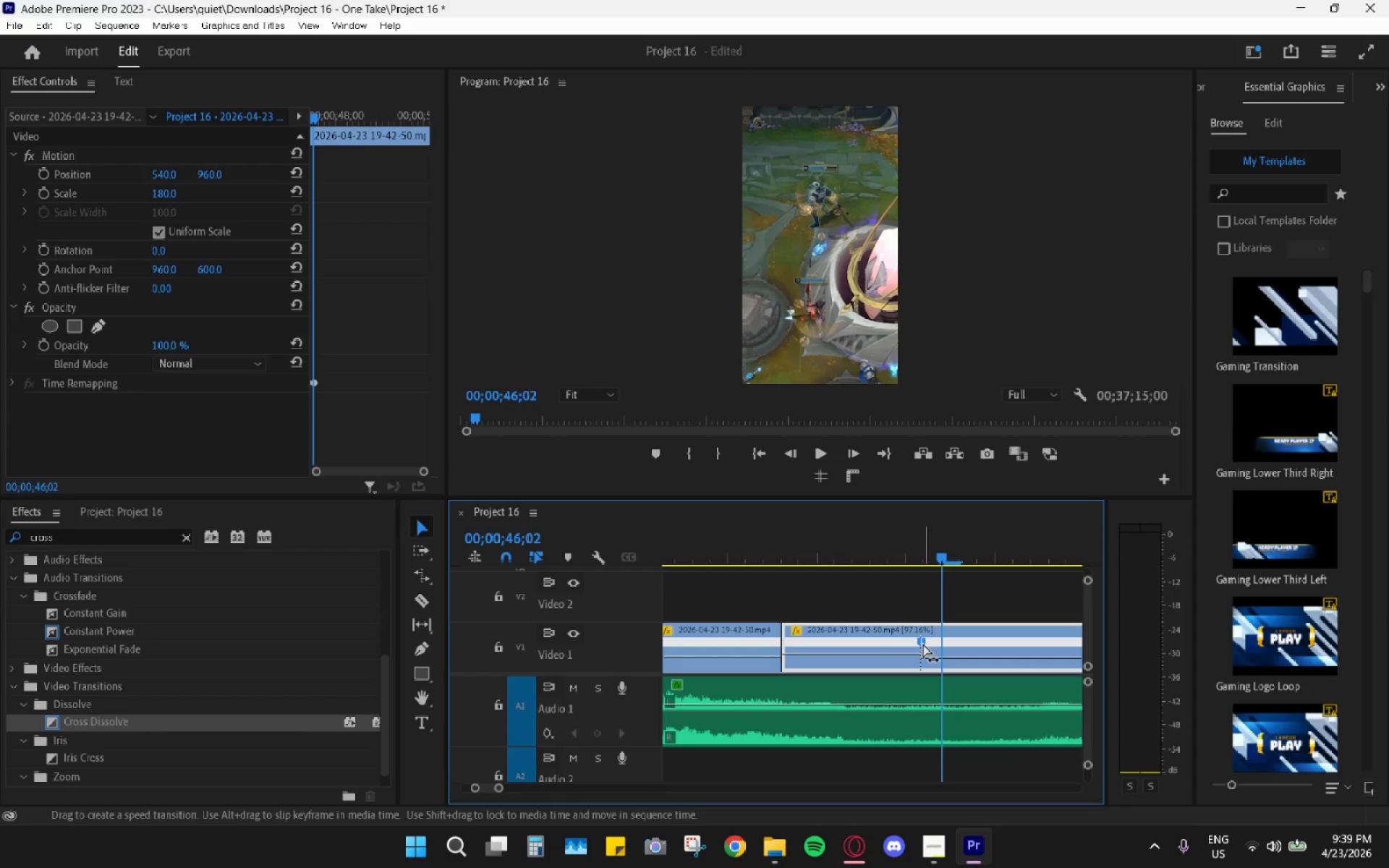 
key(H)
 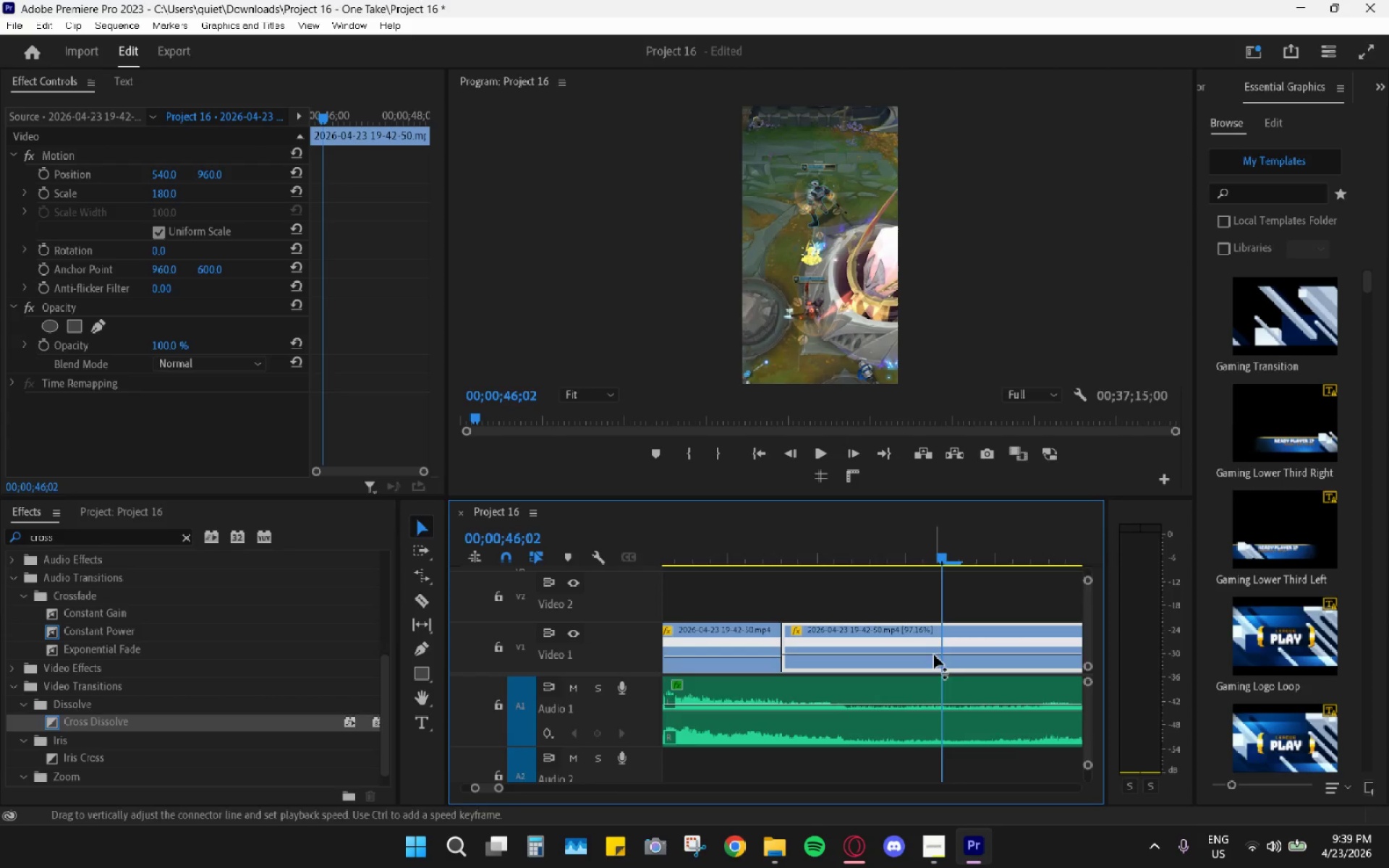 
left_click_drag(start_coordinate=[891, 550], to_coordinate=[830, 551])
 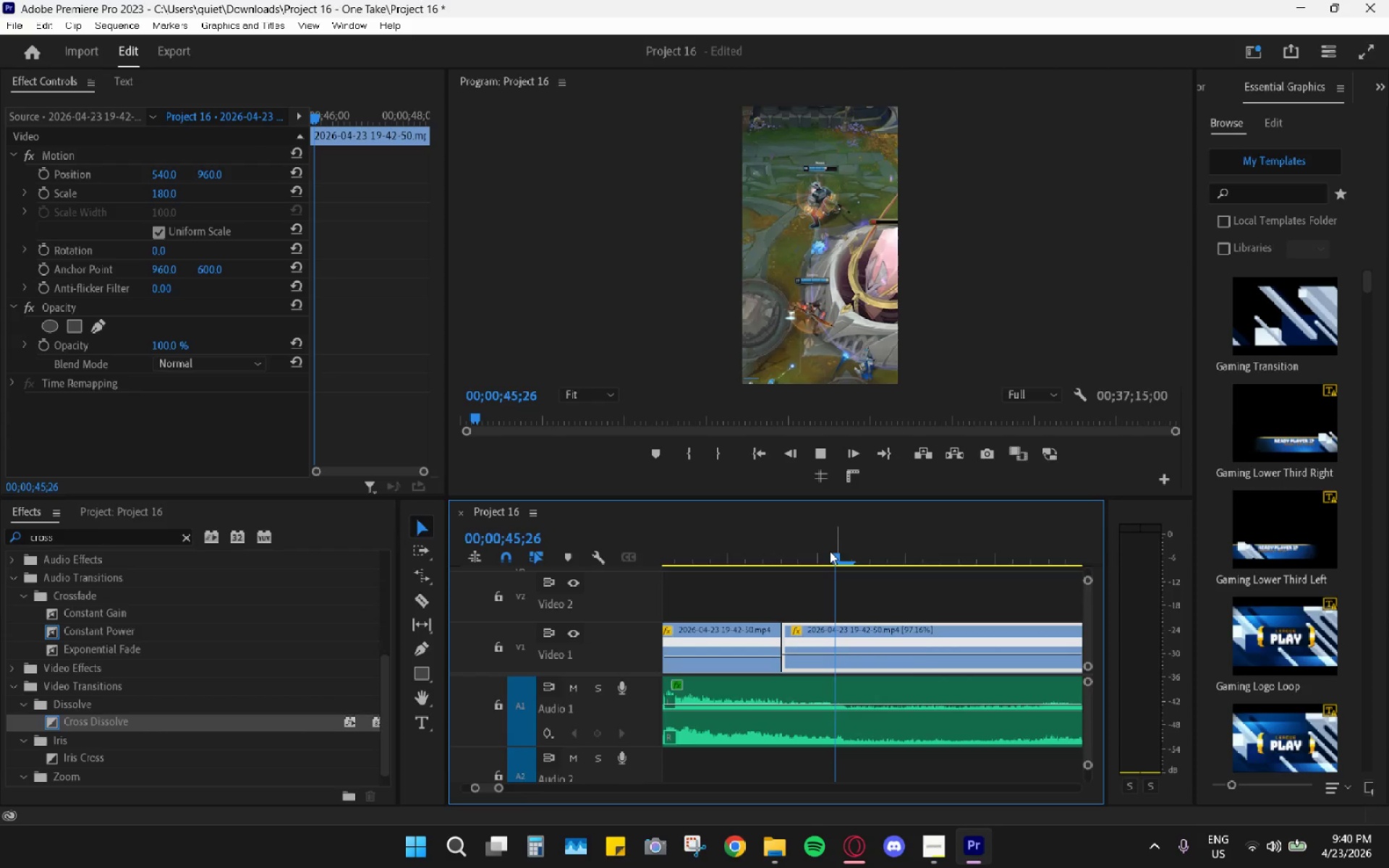 
key(Space)
 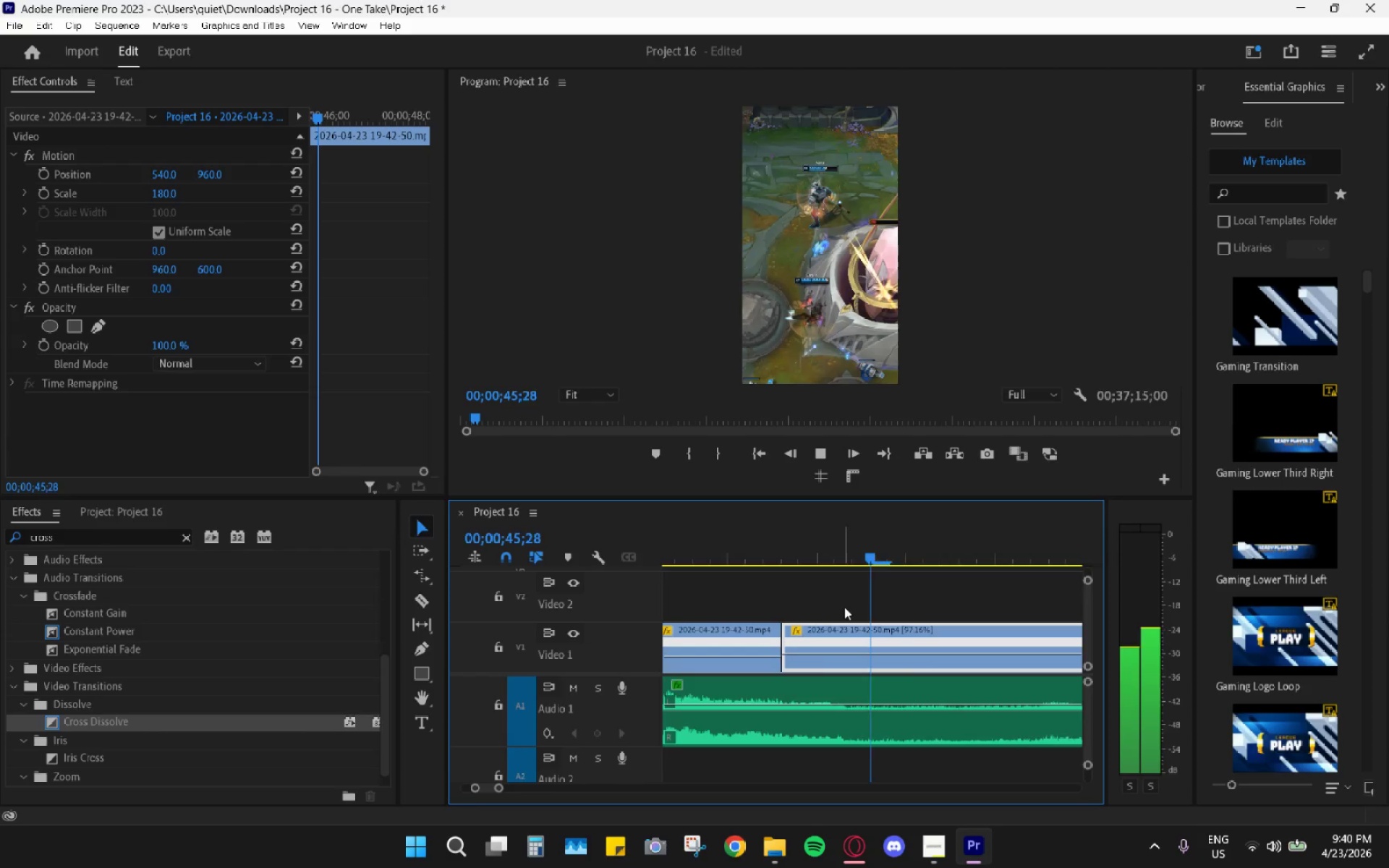 
hold_key(key=AltLeft, duration=0.98)
scroll: coordinate [849, 618], scroll_direction: down, amount: 7.0
 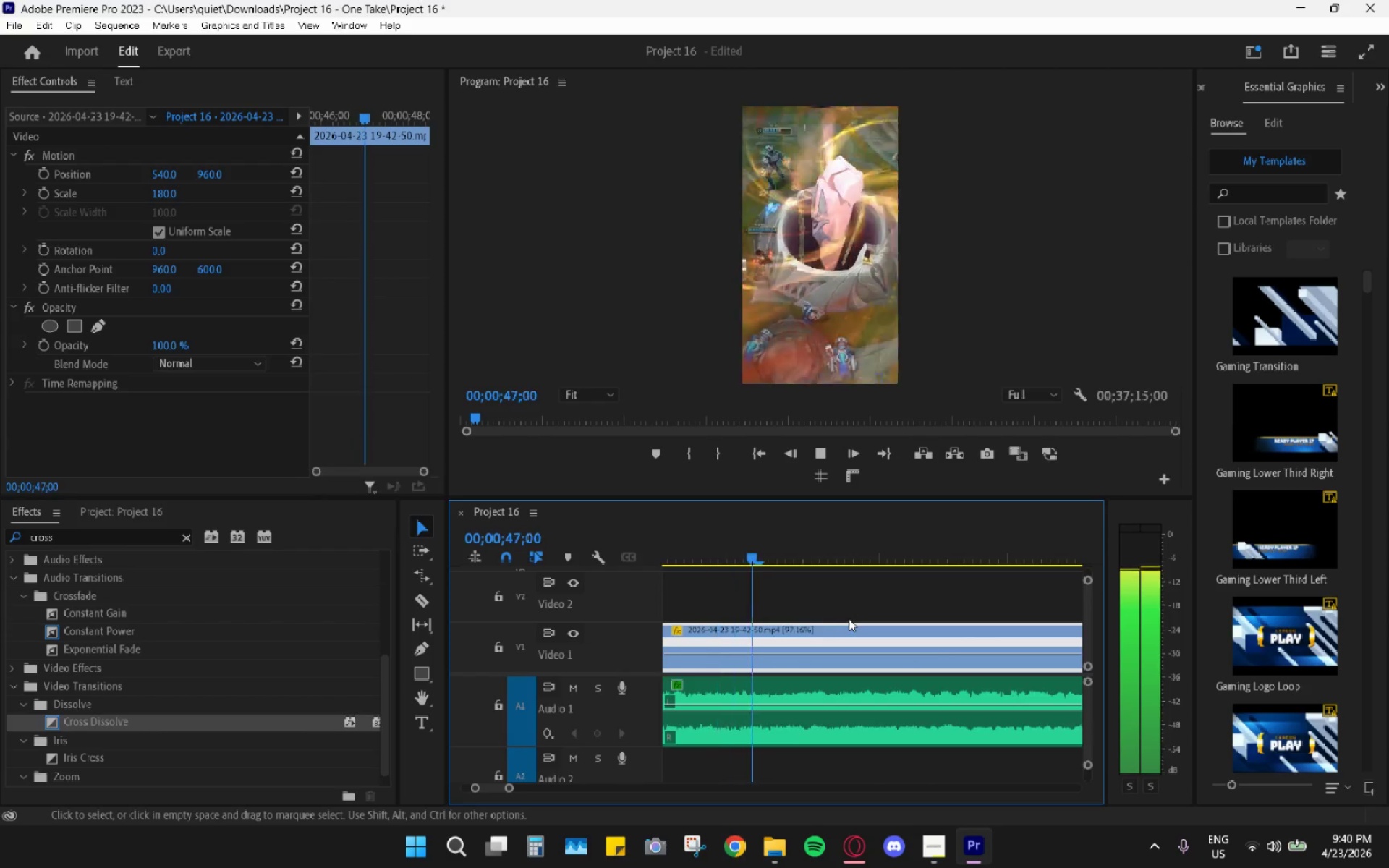 
key(Space)
 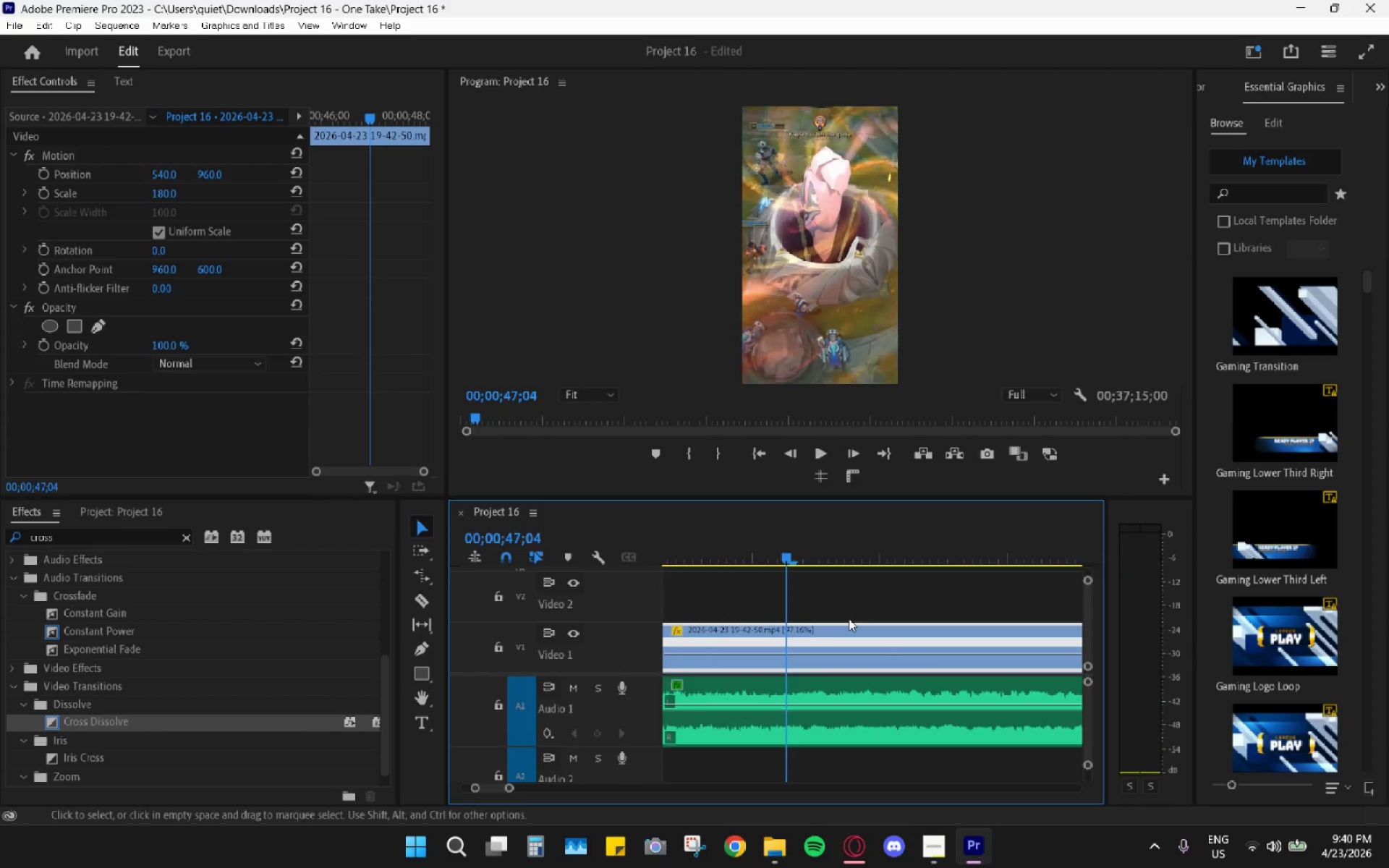 
key(Control+Z)
 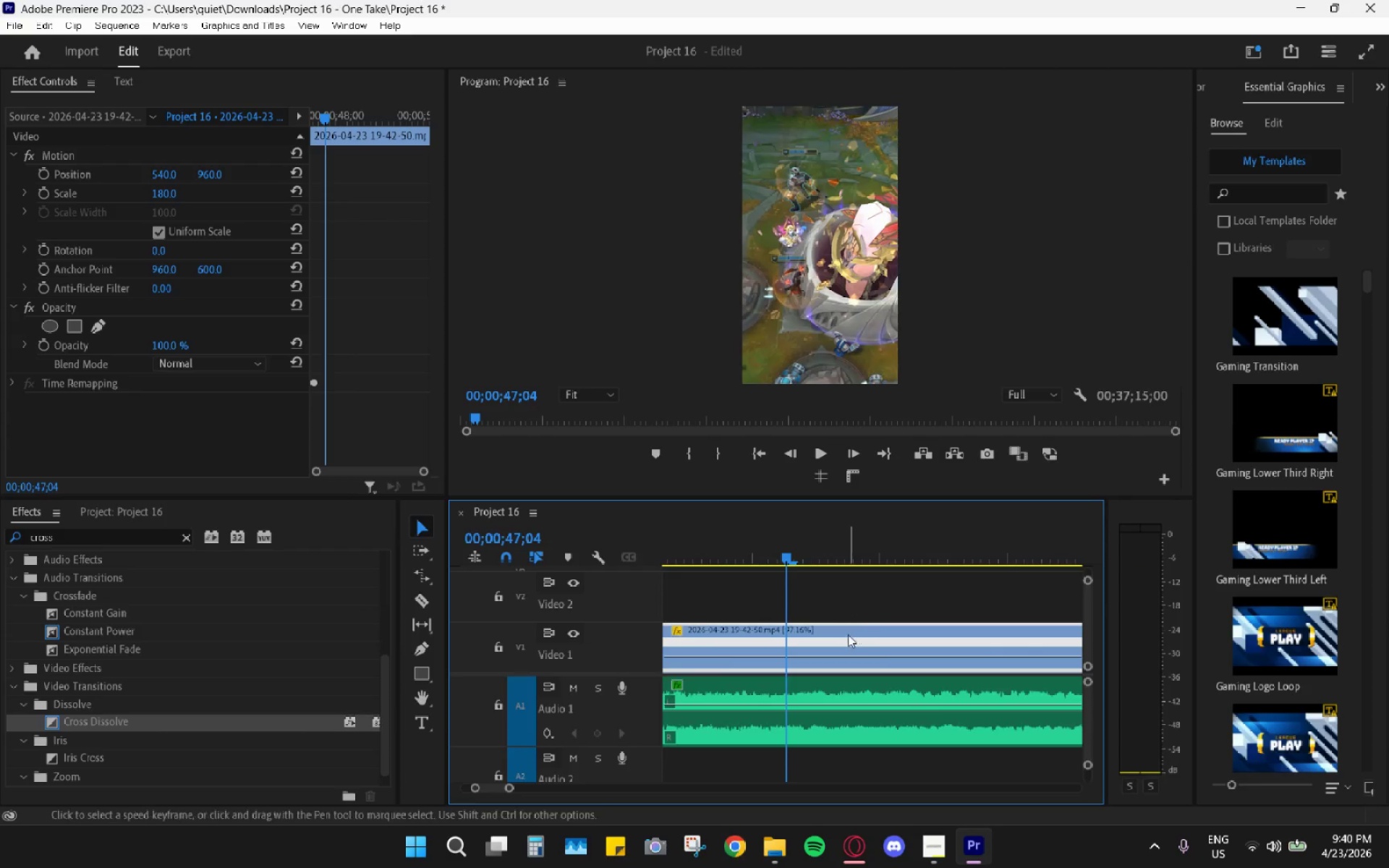 
hold_key(key=AltLeft, duration=0.55)
scroll: coordinate [847, 636], scroll_direction: up, amount: 7.0
 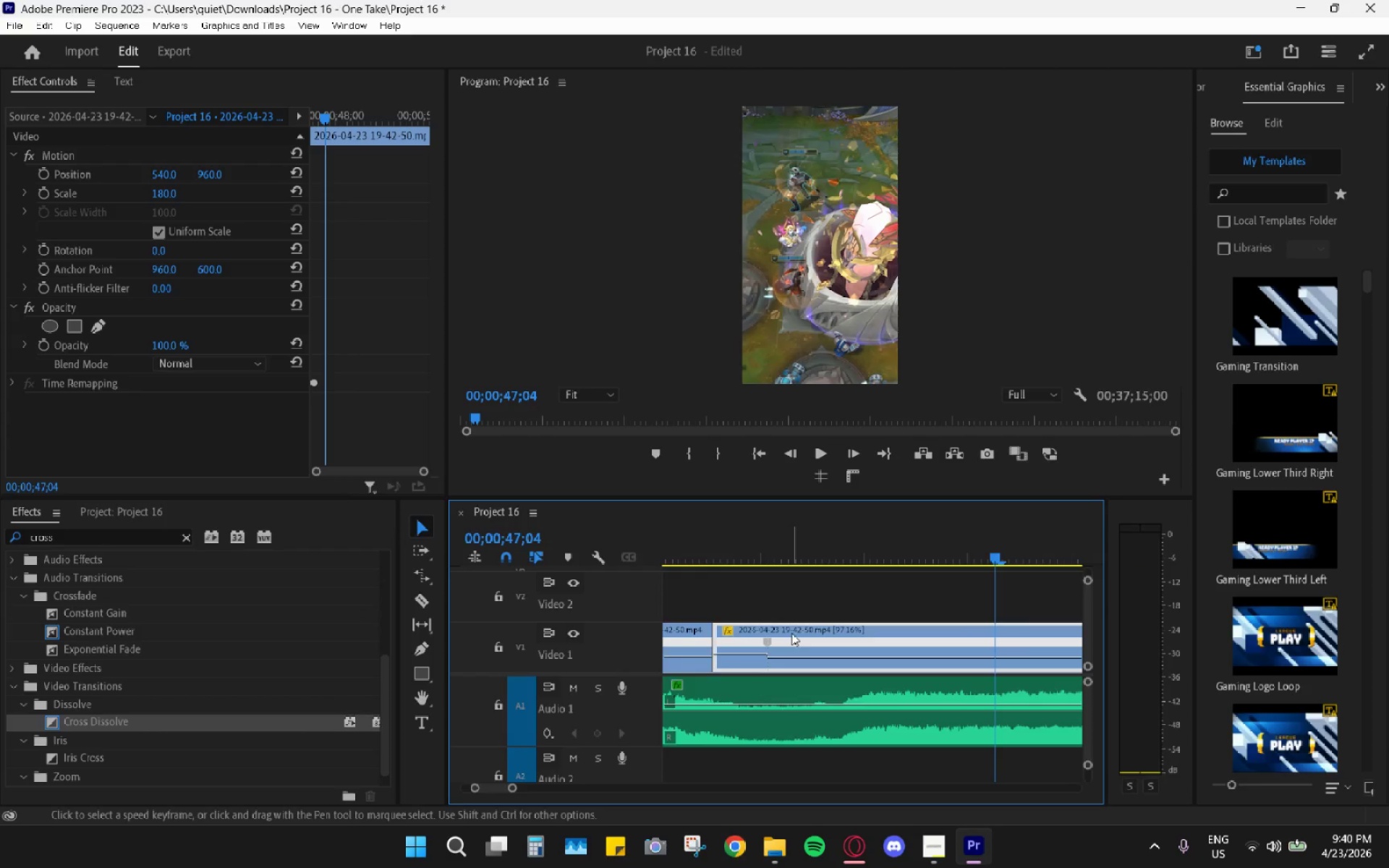 
key(C)
 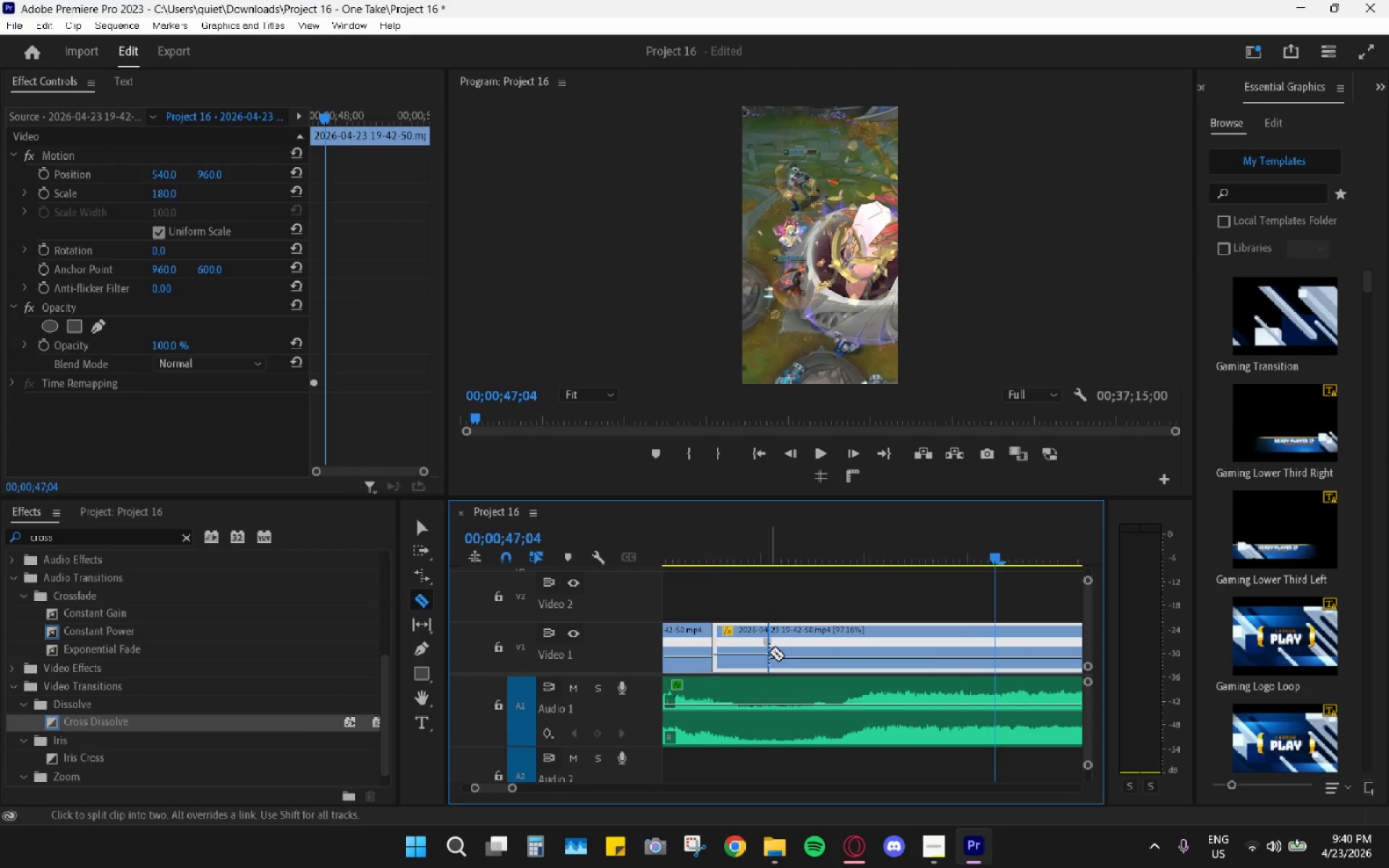 
left_click([769, 652])
 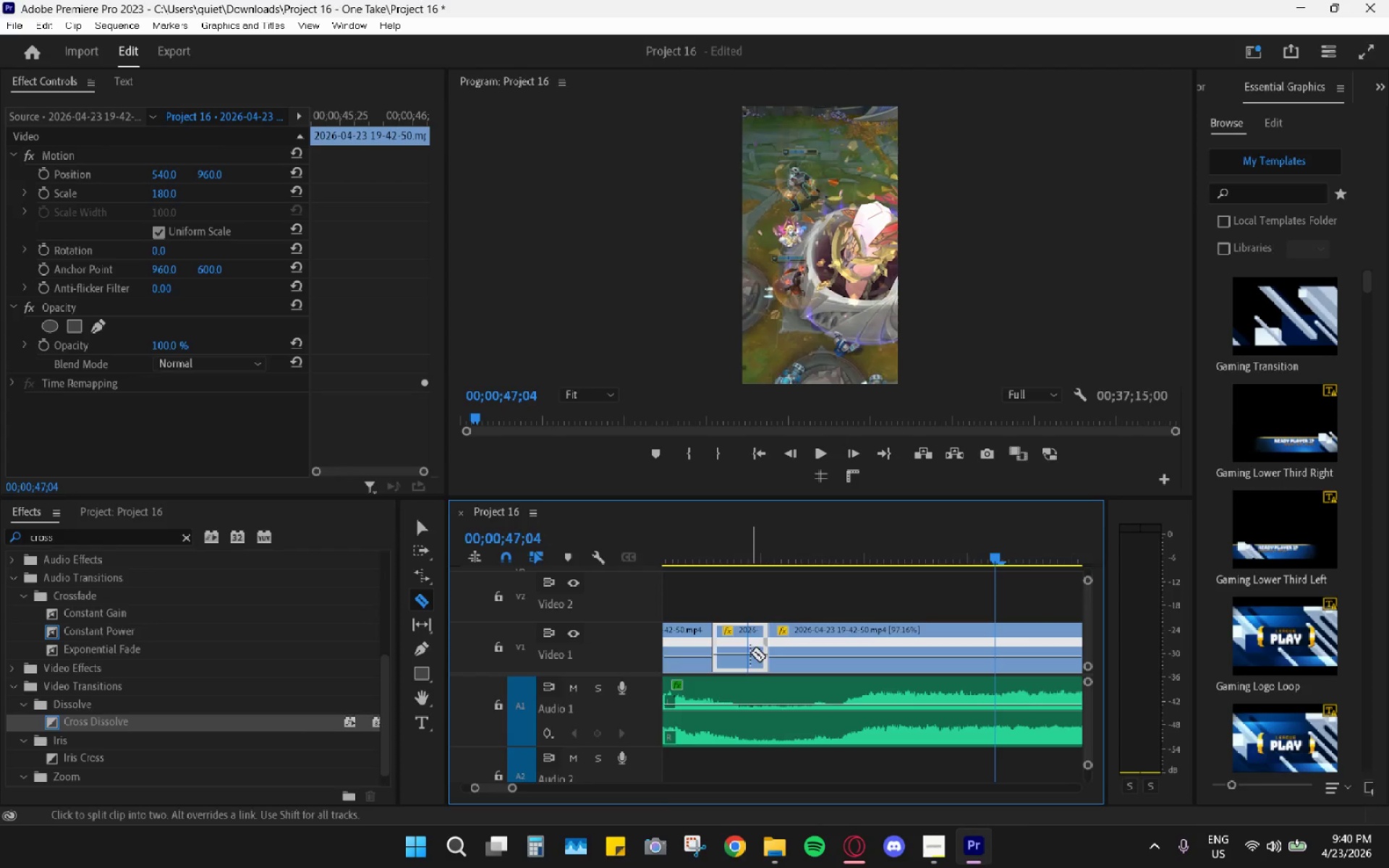 
key(Control+Z)
 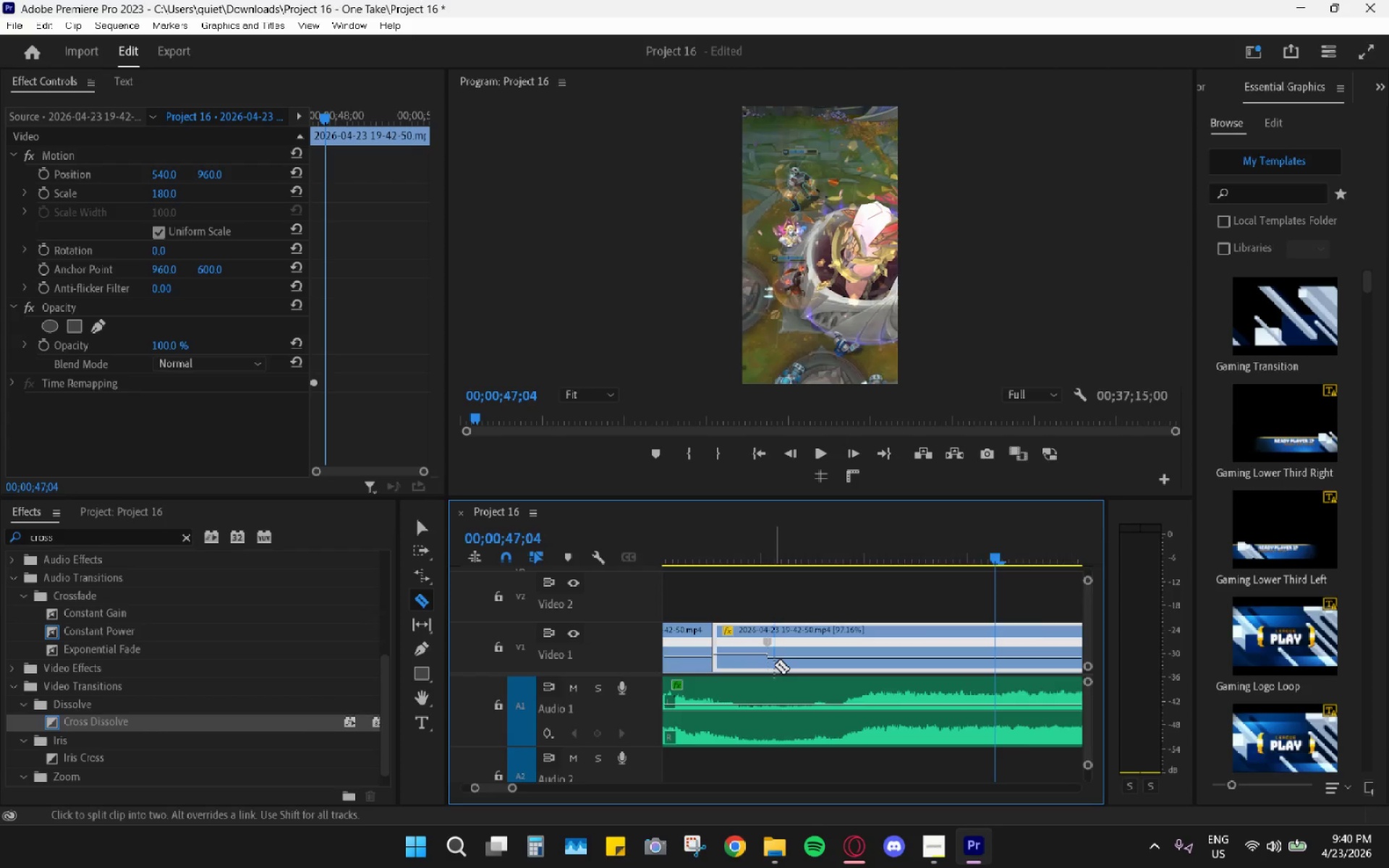 
left_click([769, 662])
 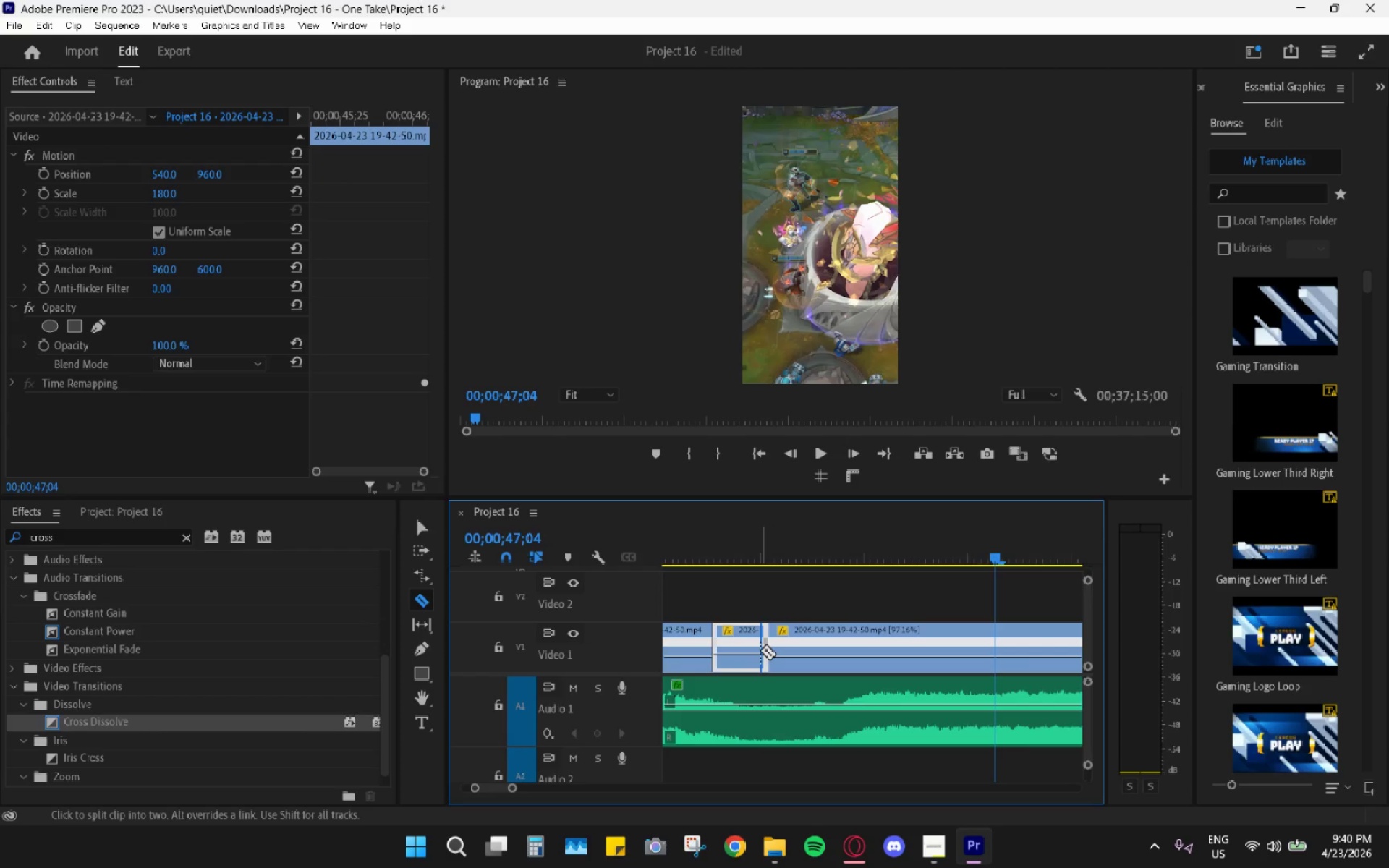 
type(hv)
 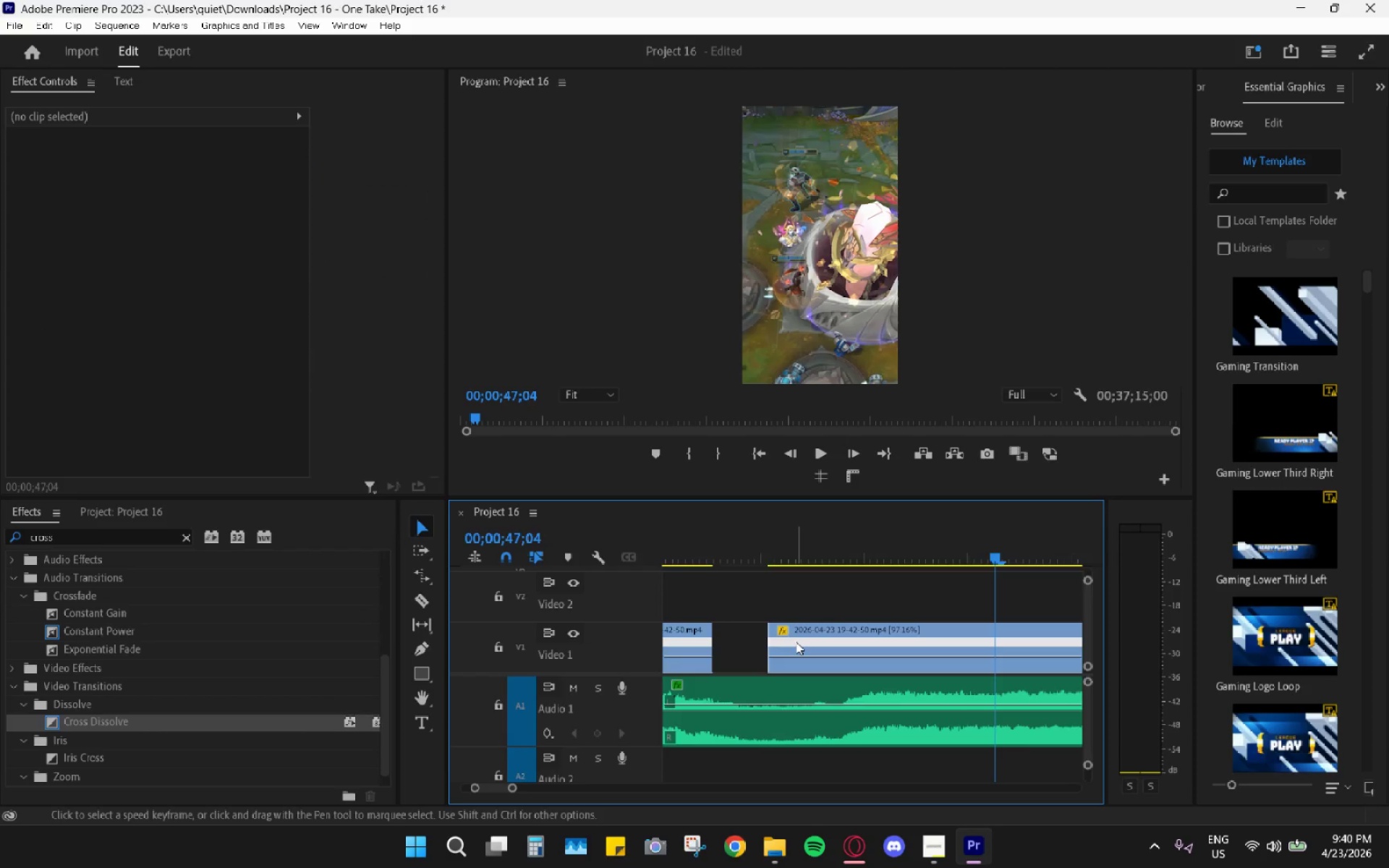 
hold_key(key=AltLeft, duration=1.0)
scroll: coordinate [796, 642], scroll_direction: down, amount: 12.0
 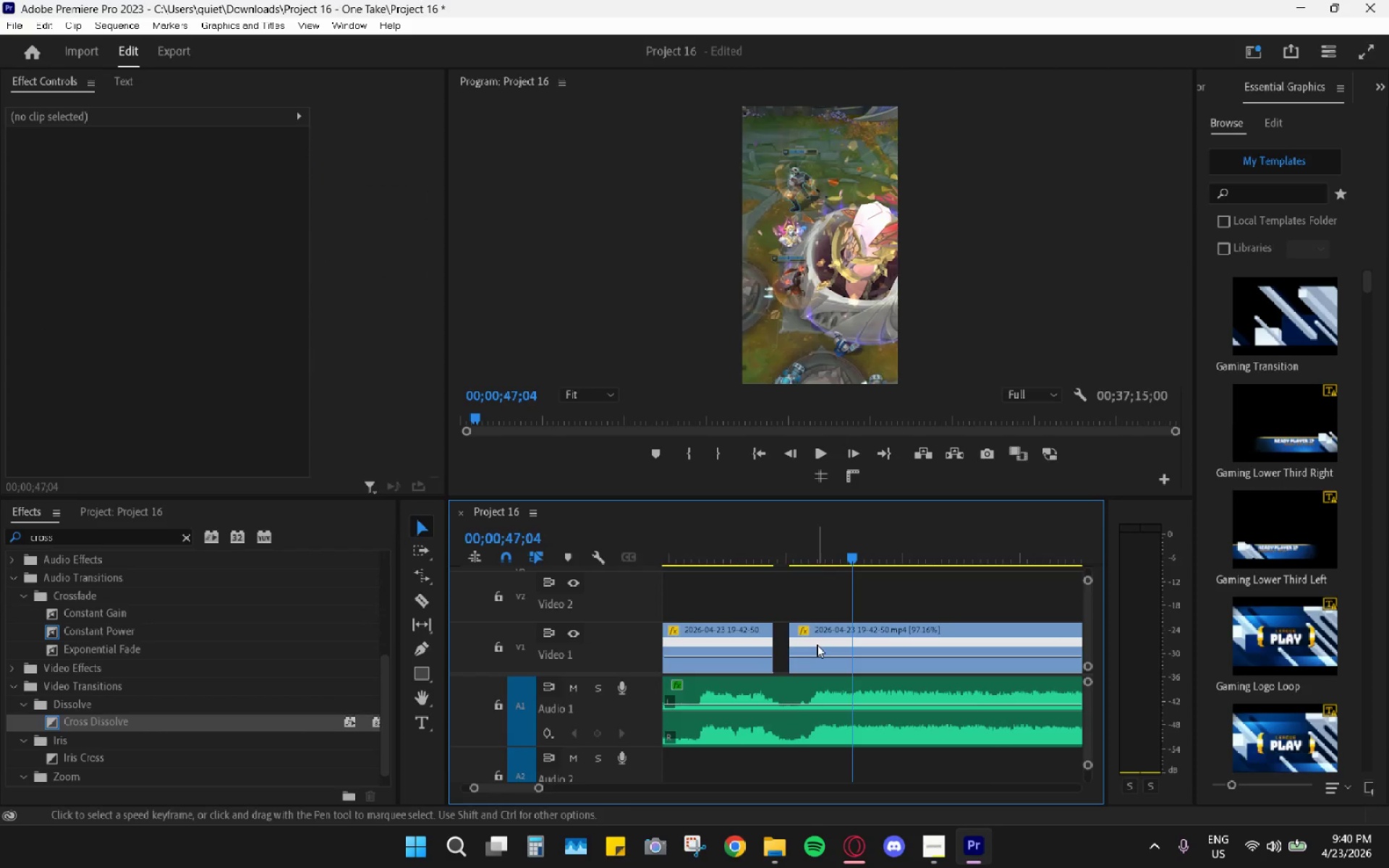 
hold_key(key=AltLeft, duration=0.61)
scroll: coordinate [817, 644], scroll_direction: down, amount: 10.0
 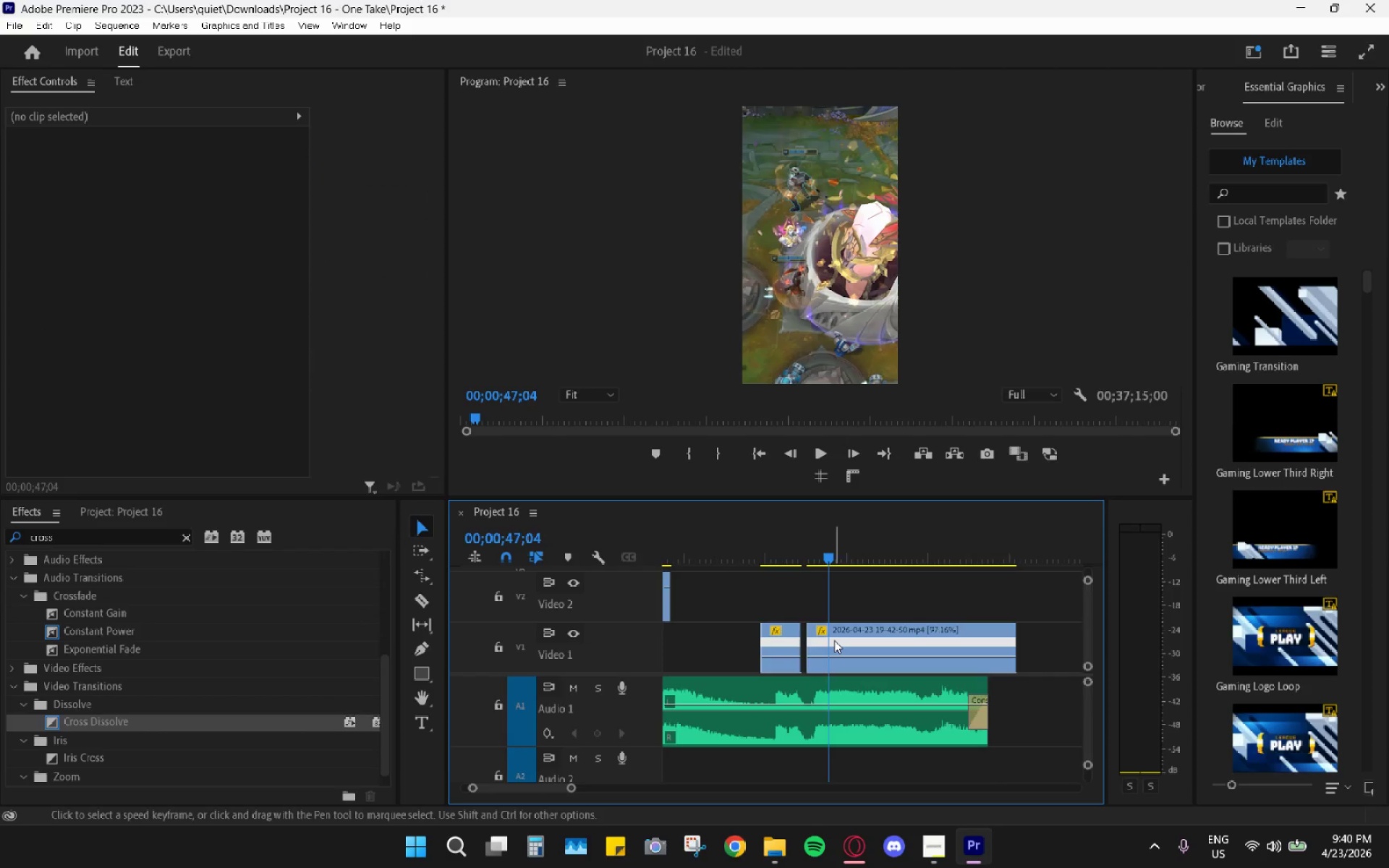 
left_click([835, 640])
 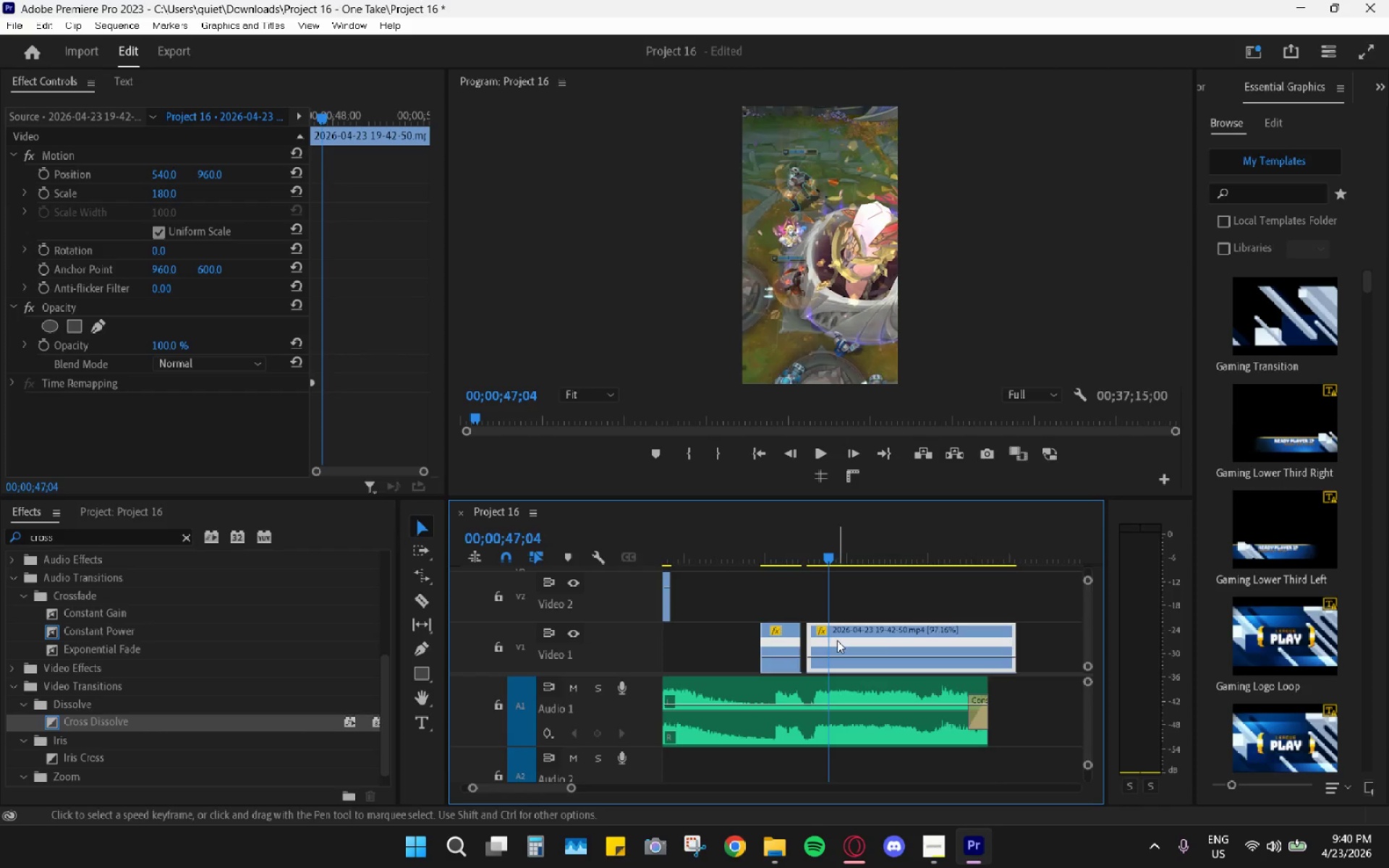 
hold_key(key=AltLeft, duration=1.05)
left_click_drag(start_coordinate=[839, 642], to_coordinate=[841, 611])
 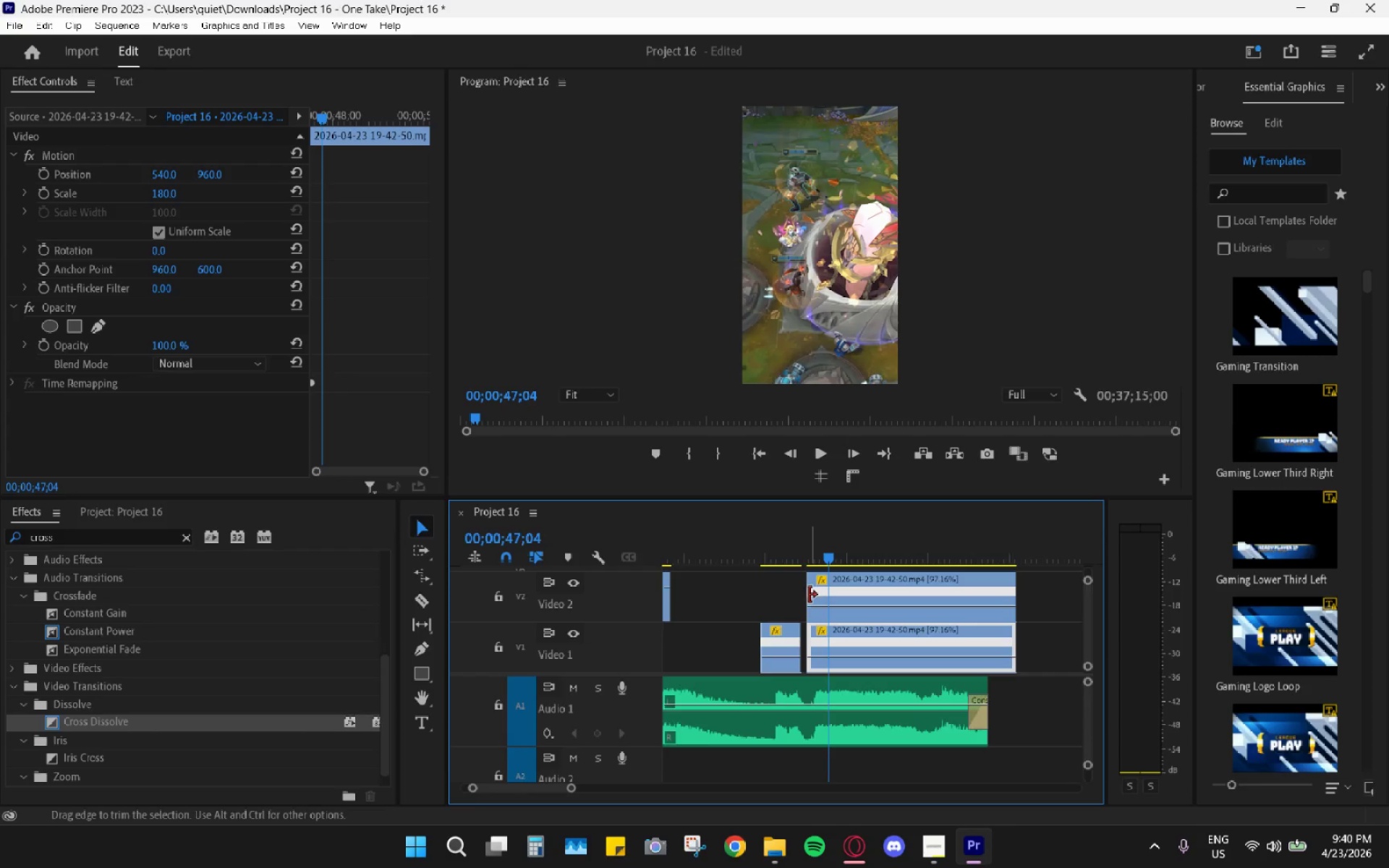 
left_click_drag(start_coordinate=[809, 595], to_coordinate=[773, 595])
 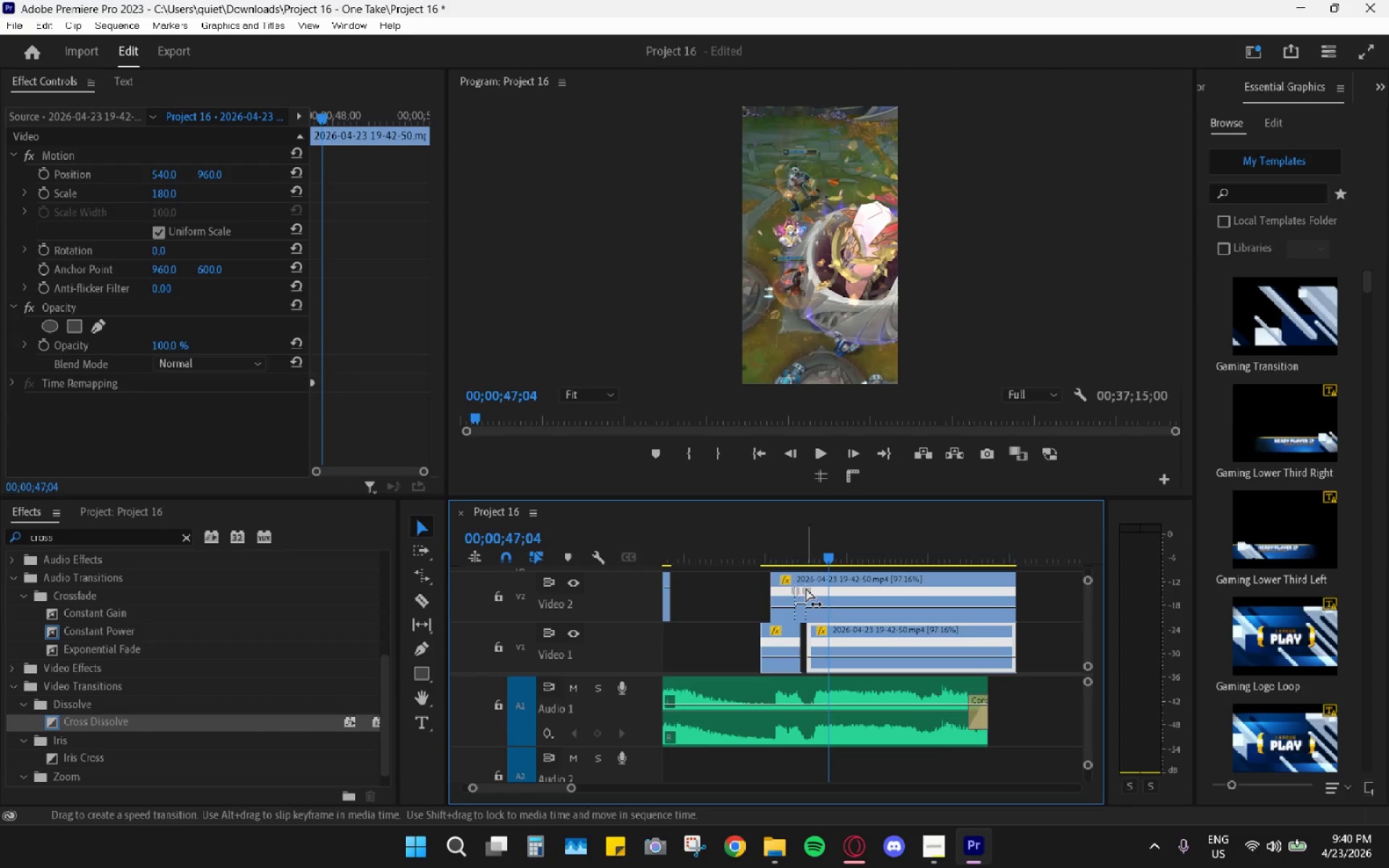 
hold_key(key=AltLeft, duration=0.78)
scroll: coordinate [809, 623], scroll_direction: up, amount: 11.0
 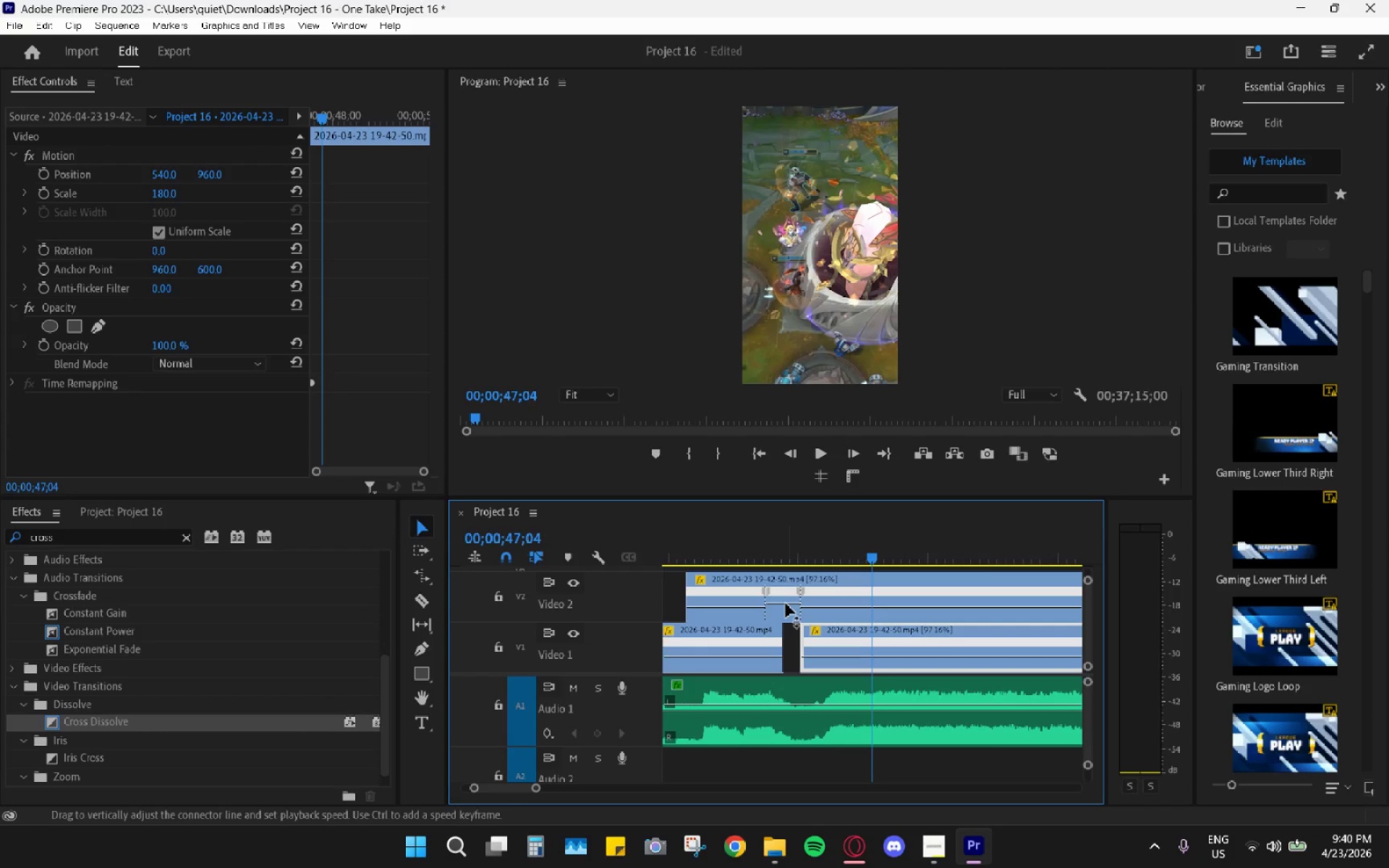 
left_click_drag(start_coordinate=[786, 603], to_coordinate=[720, 751])
 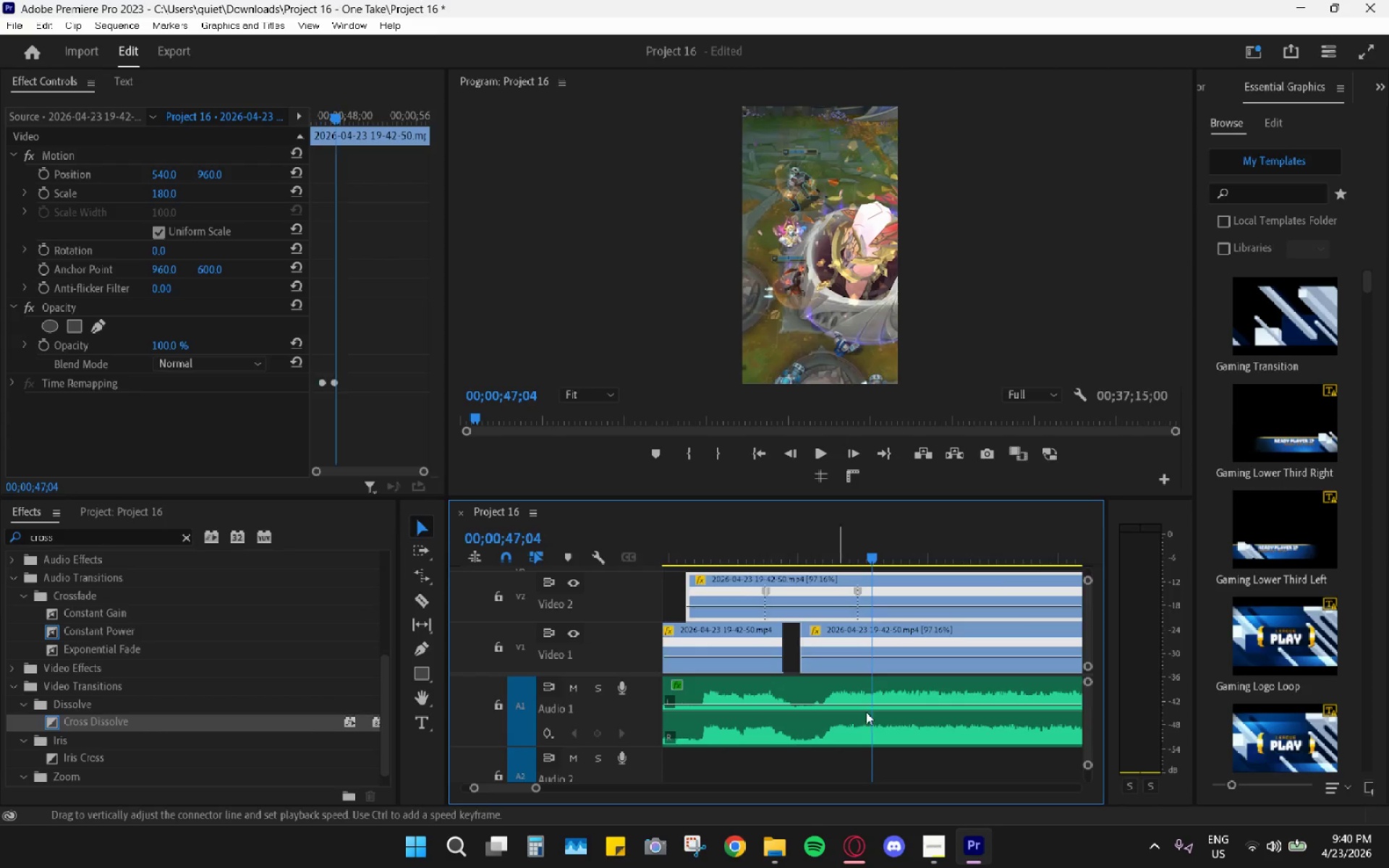 
hold_key(key=AltLeft, duration=0.95)
scroll: coordinate [875, 705], scroll_direction: up, amount: 13.0
 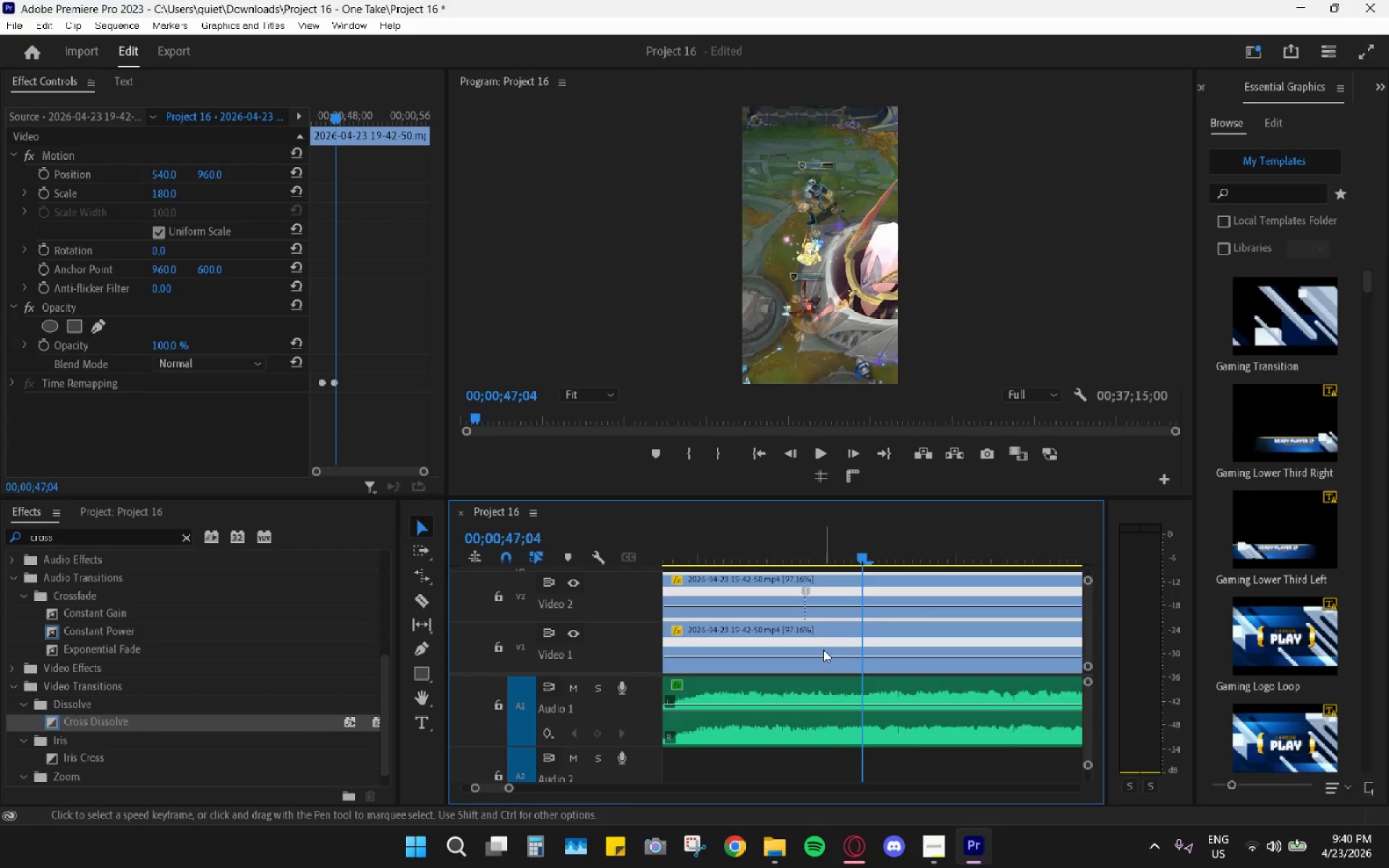 
key(Control+Z)
 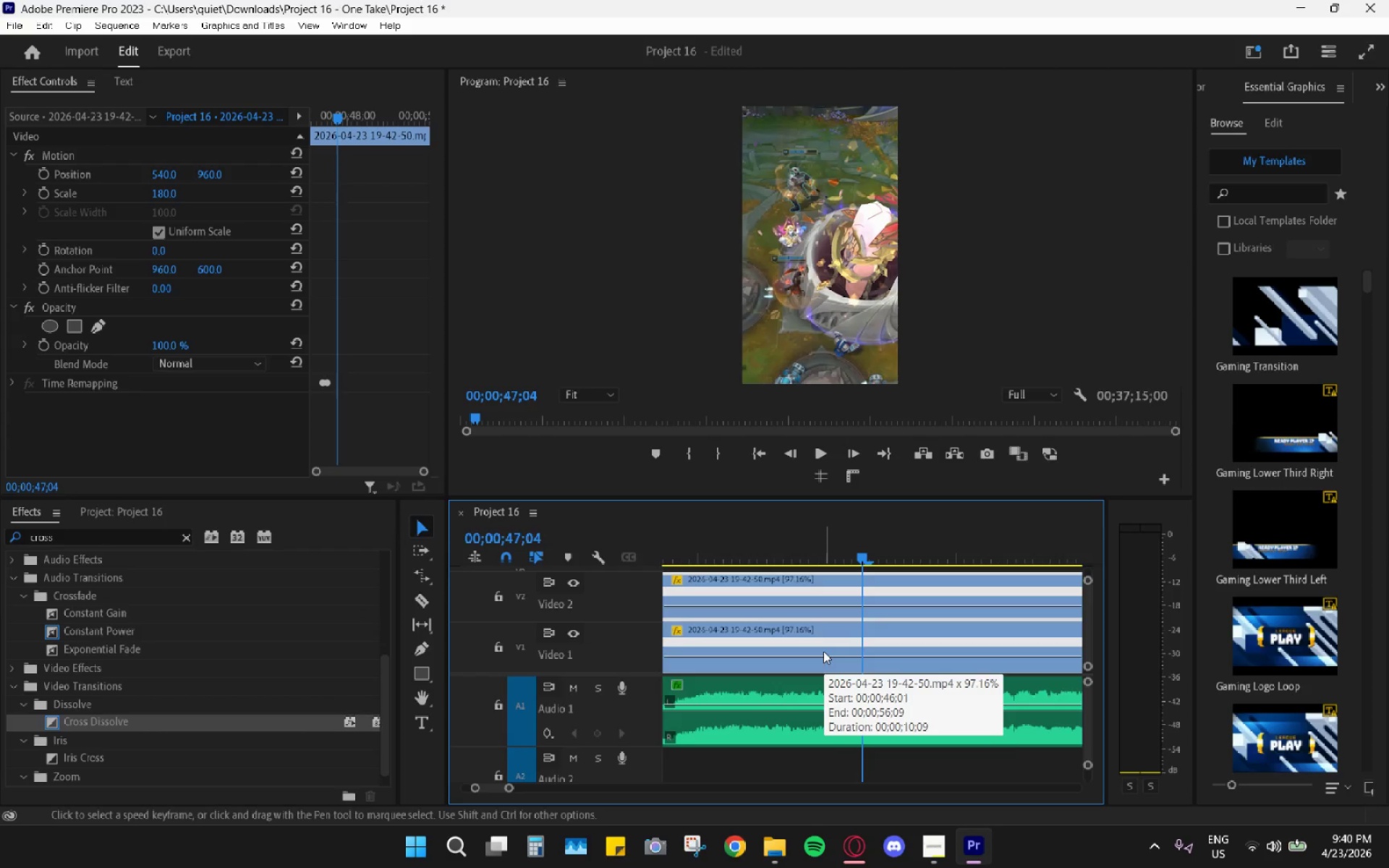 
scroll: coordinate [823, 651], scroll_direction: up, amount: 8.0
 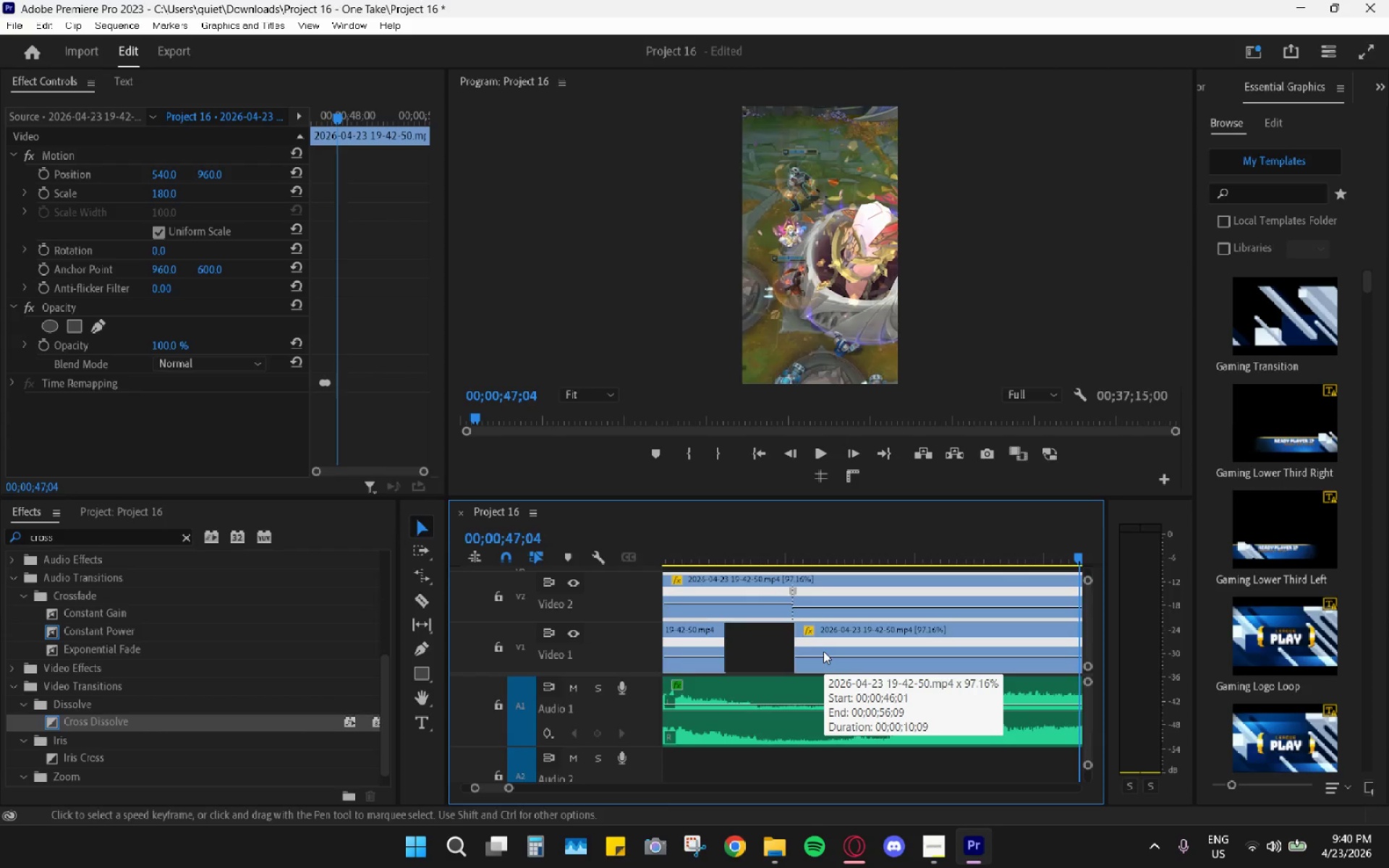 
scroll: coordinate [823, 651], scroll_direction: down, amount: 1.0
 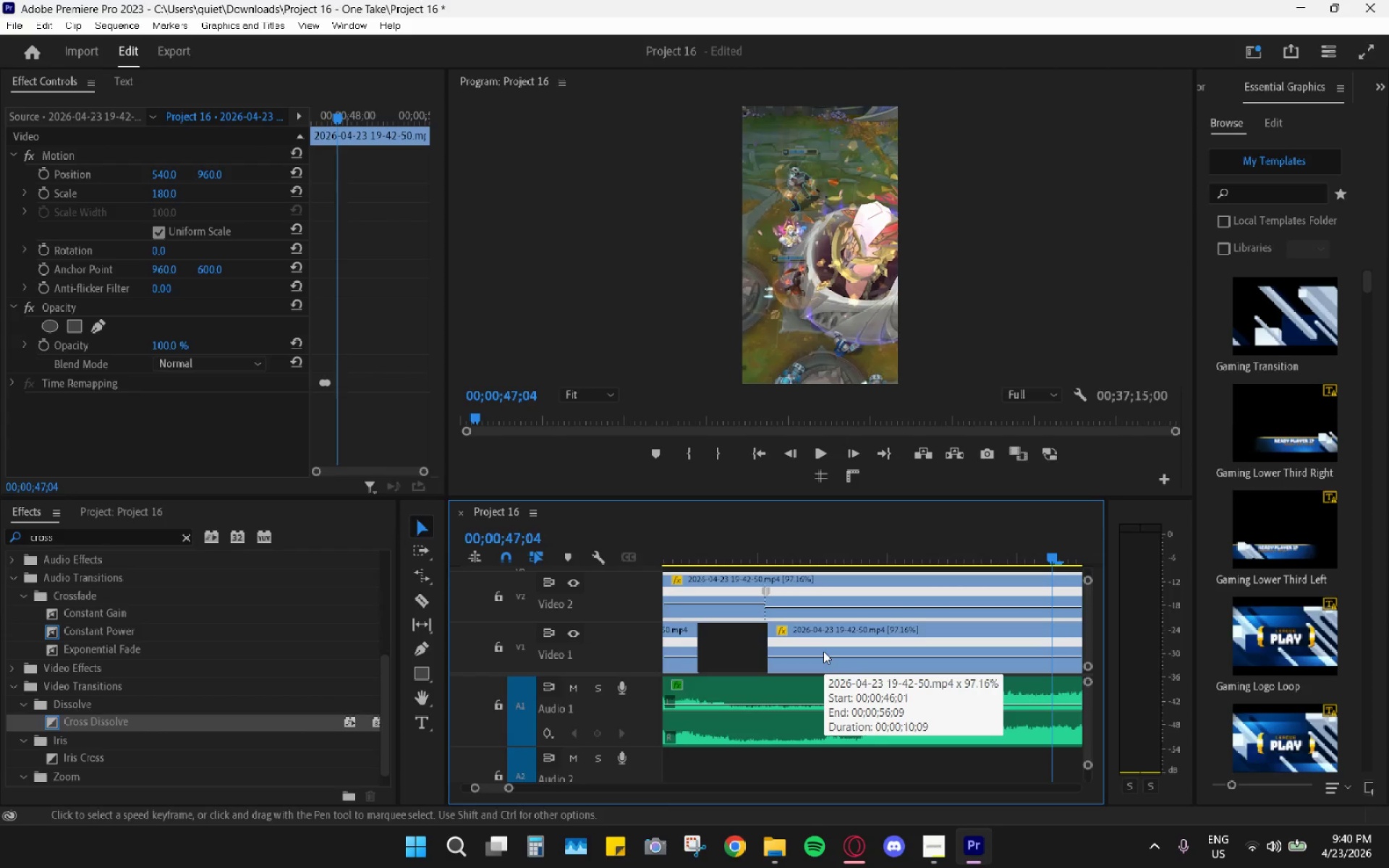 
key(Space)
 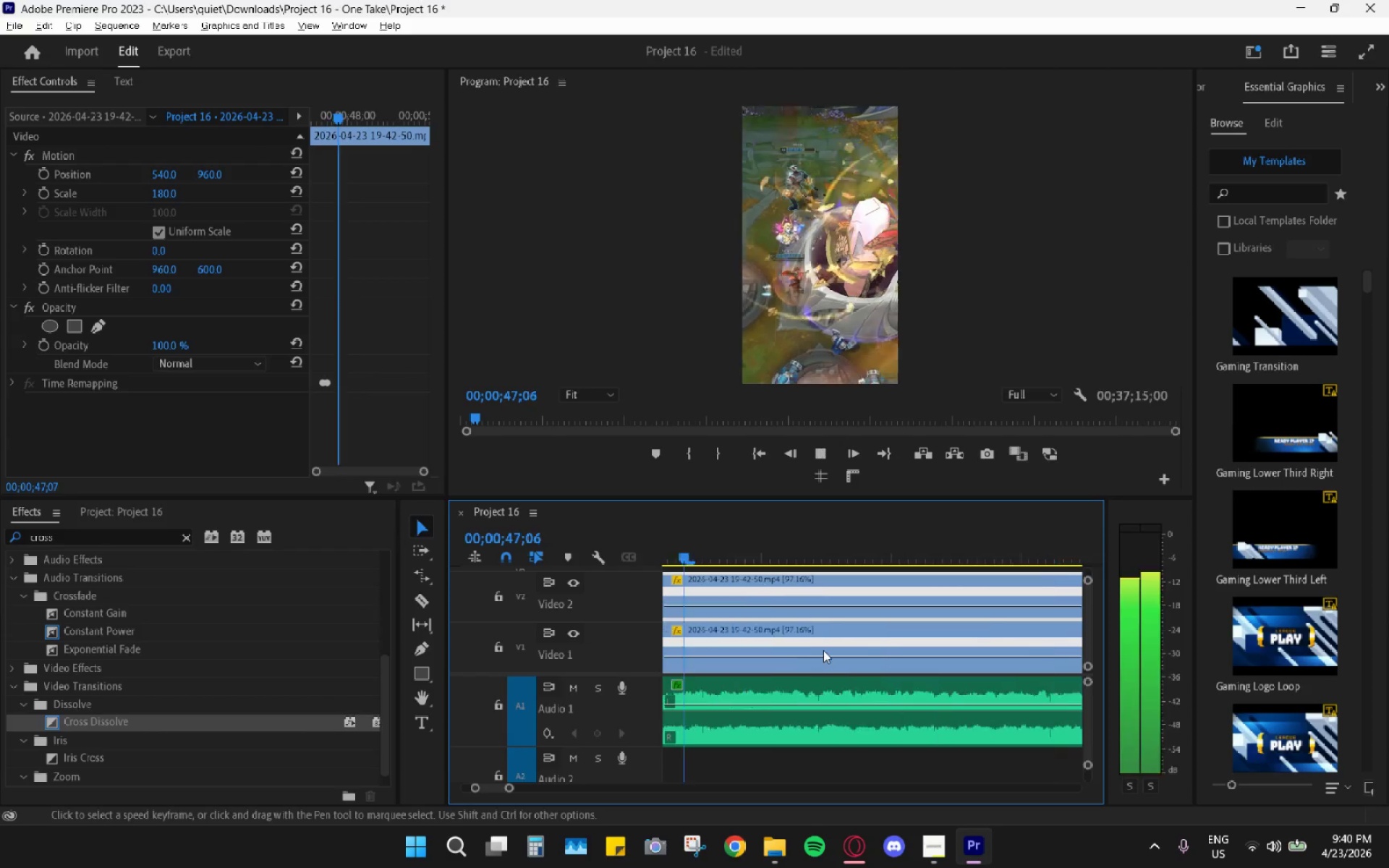 
hold_key(key=AltLeft, duration=0.45)
 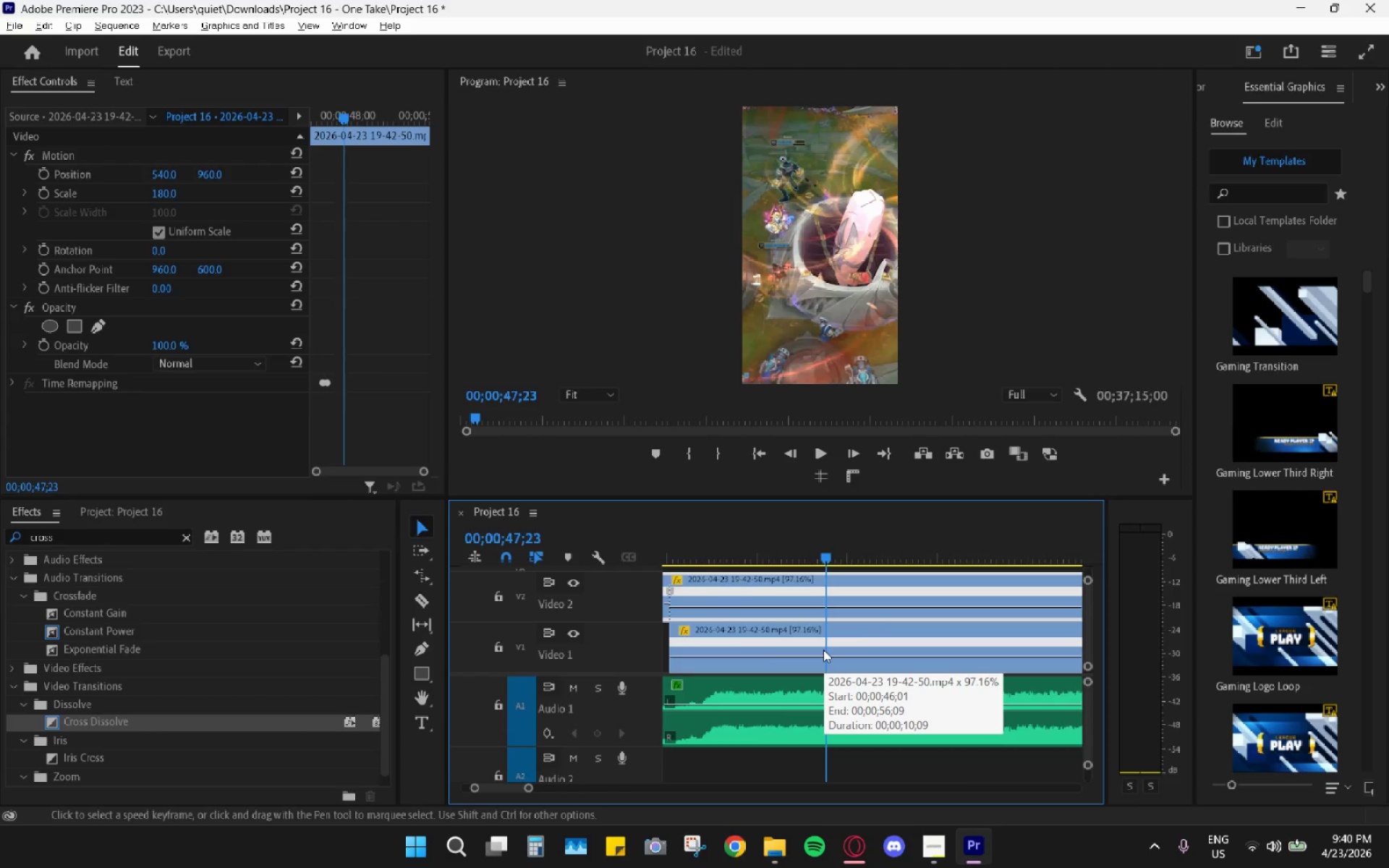 
key(Space)
 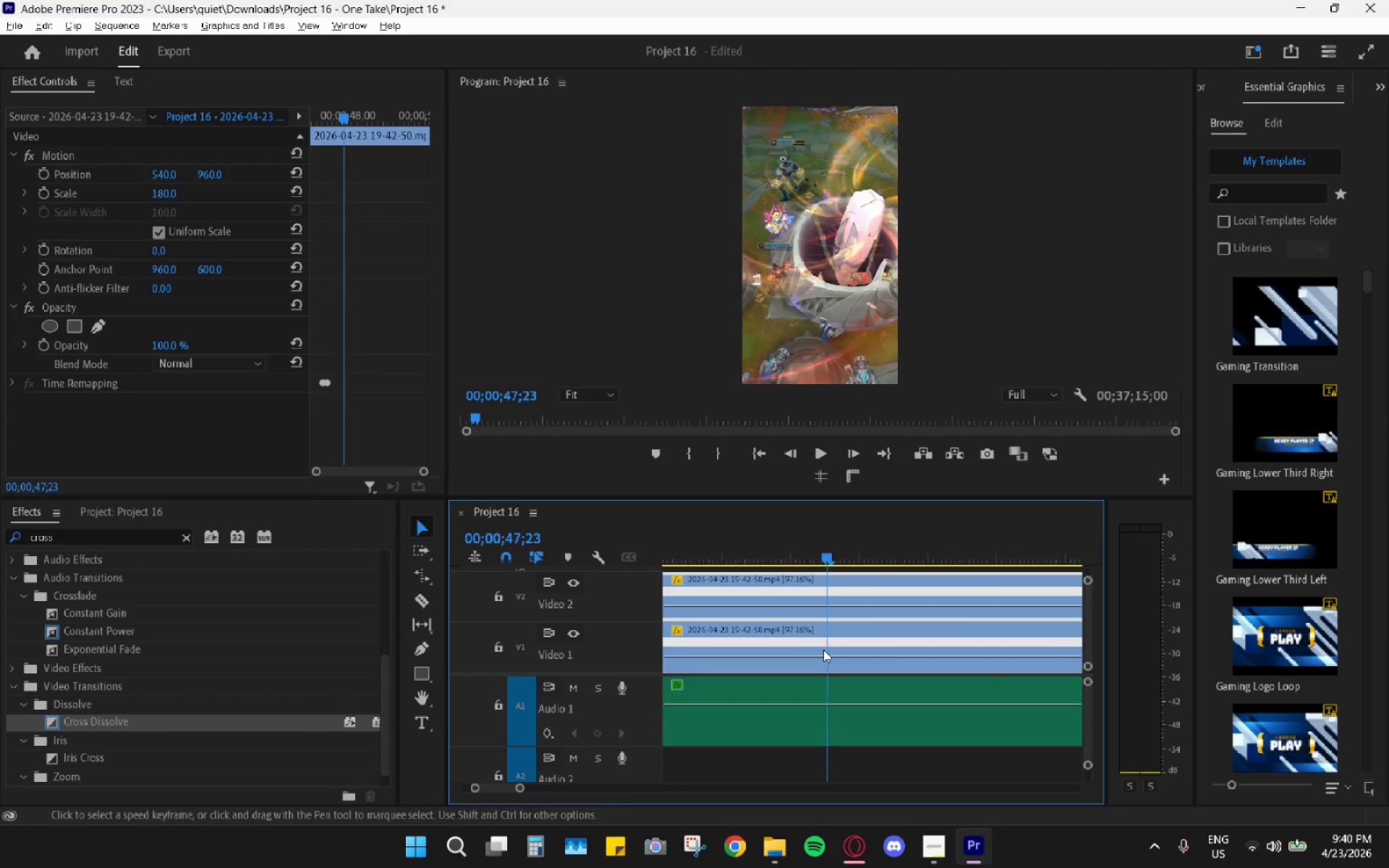 
scroll: coordinate [823, 650], scroll_direction: down, amount: 5.0
 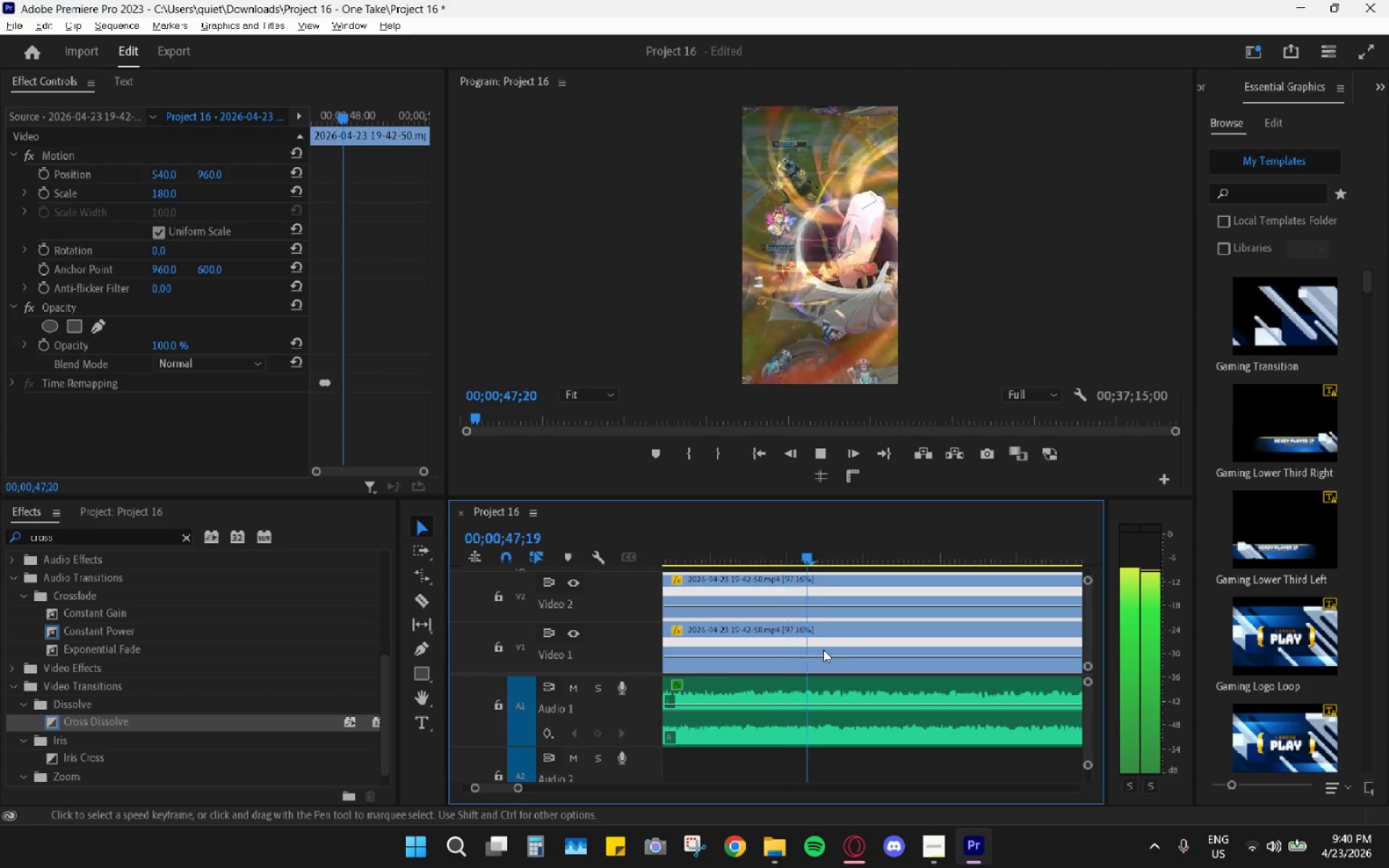 
hold_key(key=AltLeft, duration=0.61)
 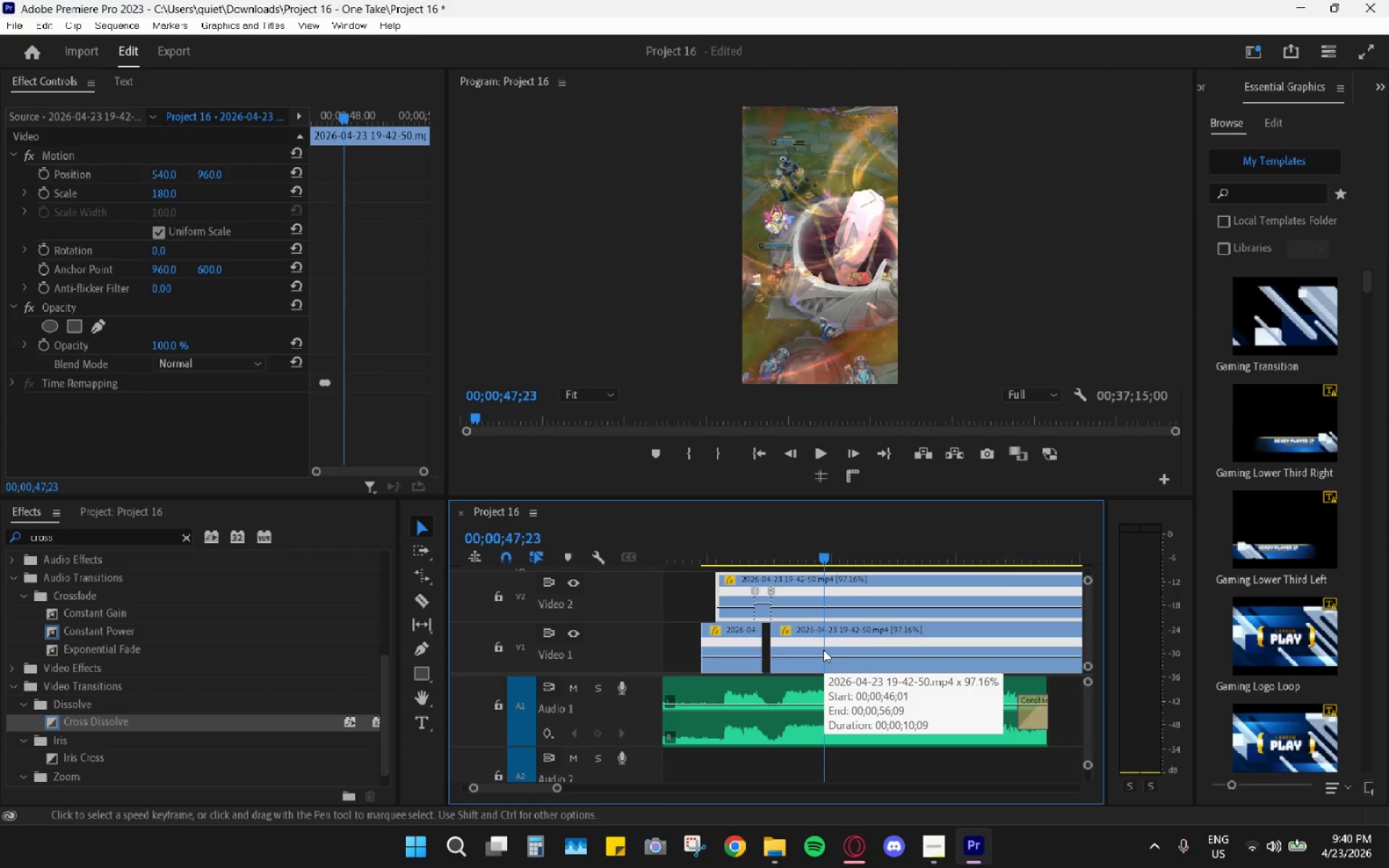 
hold_key(key=AltLeft, duration=0.58)
 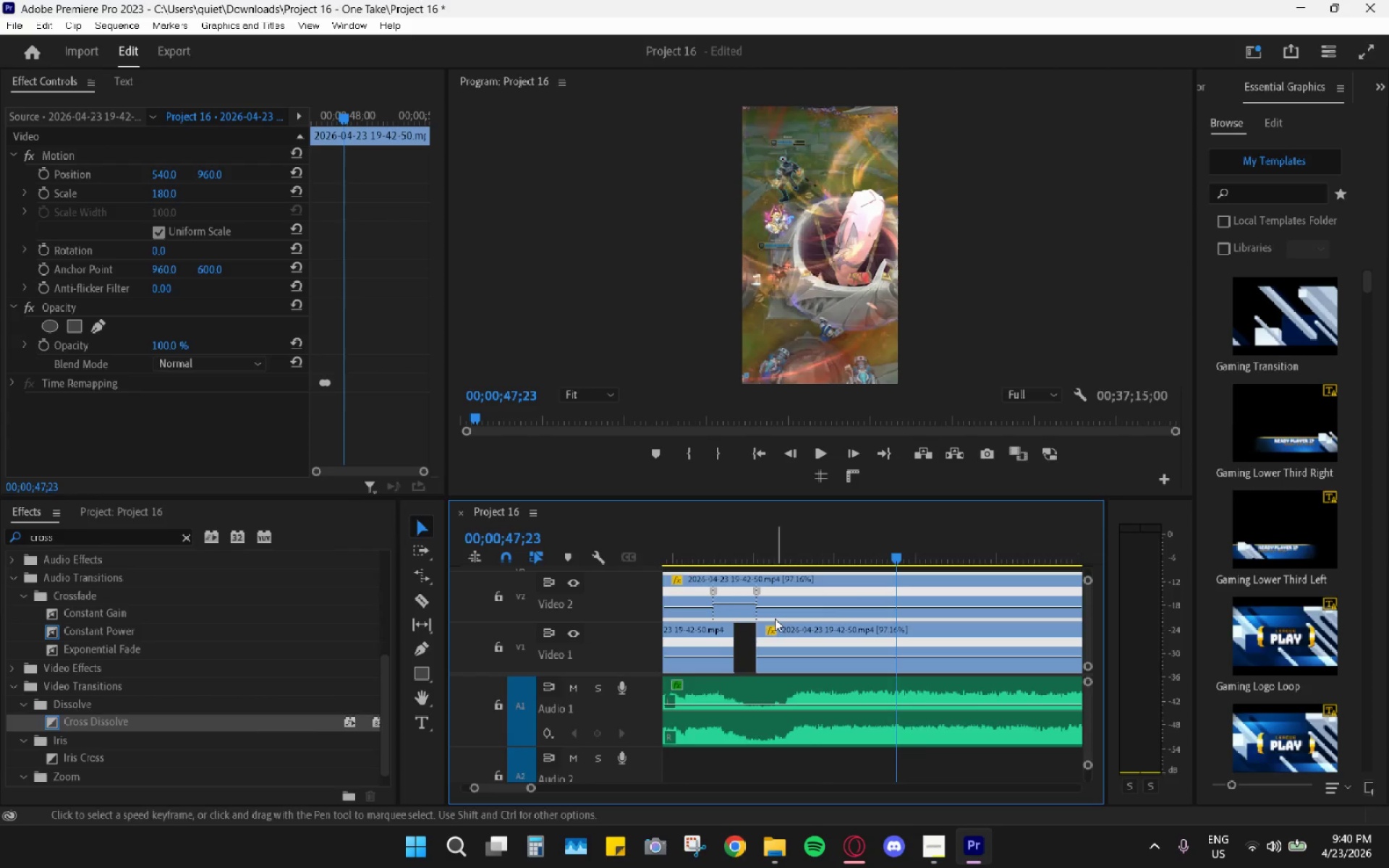 
hold_key(key=AltLeft, duration=0.38)
scroll: coordinate [758, 629], scroll_direction: up, amount: 6.0
 